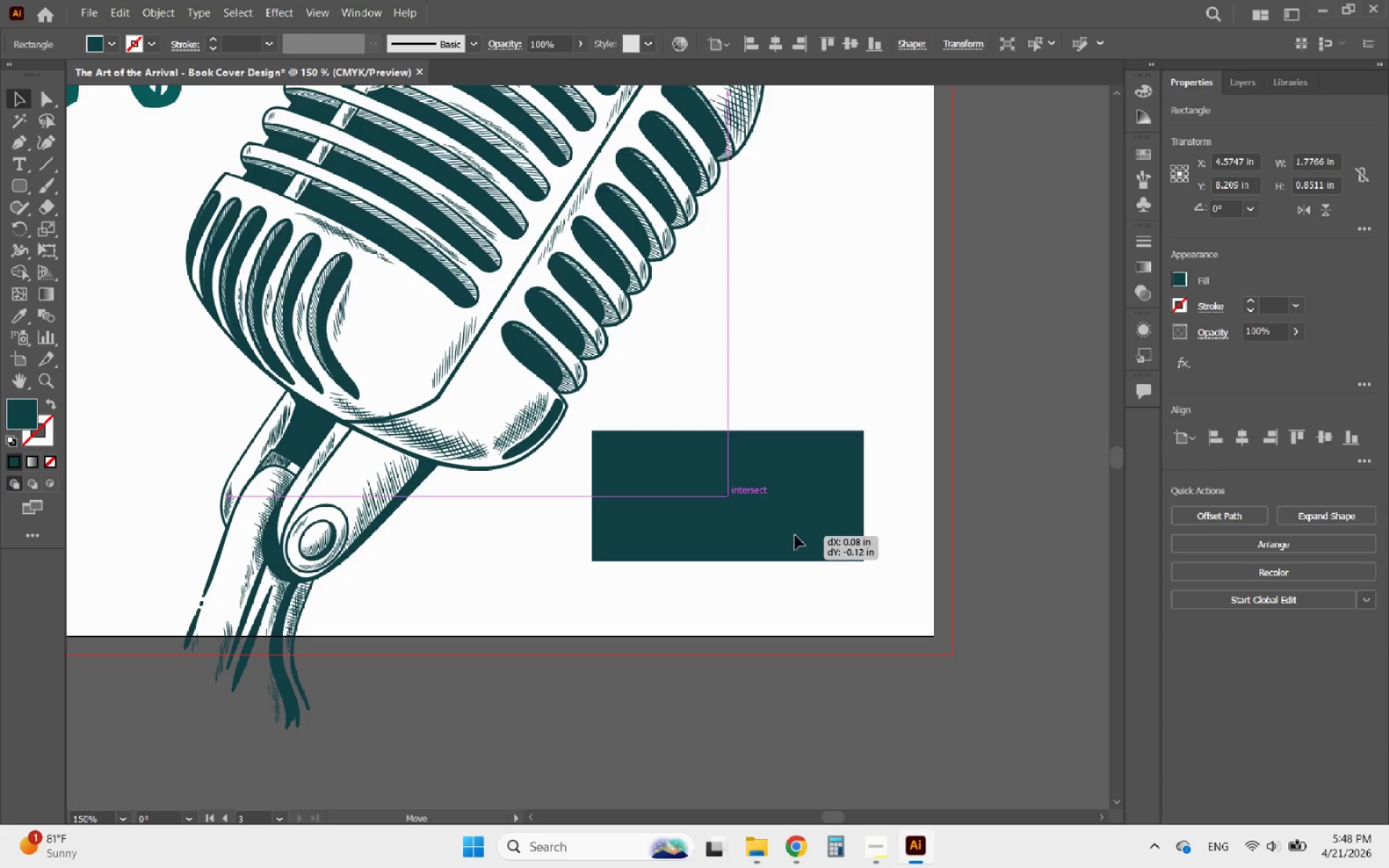 
left_click_drag(start_coordinate=[783, 555], to_coordinate=[795, 535])
 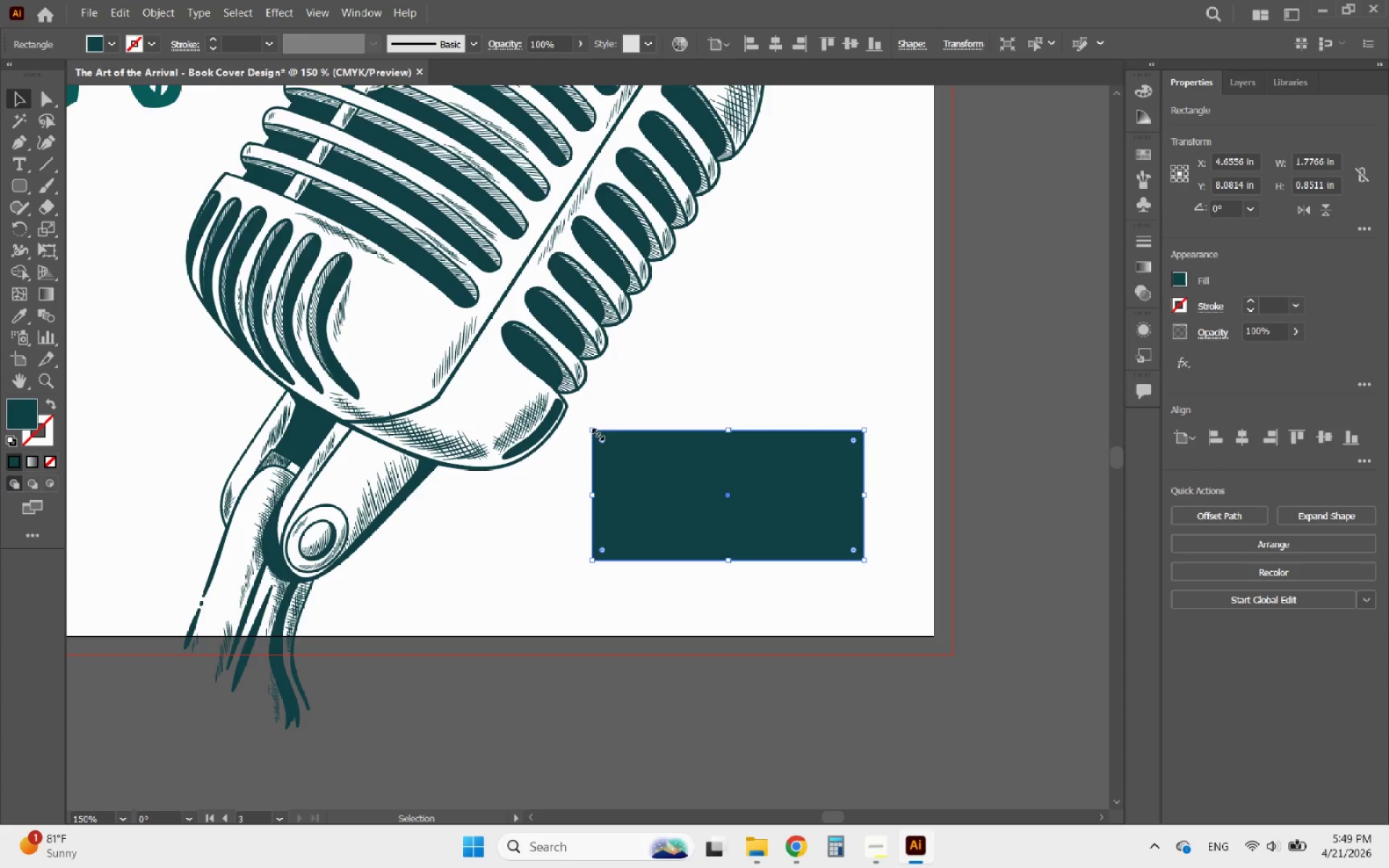 
scroll: coordinate [783, 562], scroll_direction: down, amount: 1.0
 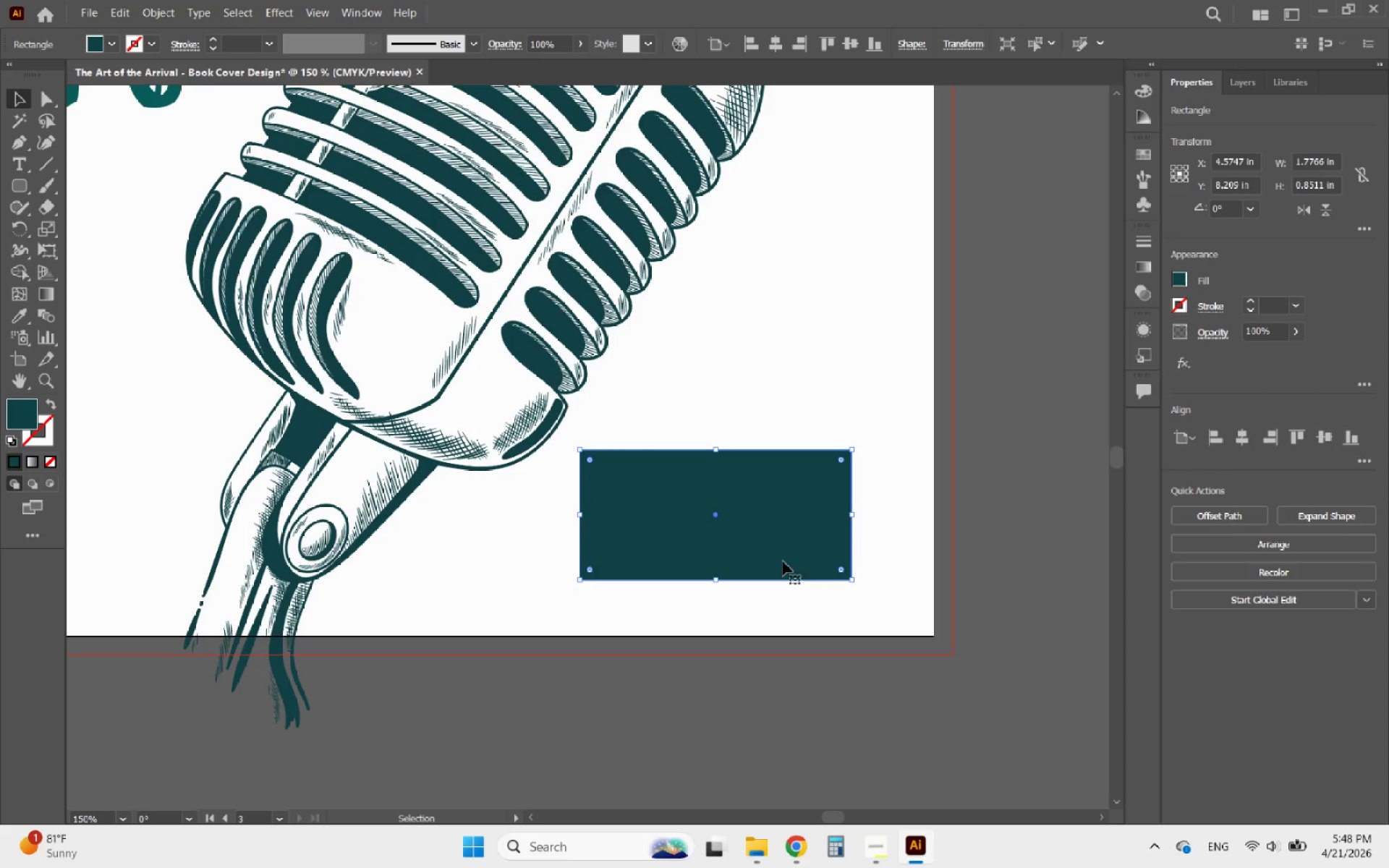 
left_click_drag(start_coordinate=[596, 433], to_coordinate=[559, 431])
 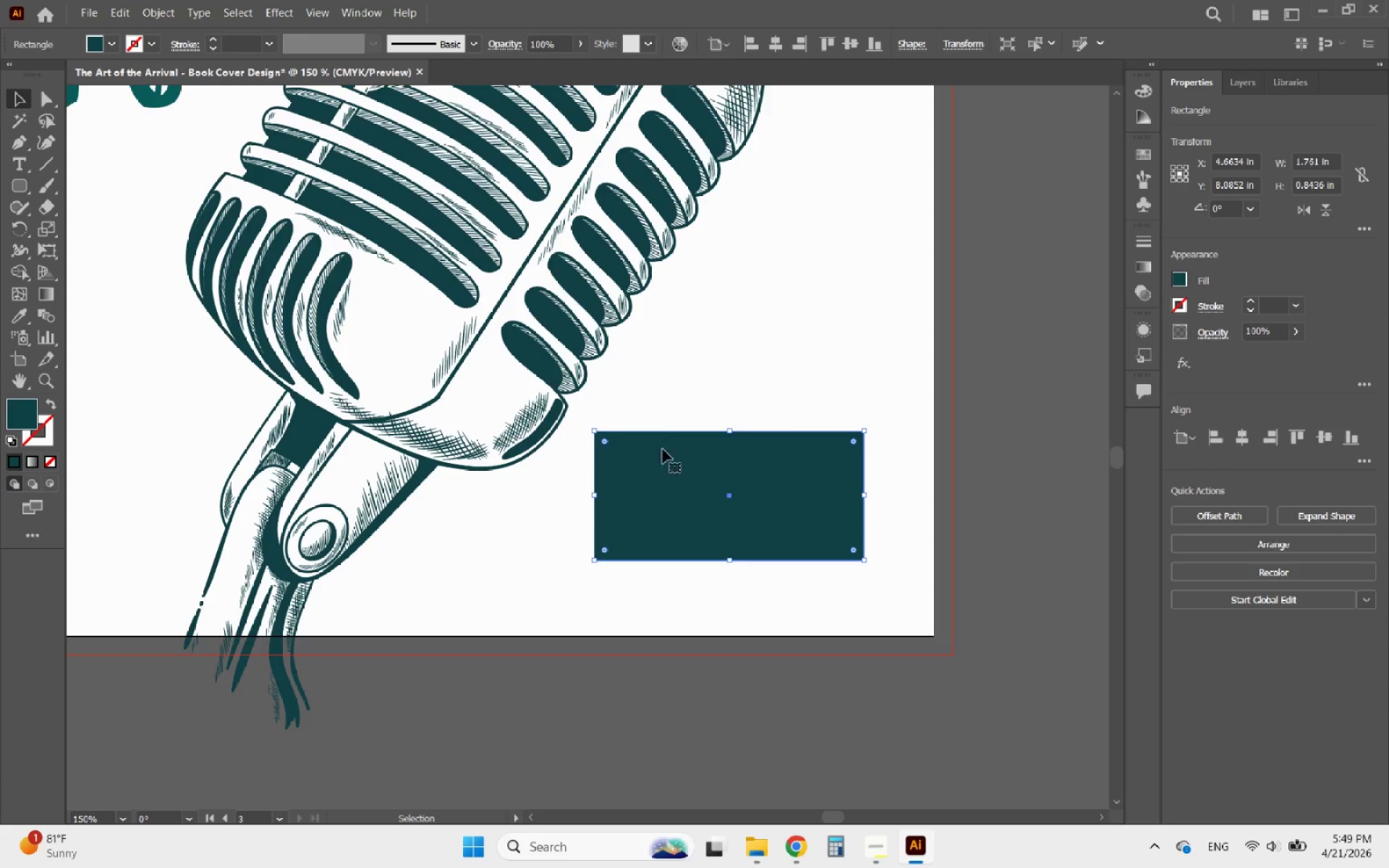 
hold_key(key=ShiftLeft, duration=1.89)
 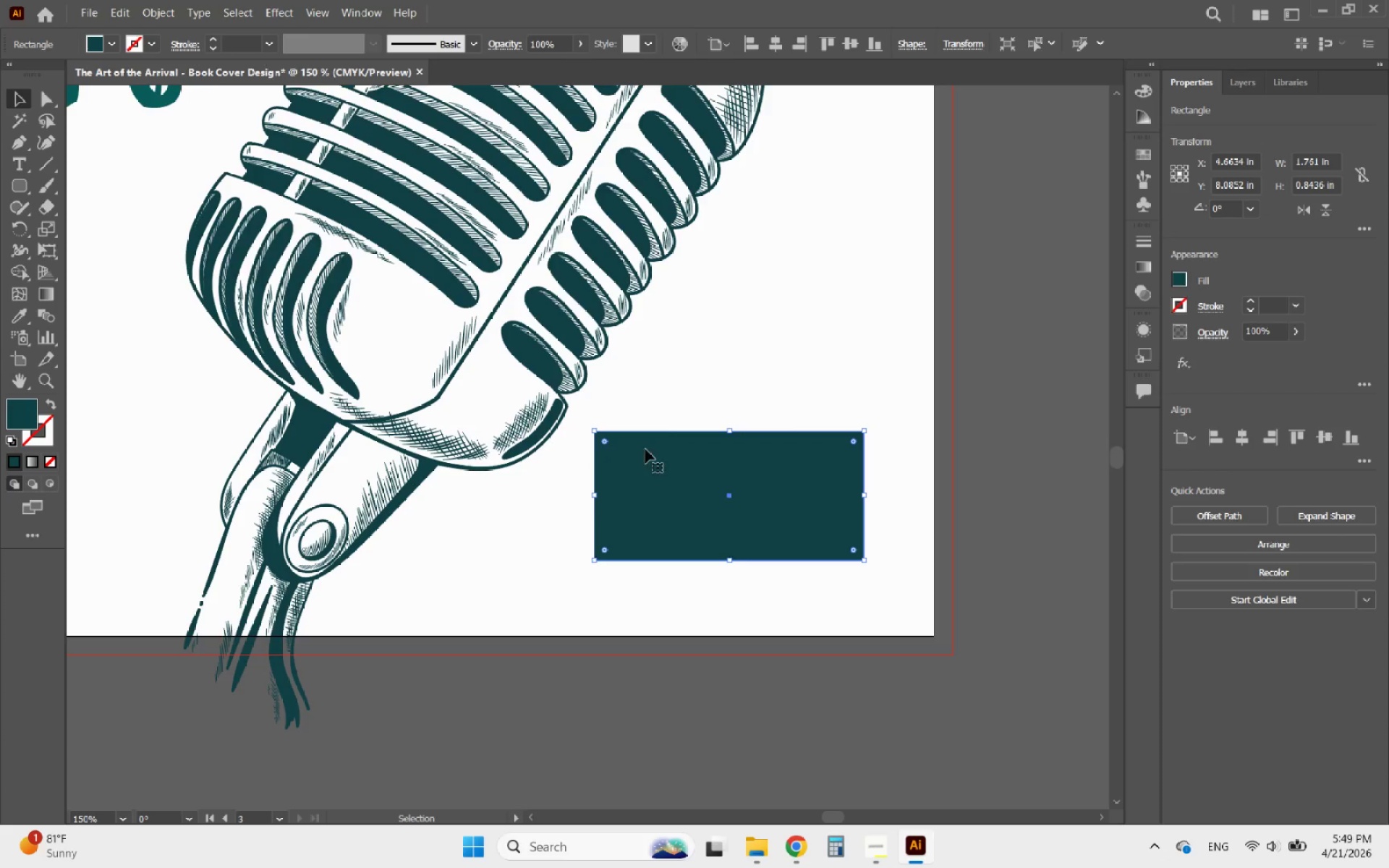 
hold_key(key=AltLeft, duration=0.41)
 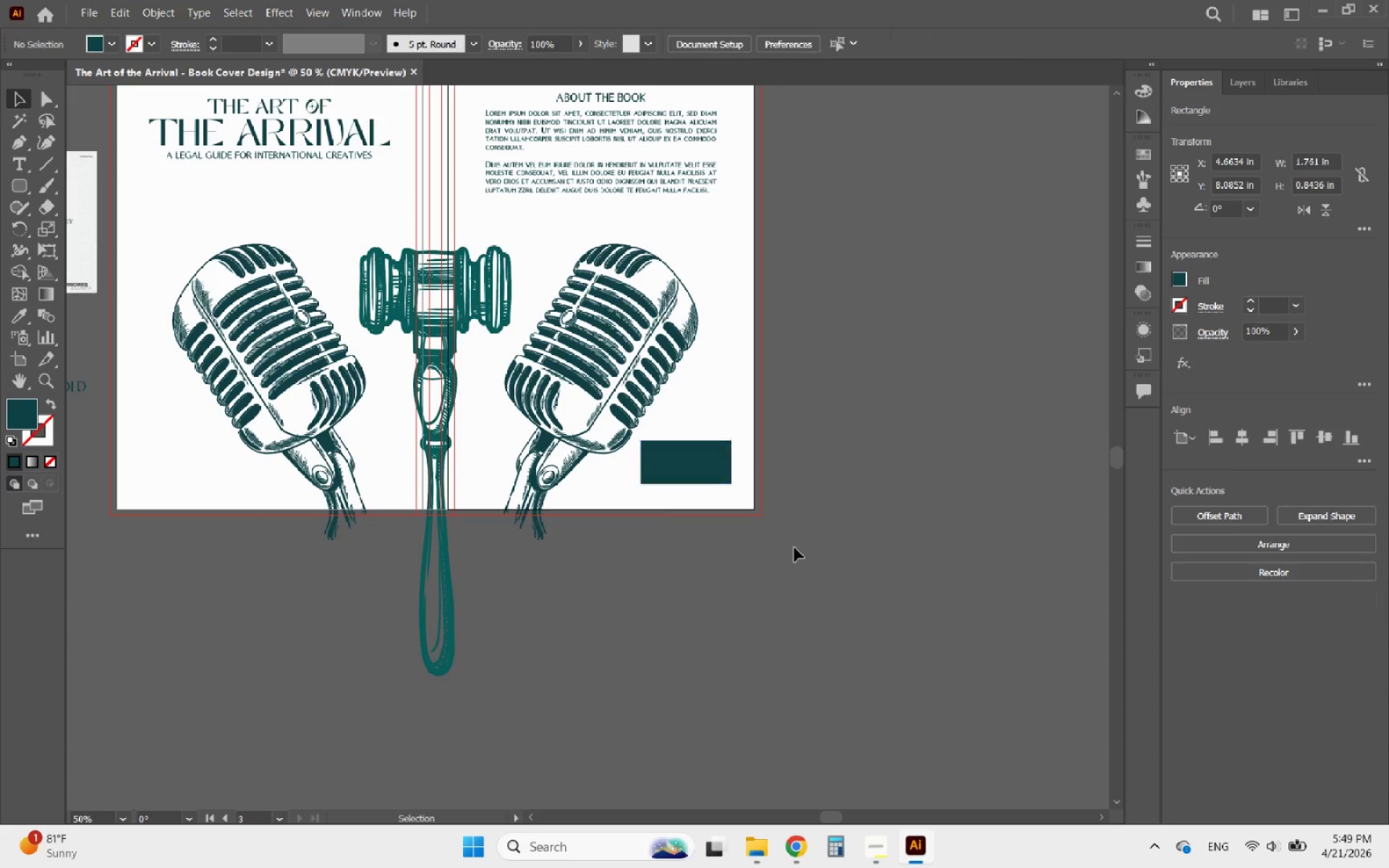 
left_click([794, 548])
 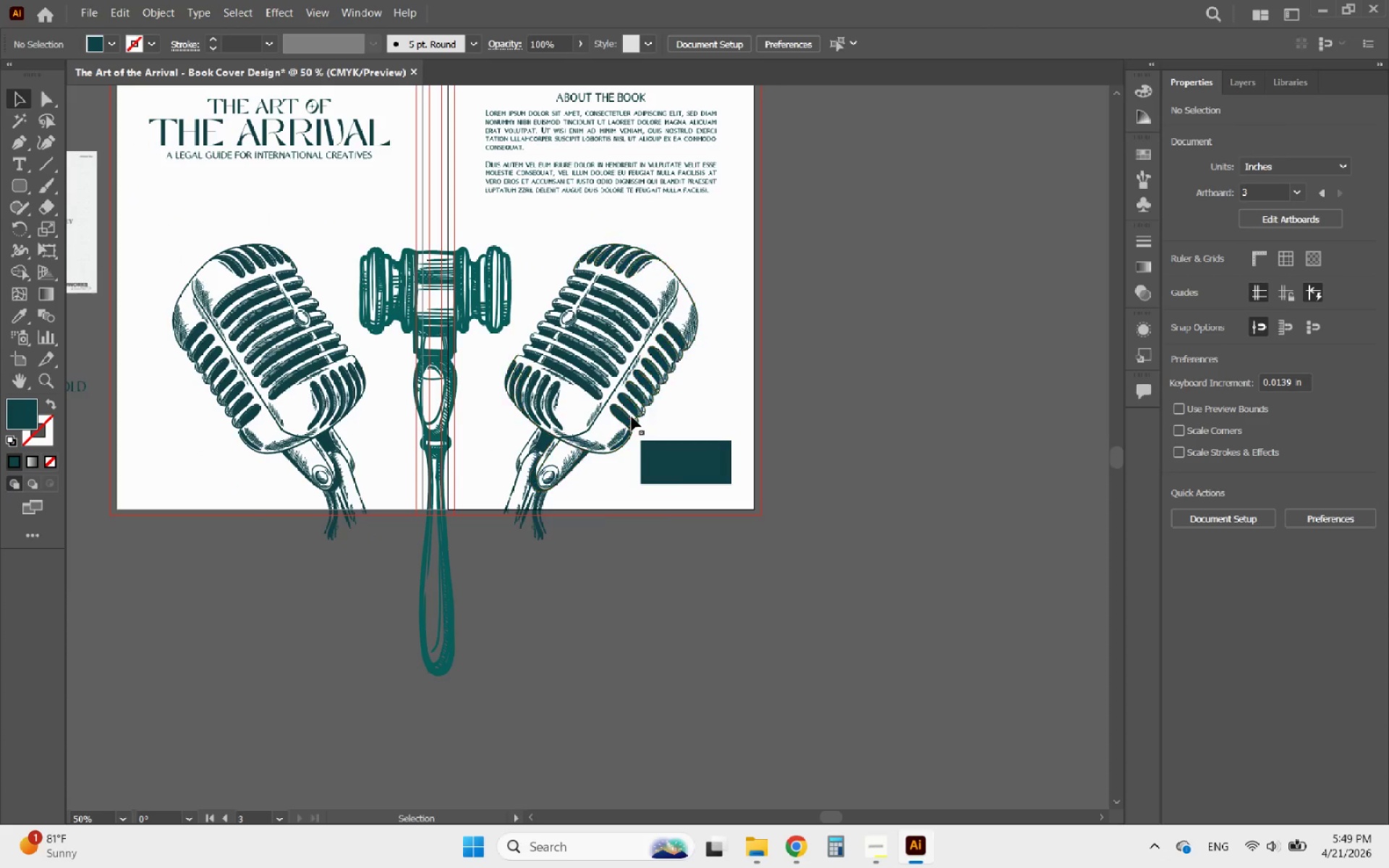 
scroll: coordinate [665, 447], scroll_direction: down, amount: 3.0
 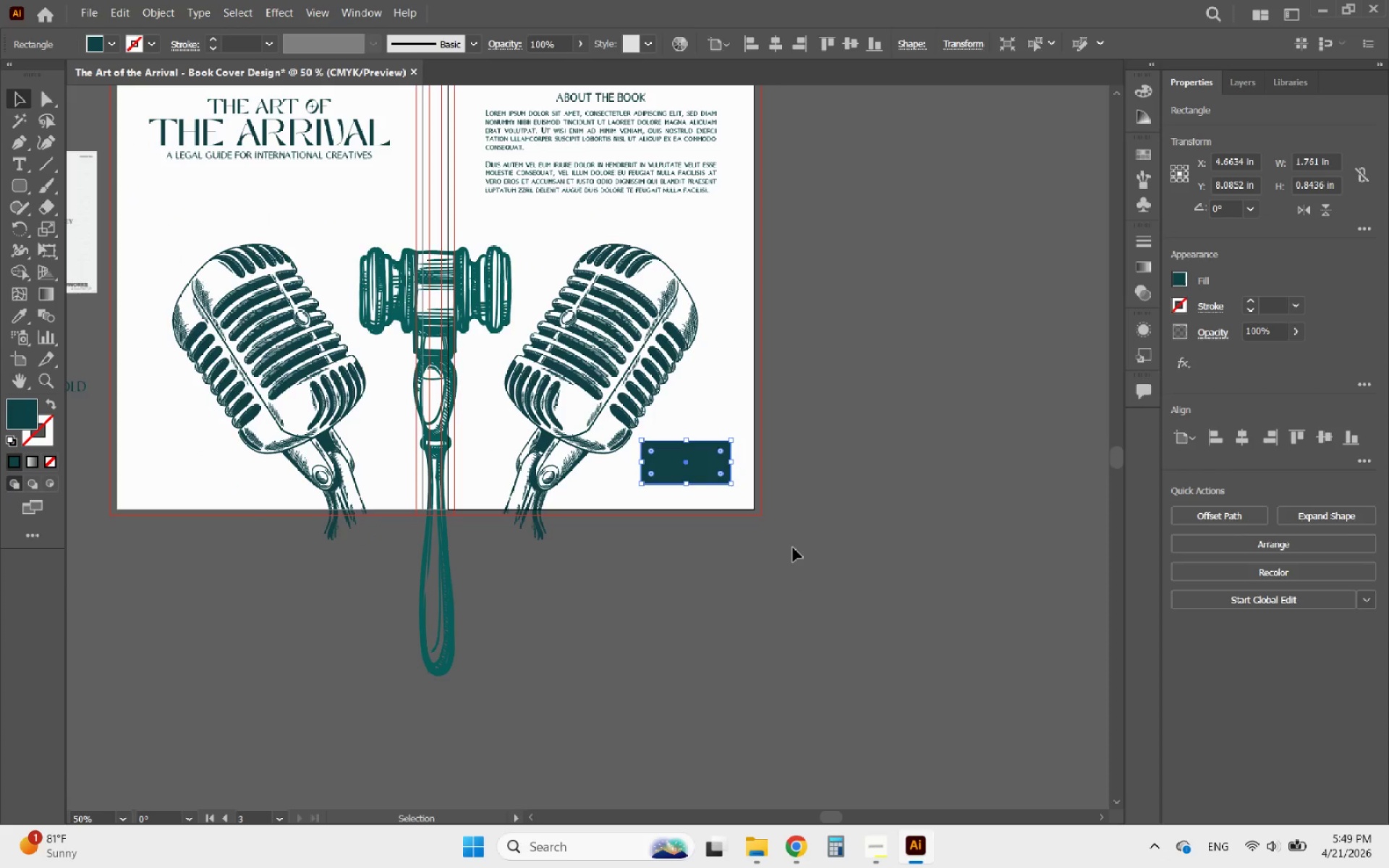 
left_click([629, 414])
 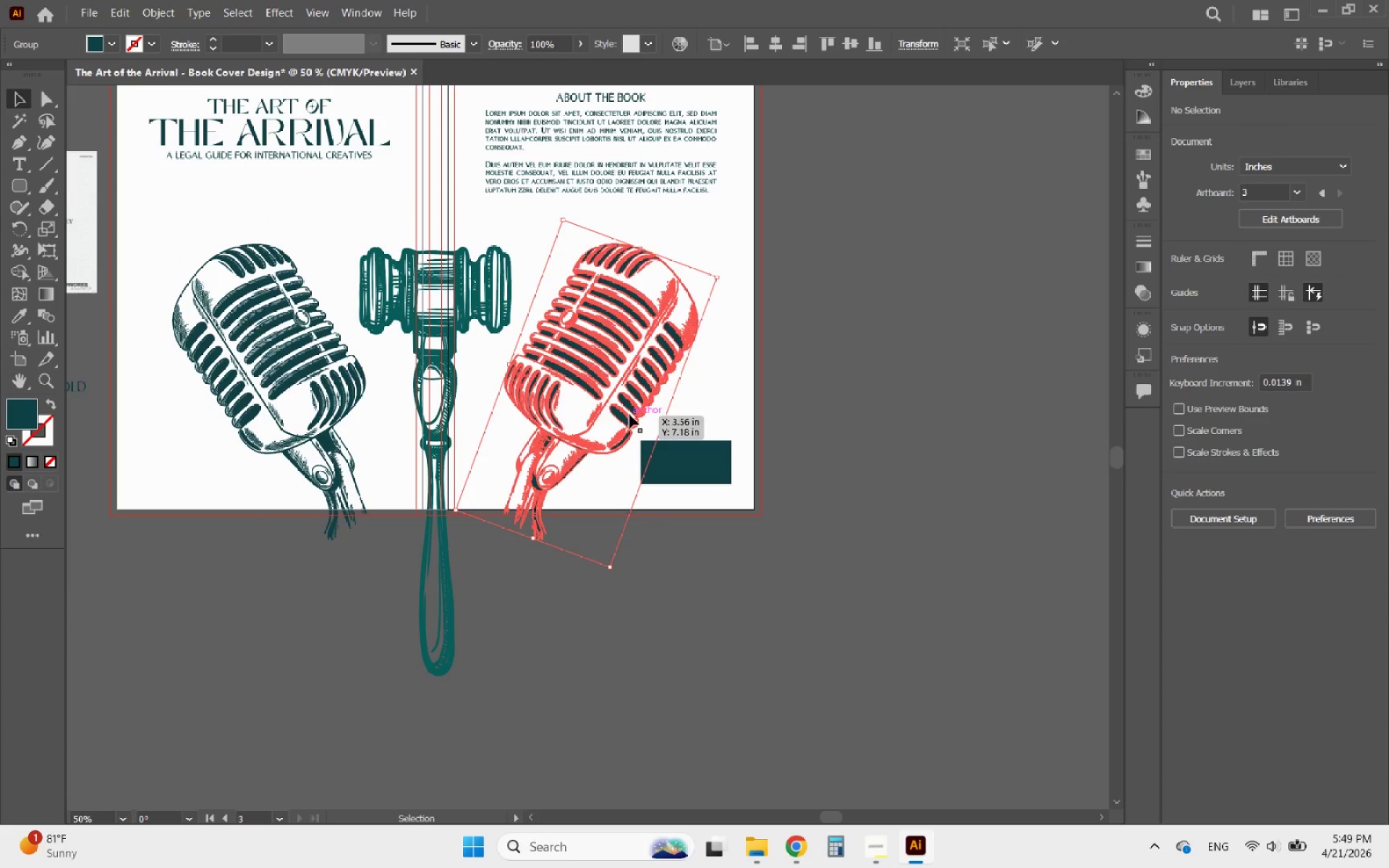 
hold_key(key=ArrowLeft, duration=1.5)
 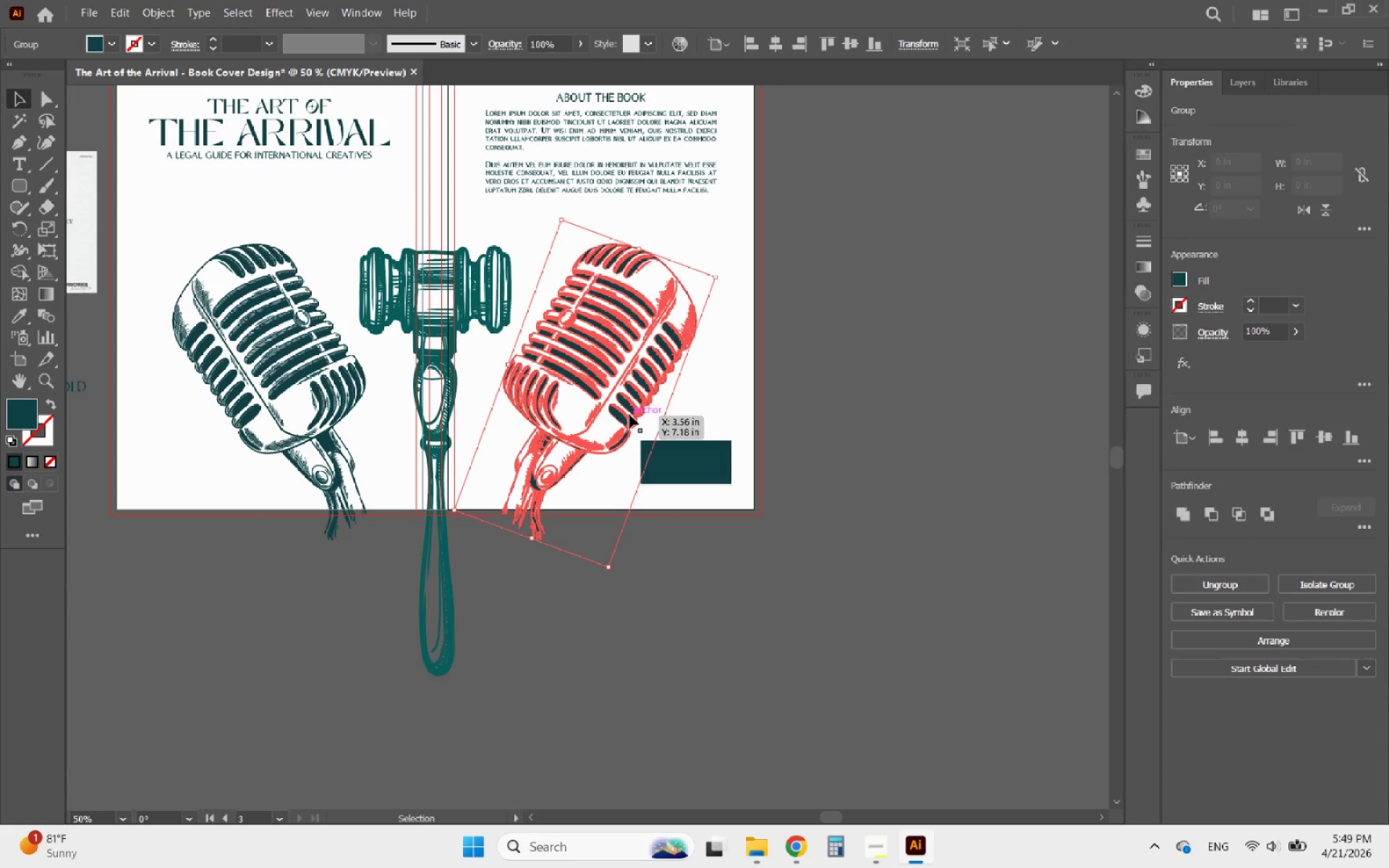 
hold_key(key=ArrowLeft, duration=1.51)
 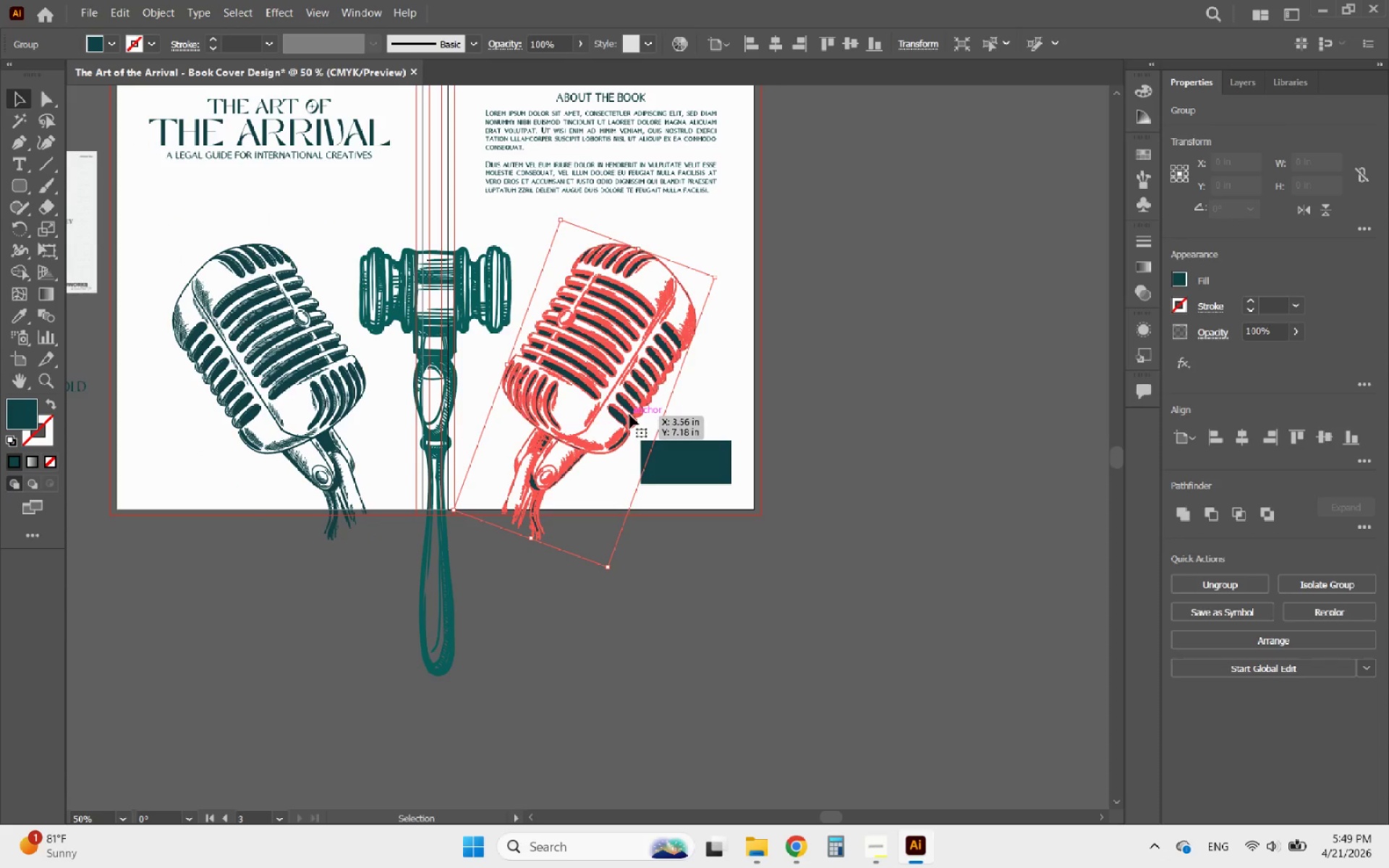 
key(ArrowLeft)
 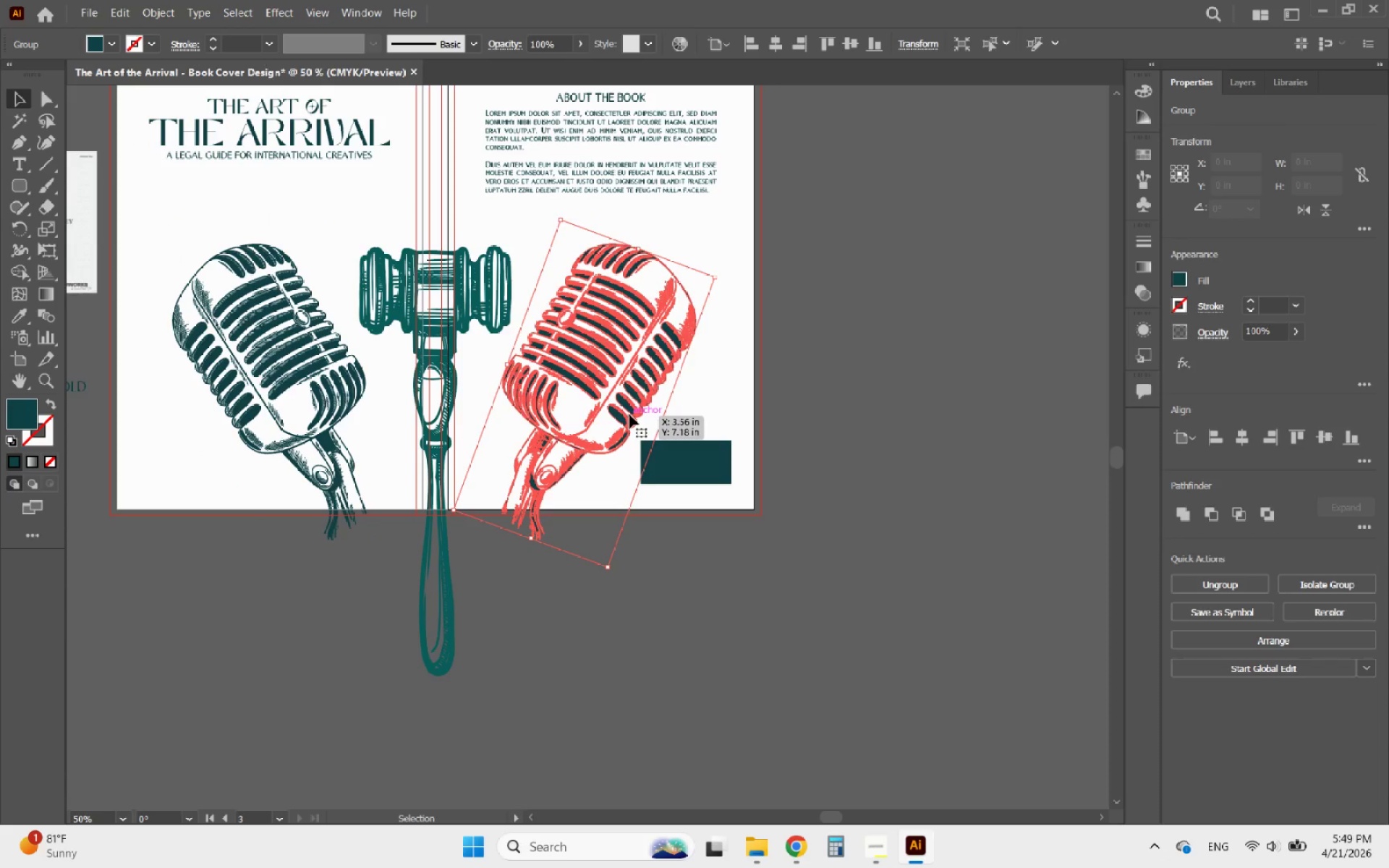 
key(ArrowLeft)
 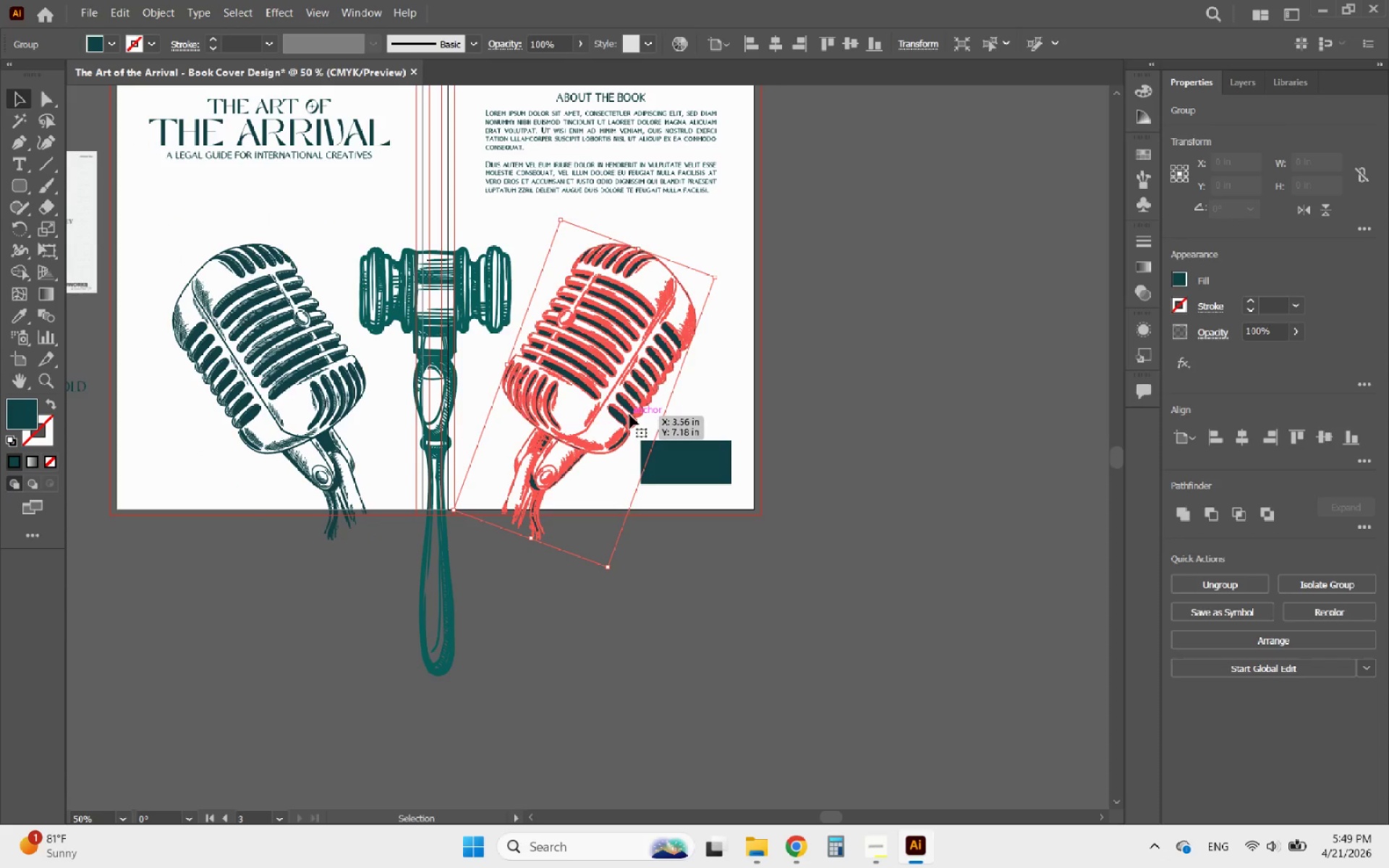 
key(ArrowLeft)
 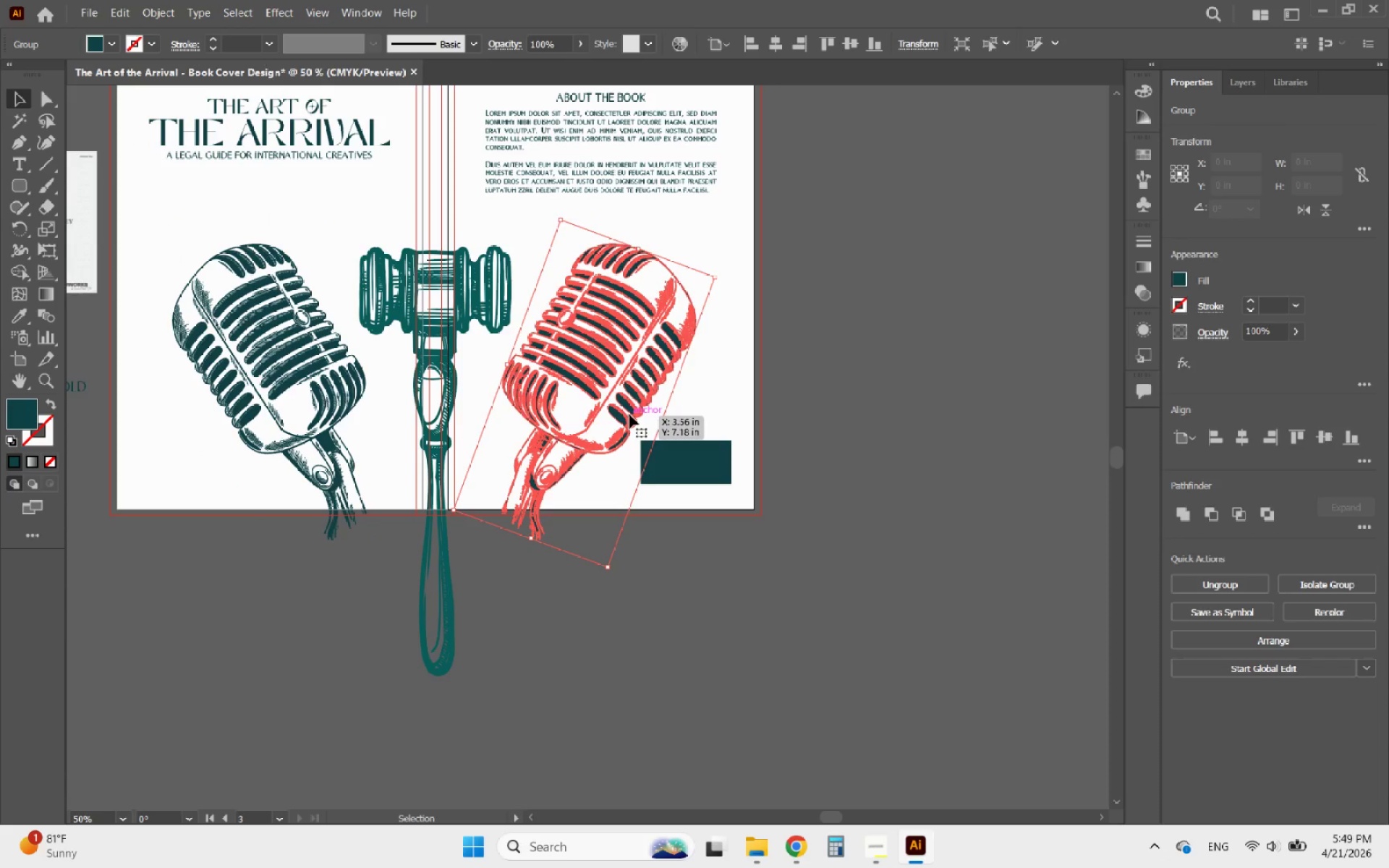 
key(ArrowLeft)
 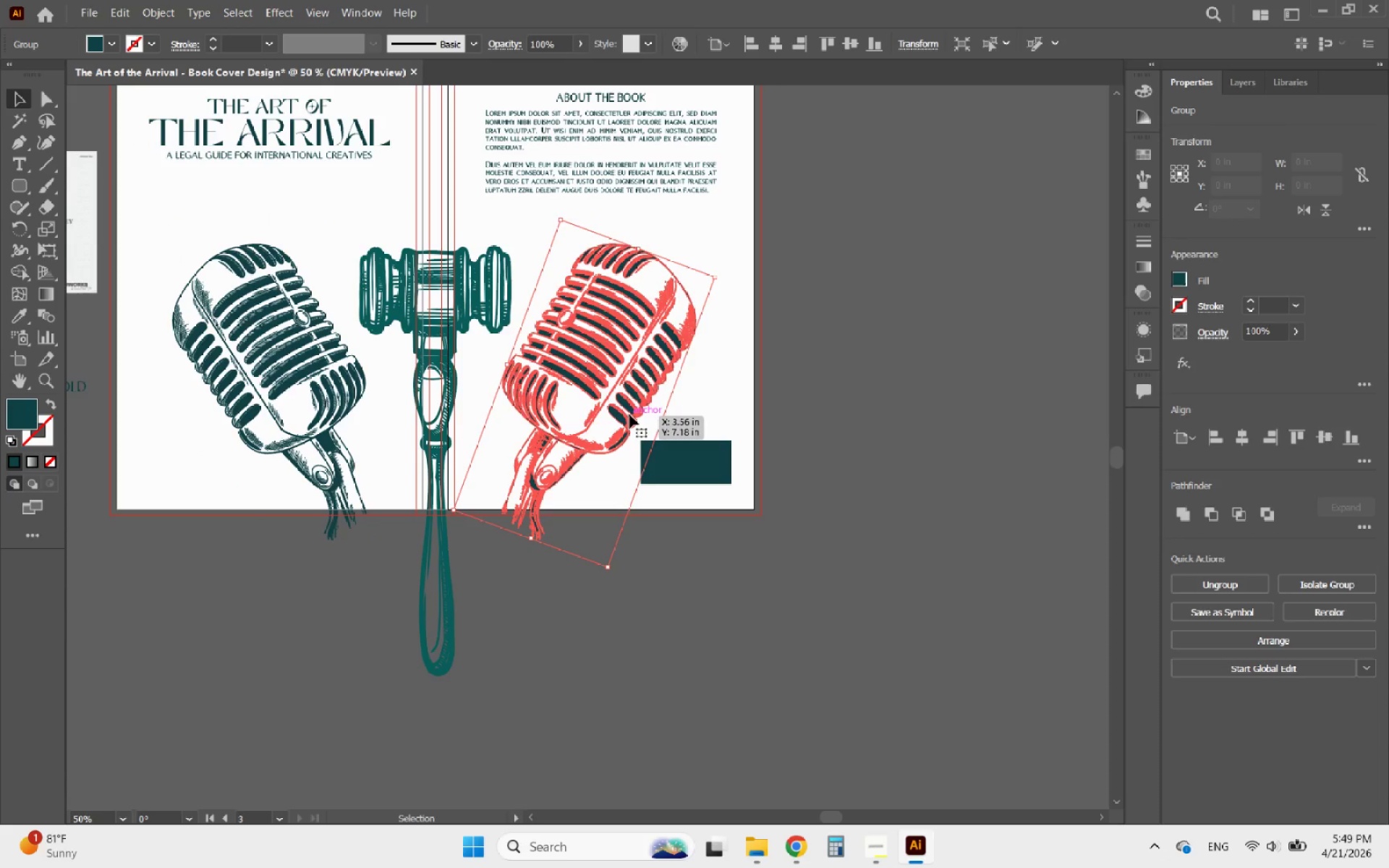 
key(ArrowLeft)
 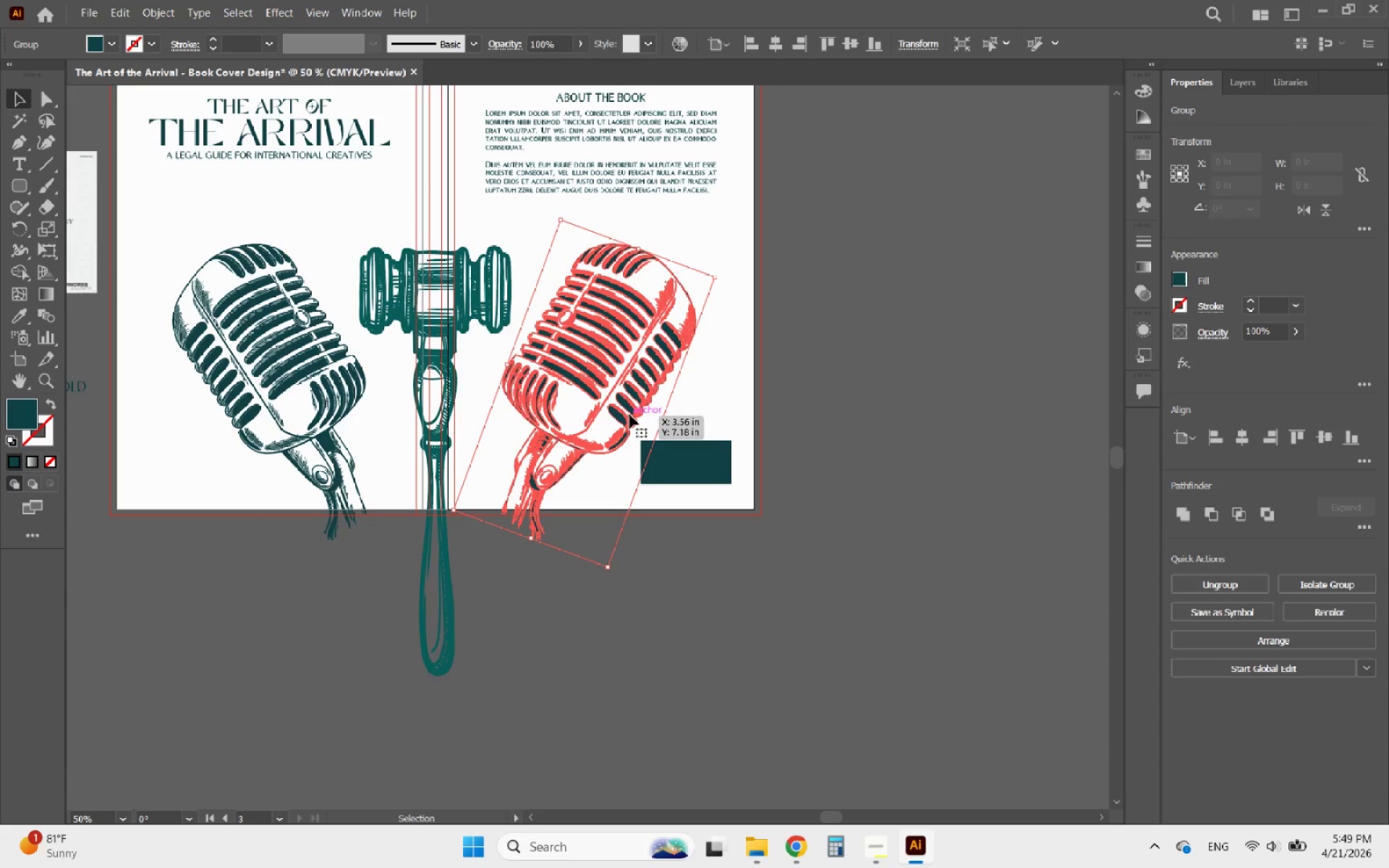 
key(ArrowLeft)
 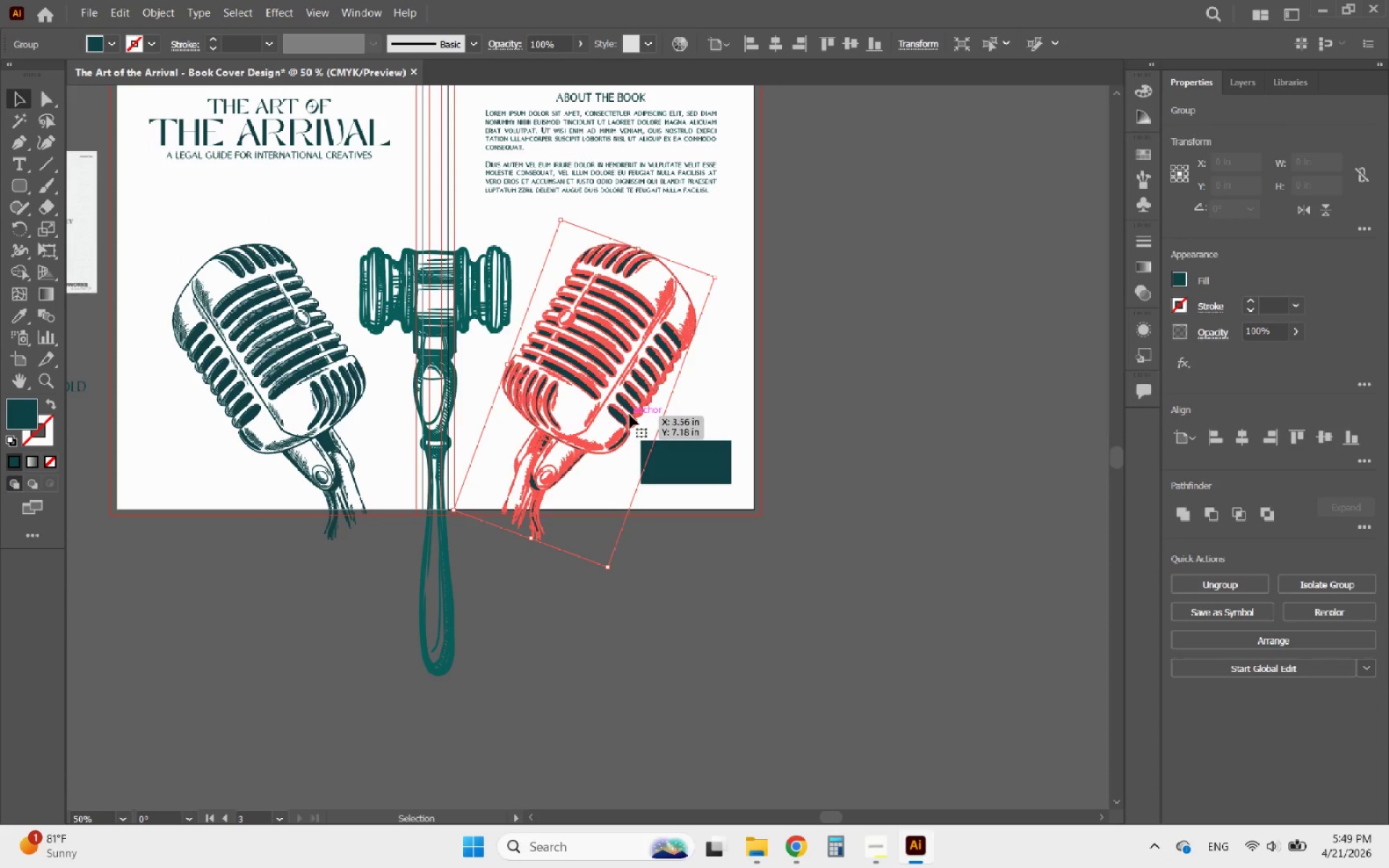 
key(ArrowLeft)
 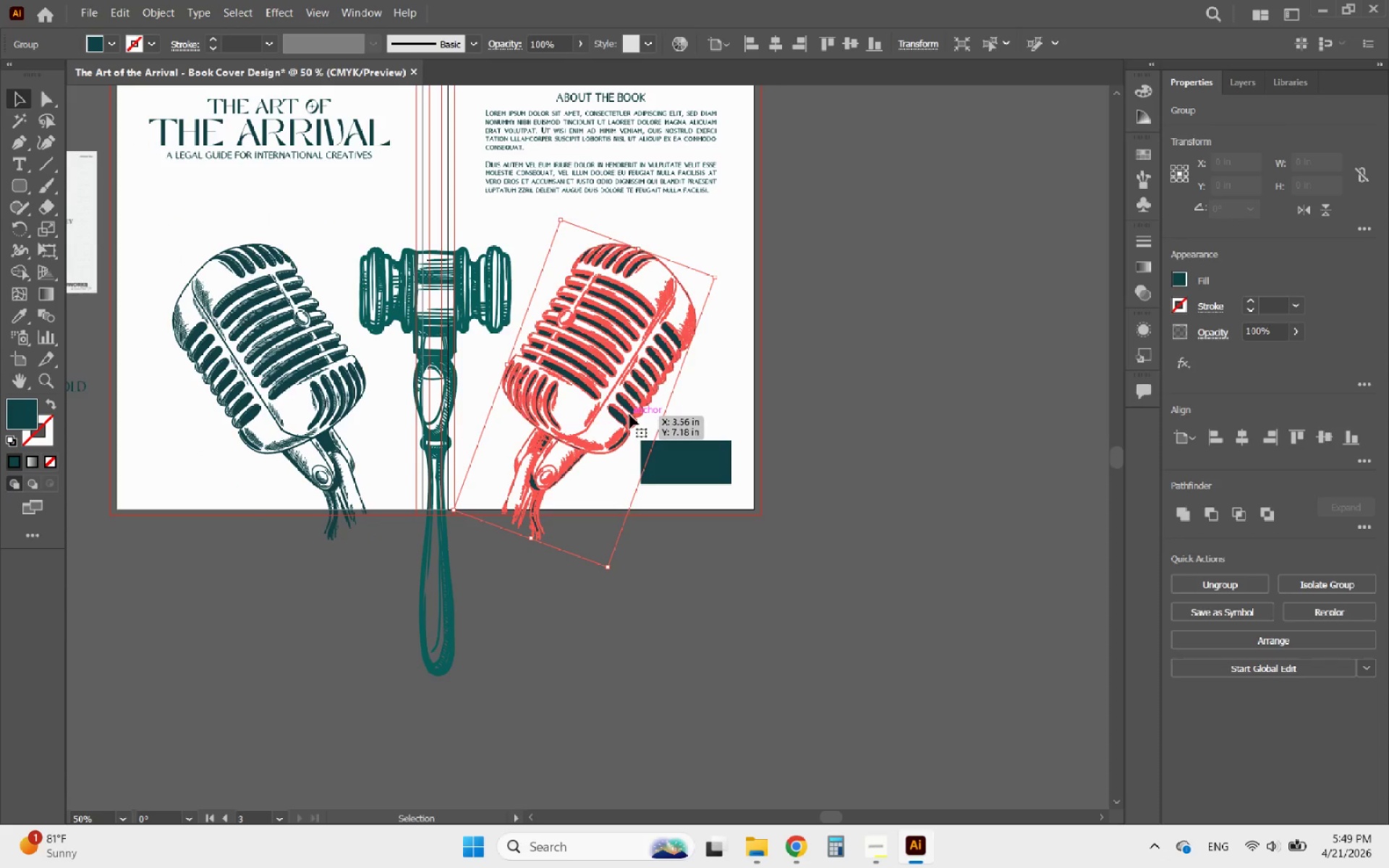 
key(ArrowLeft)
 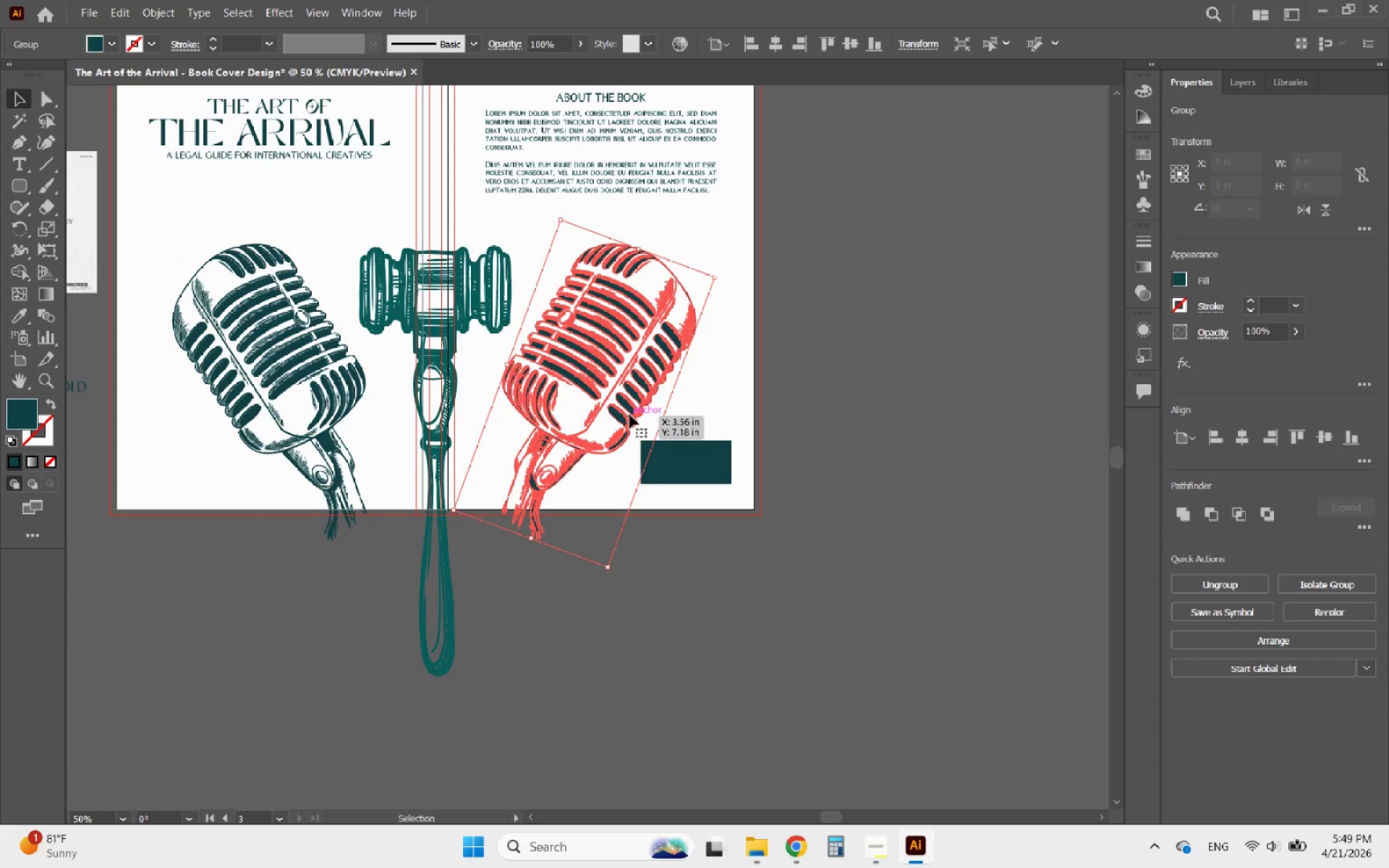 
key(ArrowLeft)
 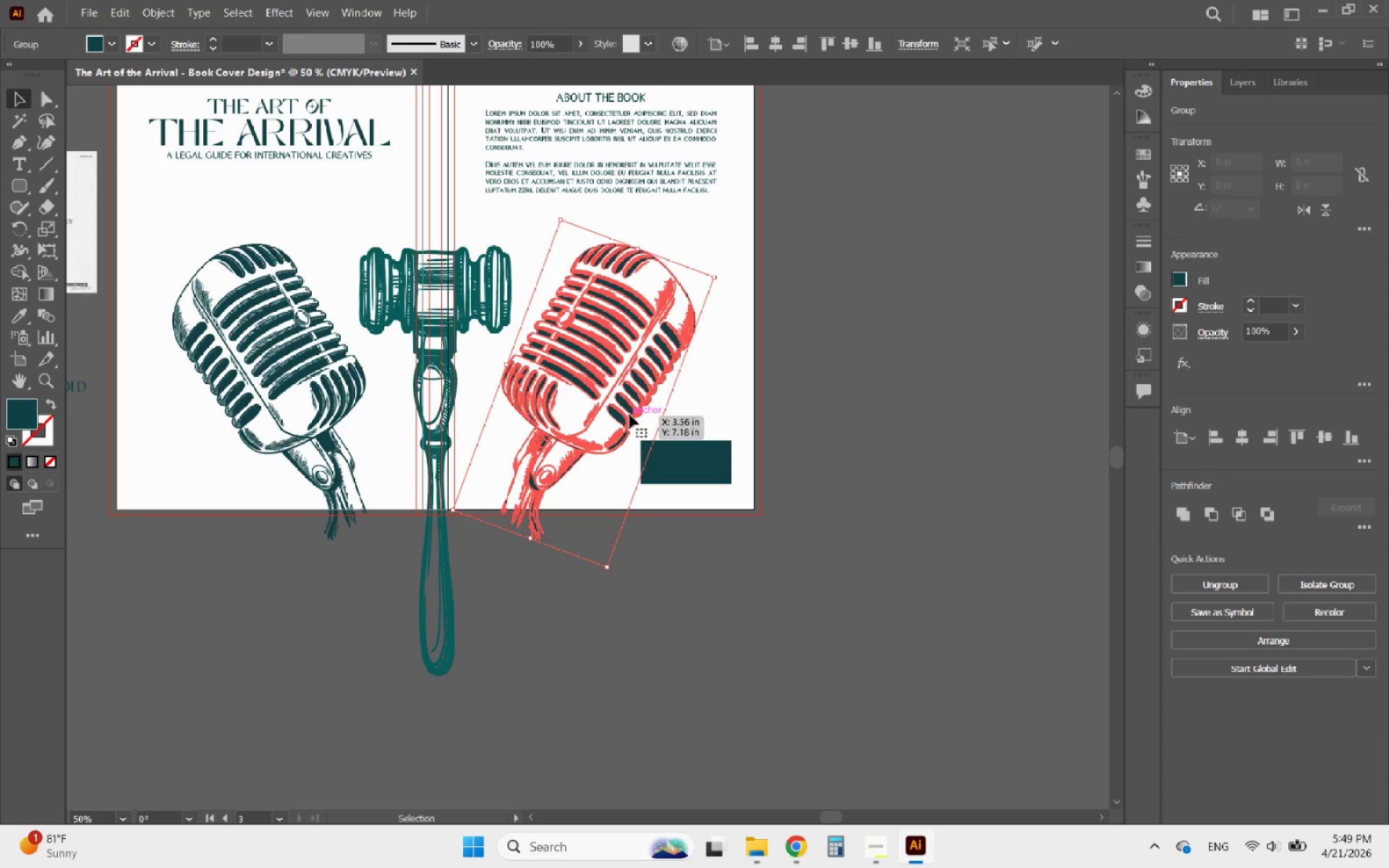 
key(ArrowLeft)
 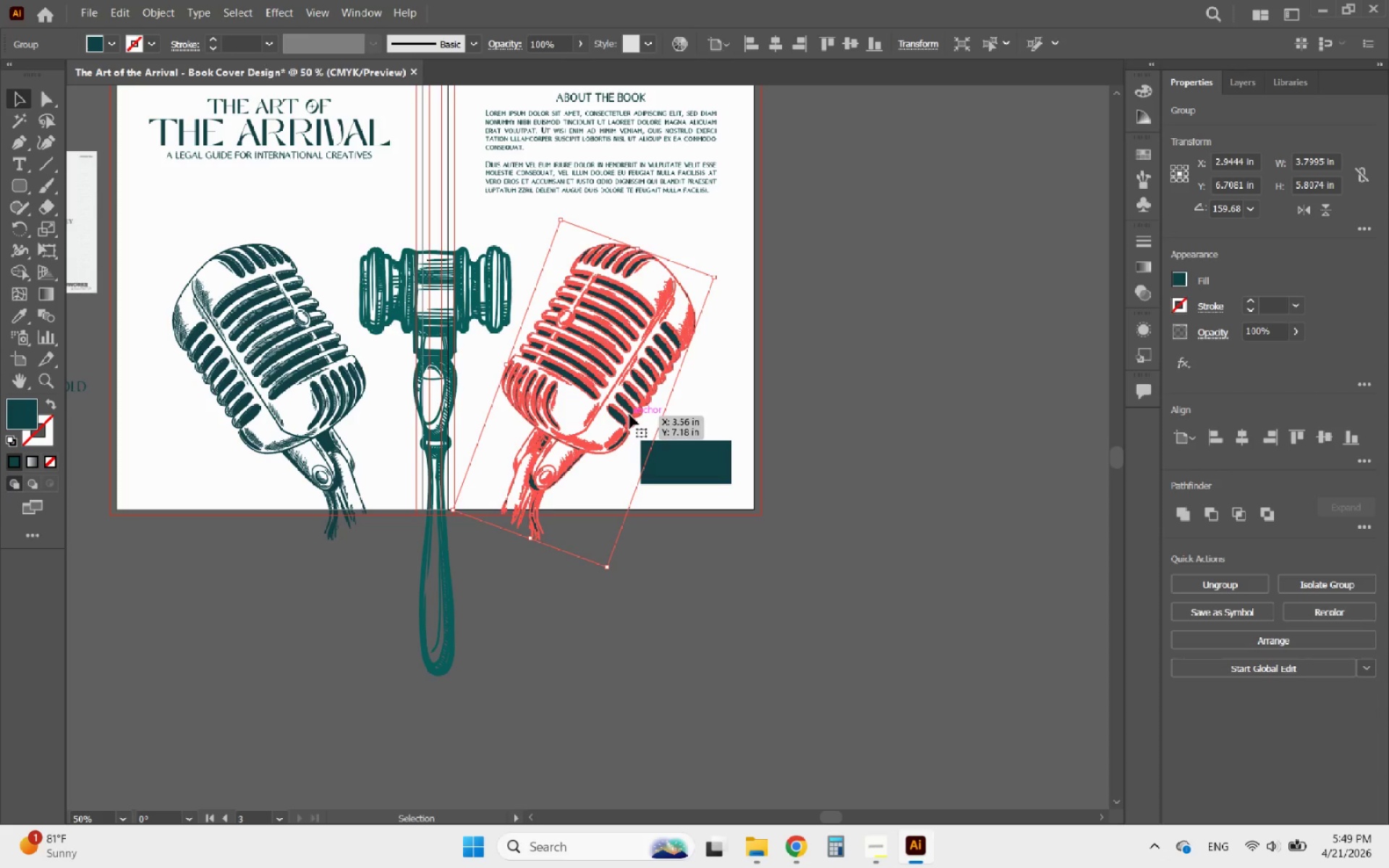 
key(ArrowLeft)
 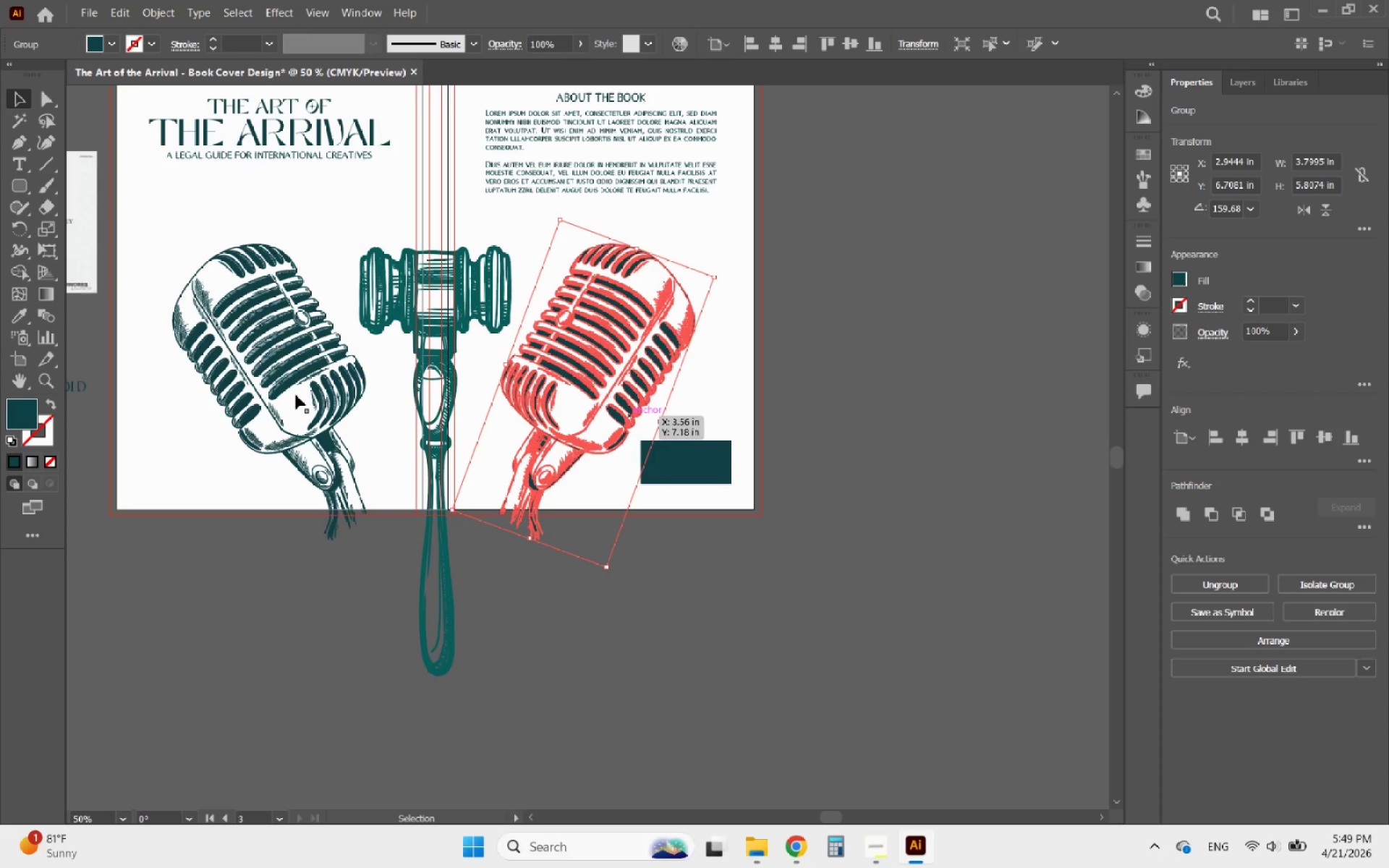 
left_click([296, 395])
 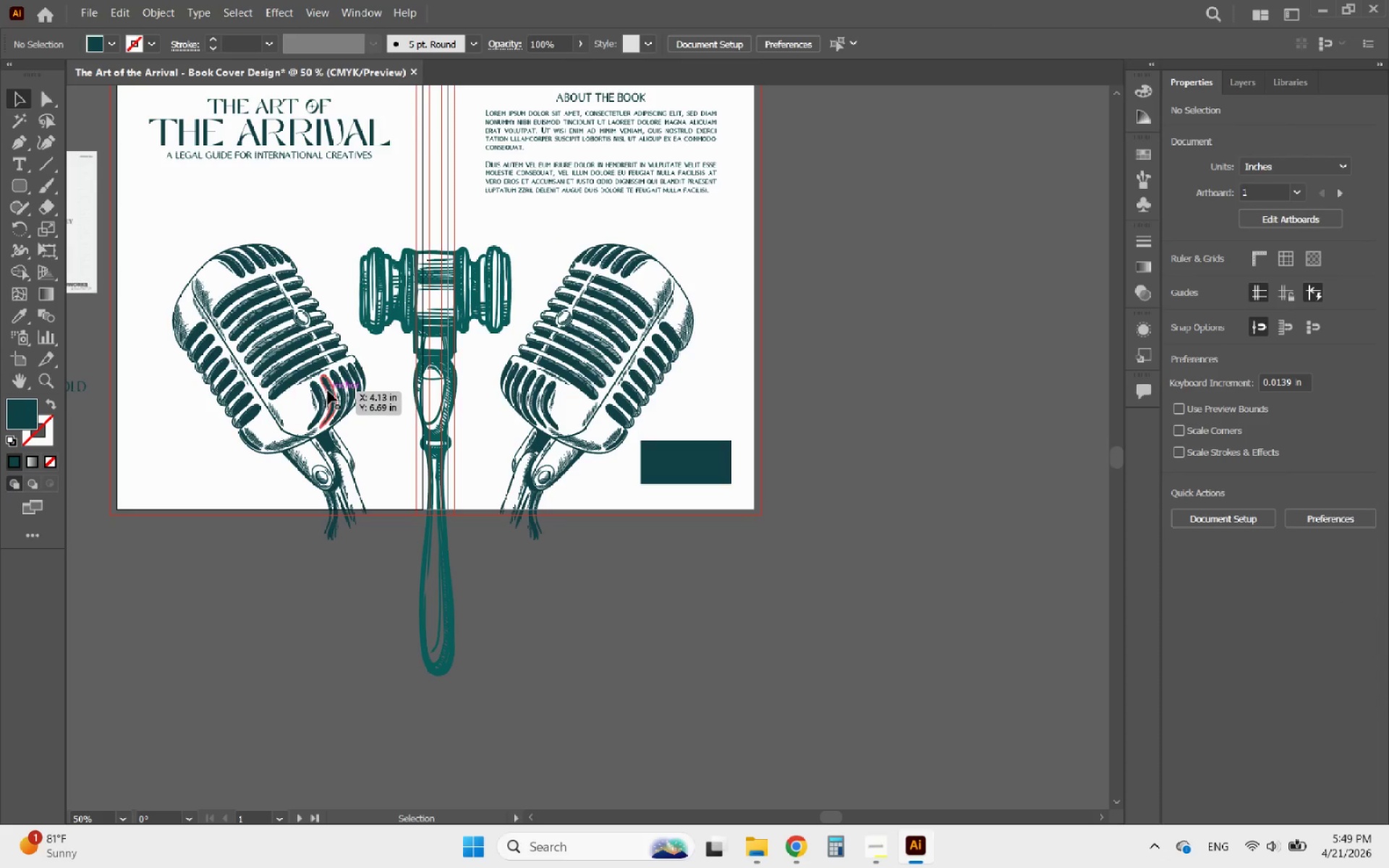 
left_click([328, 391])
 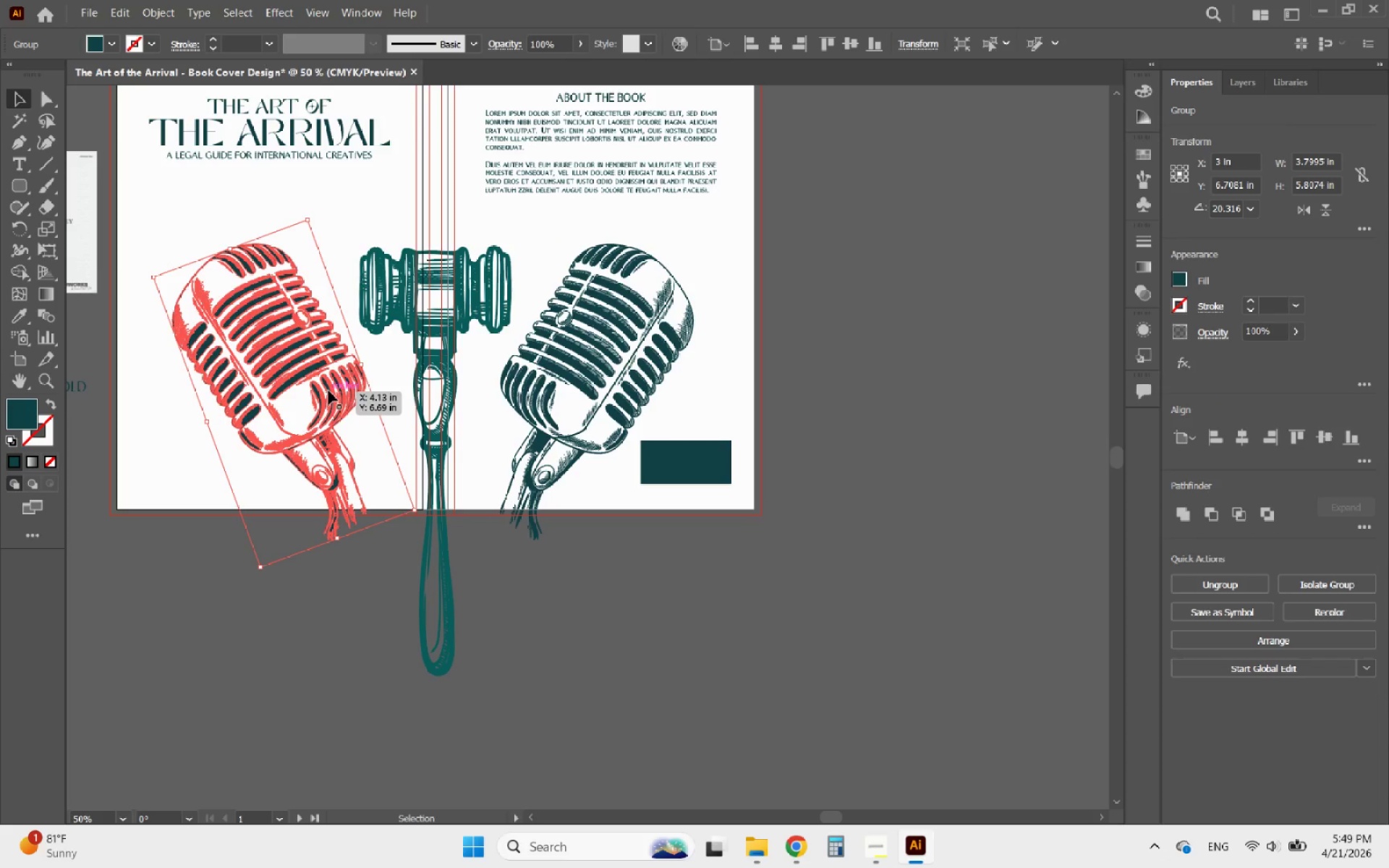 
key(ArrowRight)
 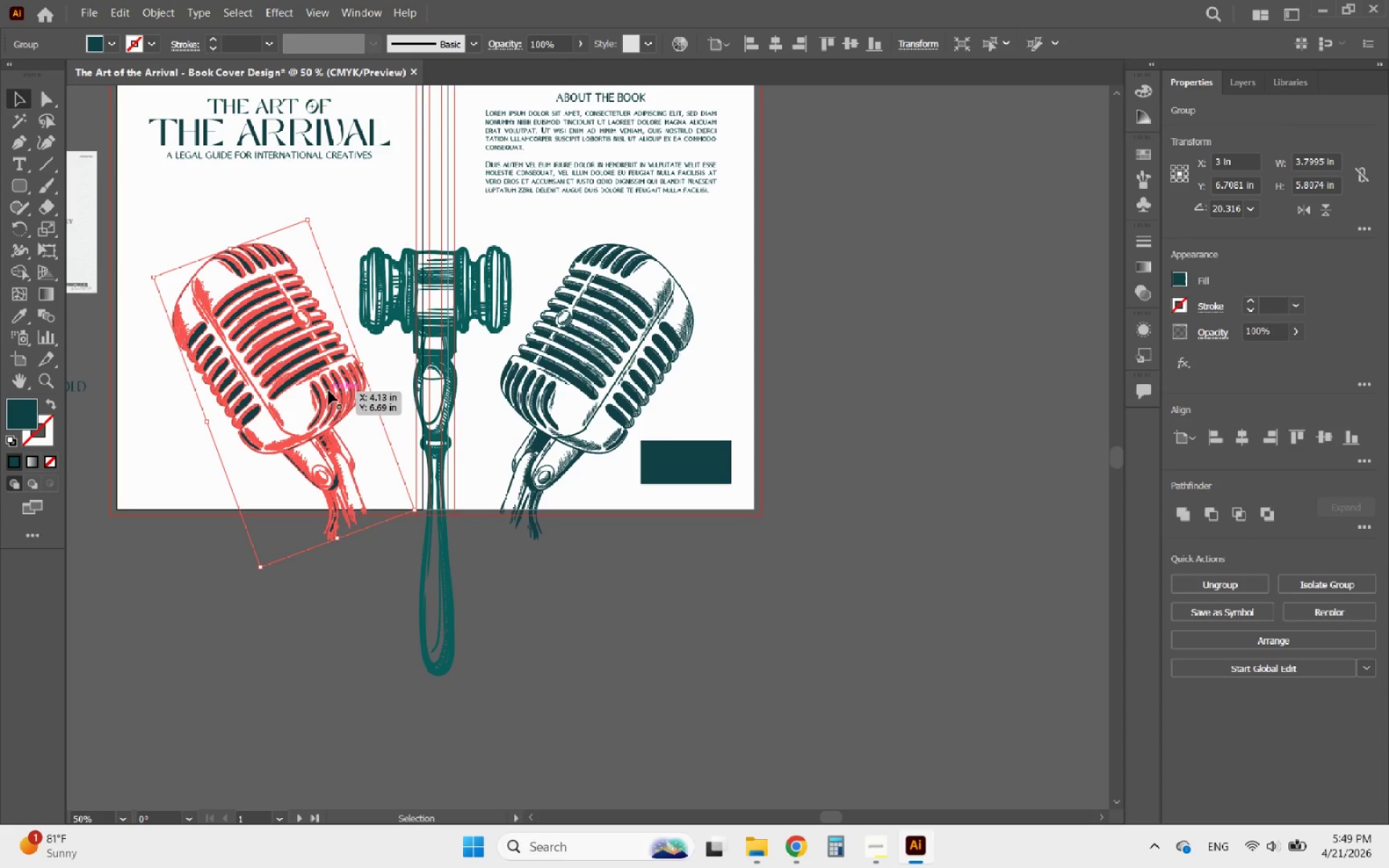 
key(ArrowRight)
 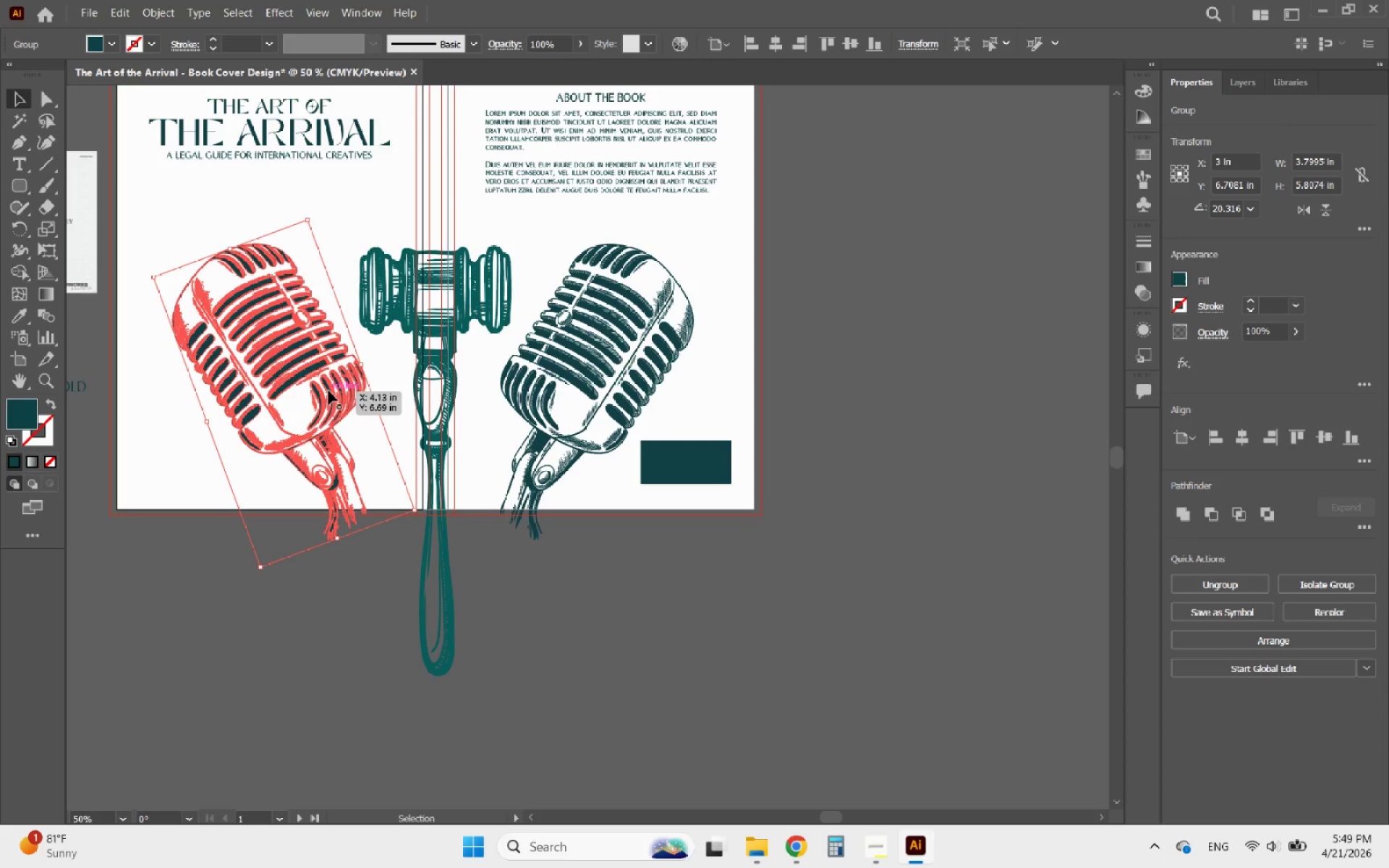 
key(ArrowRight)
 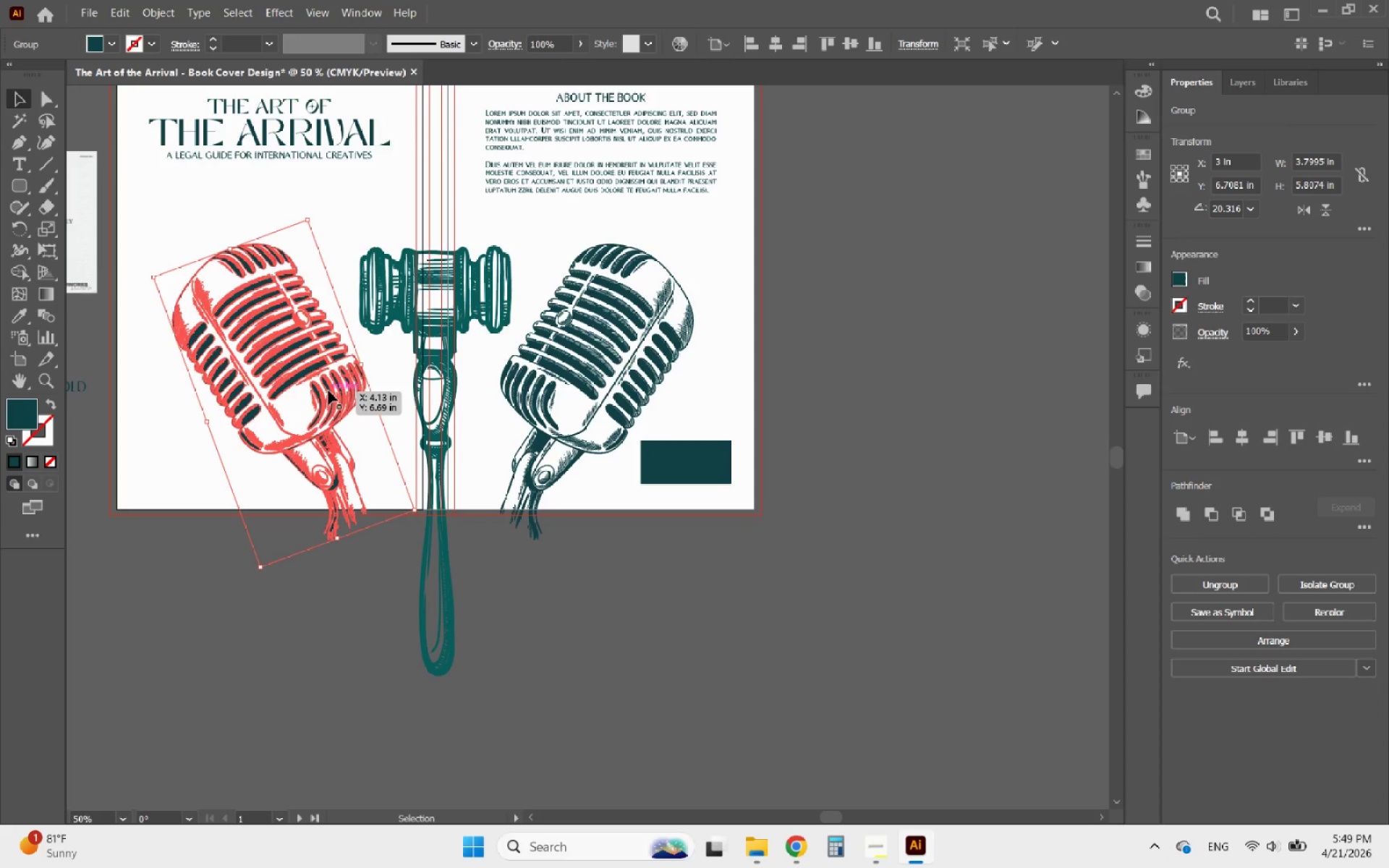 
hold_key(key=ArrowRight, duration=1.03)
 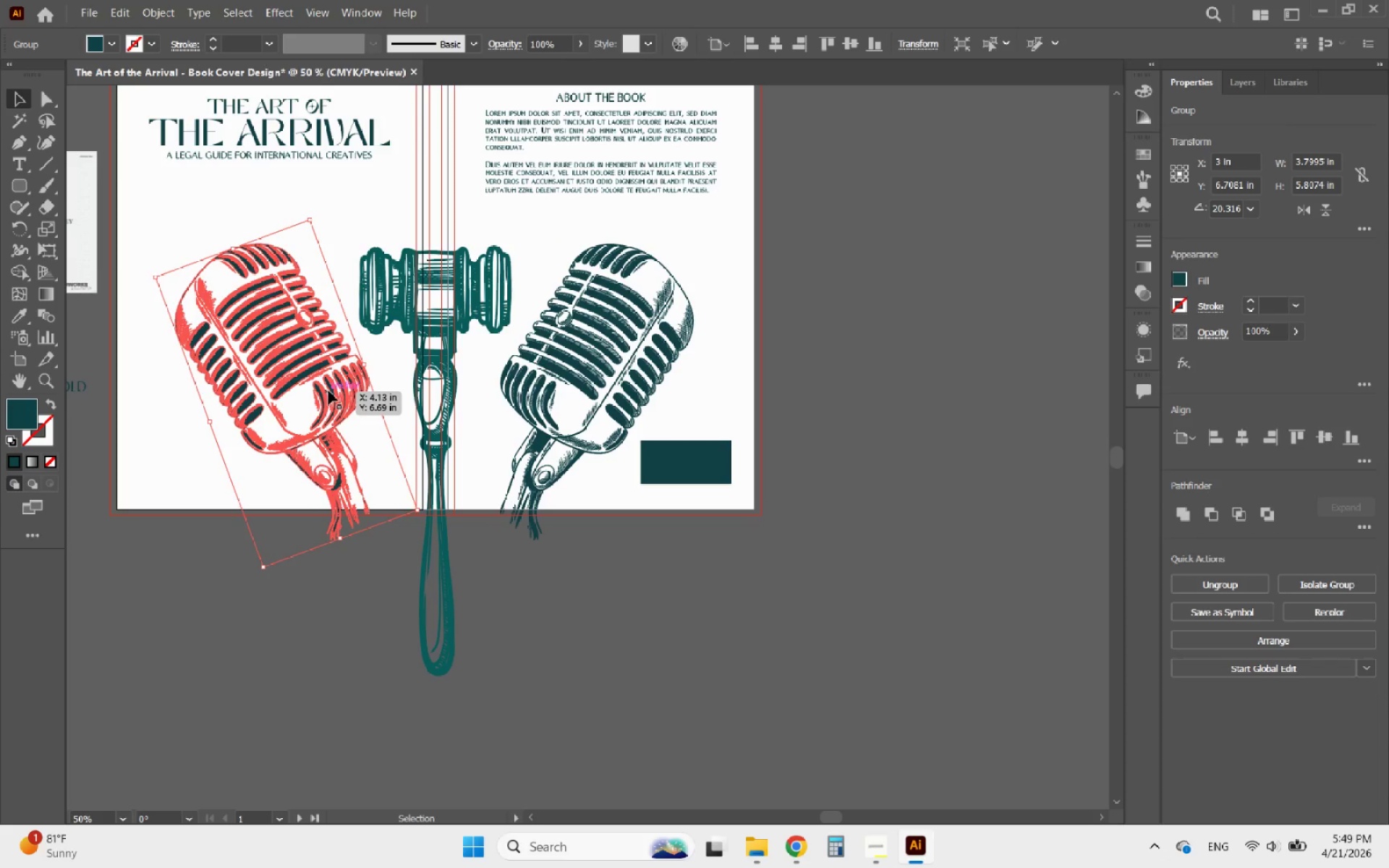 
key(ArrowRight)
 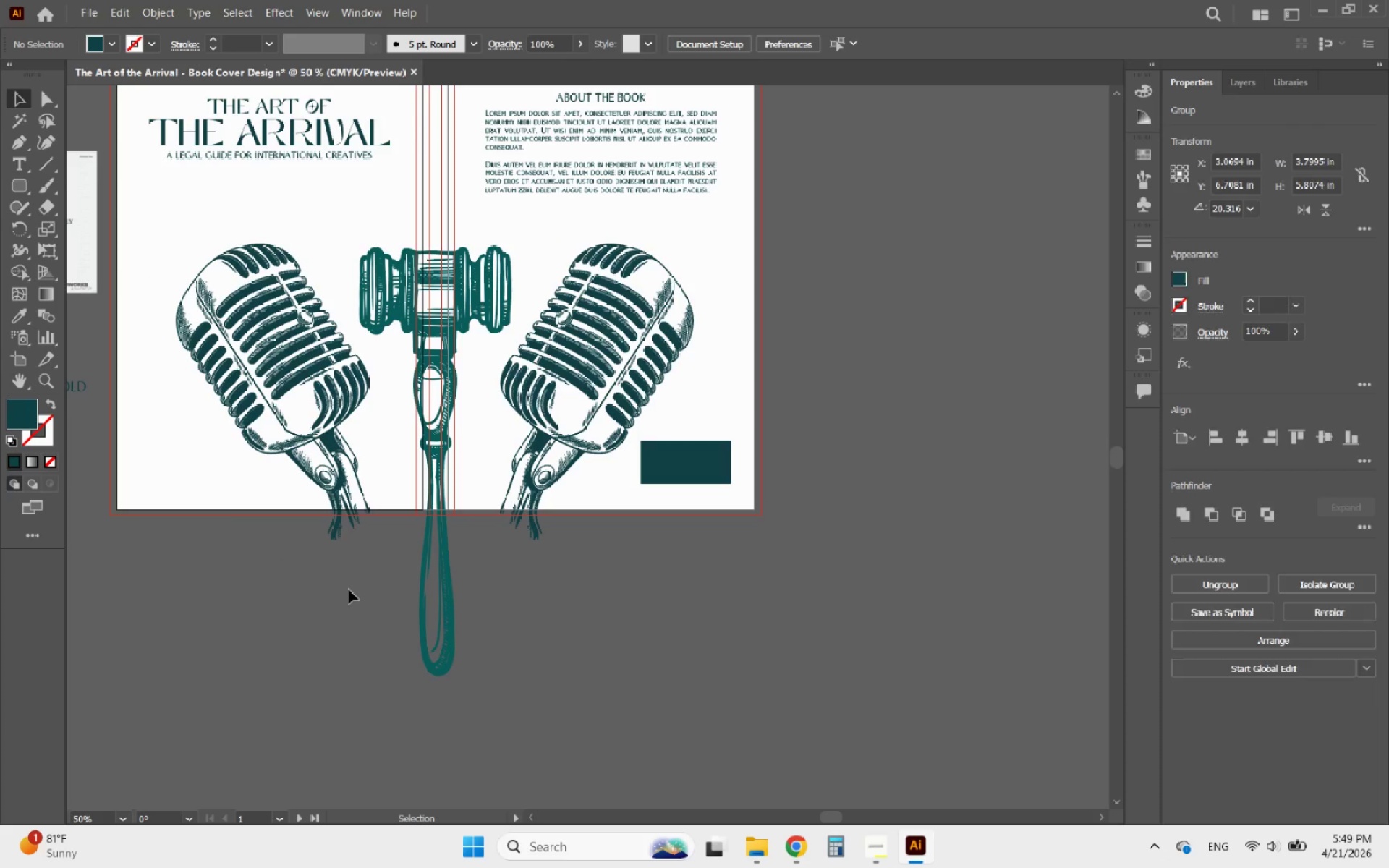 
scroll: coordinate [350, 571], scroll_direction: up, amount: 6.0
 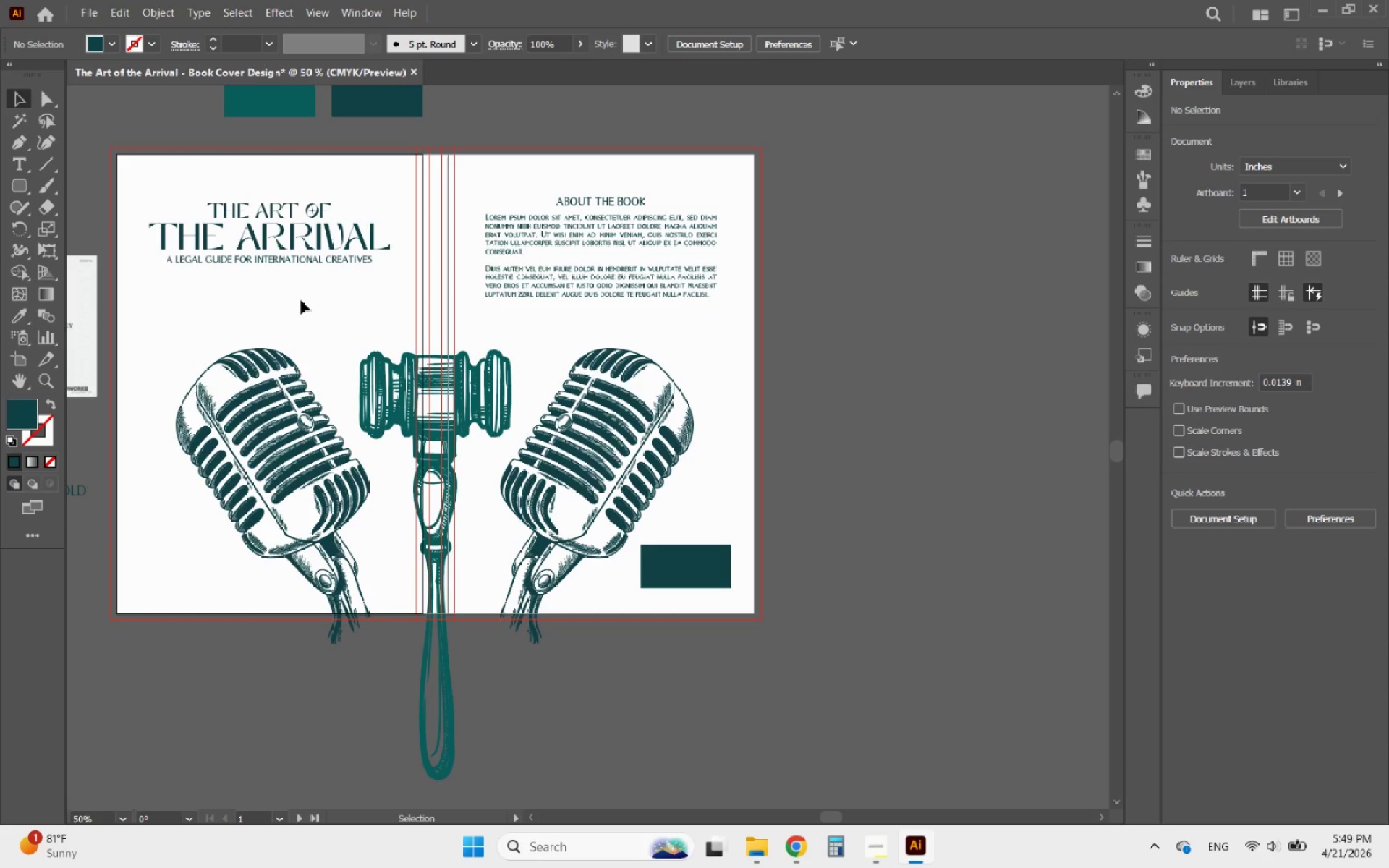 
left_click_drag(start_coordinate=[305, 295], to_coordinate=[236, 190])
 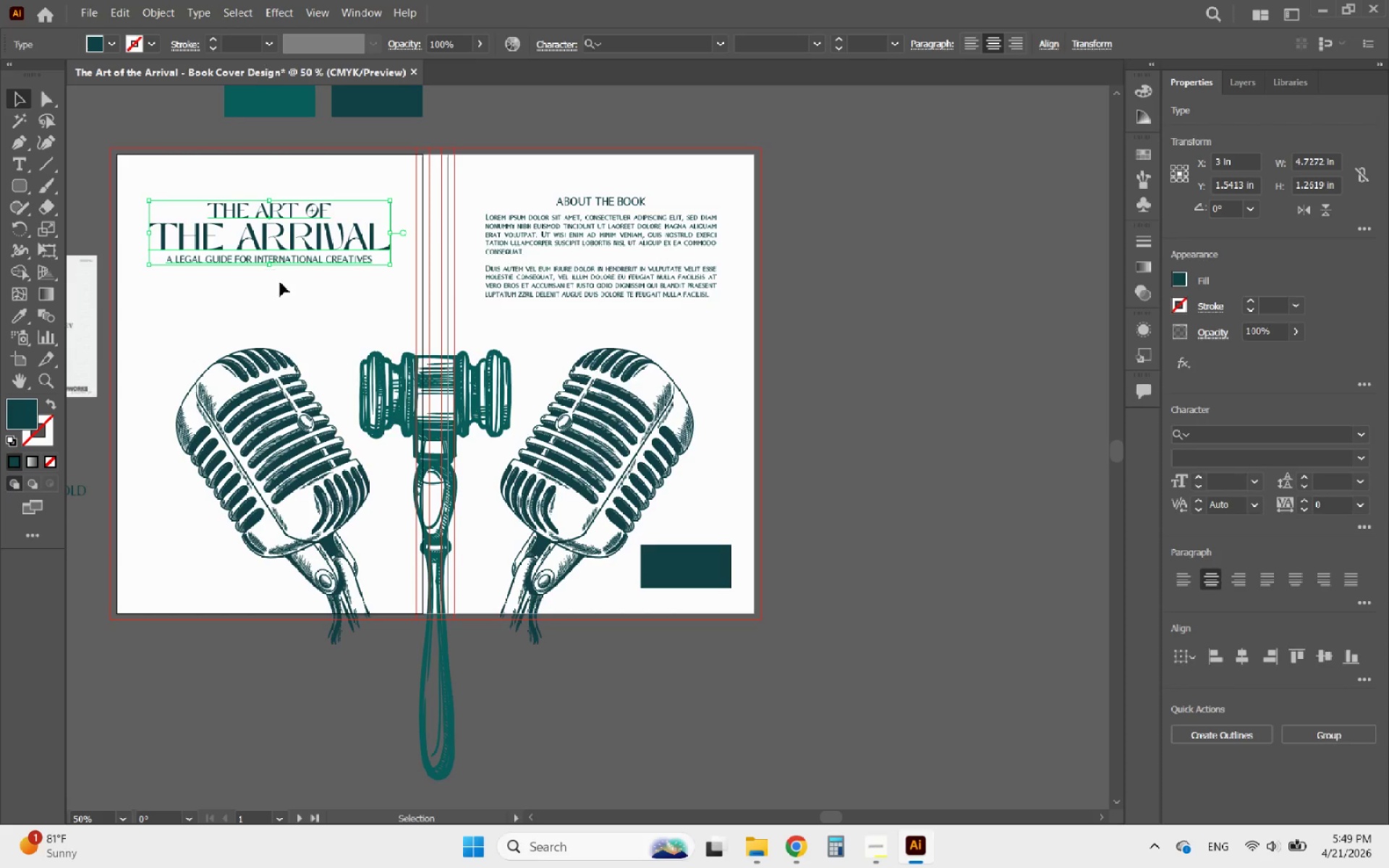 
hold_key(key=ShiftLeft, duration=1.03)
 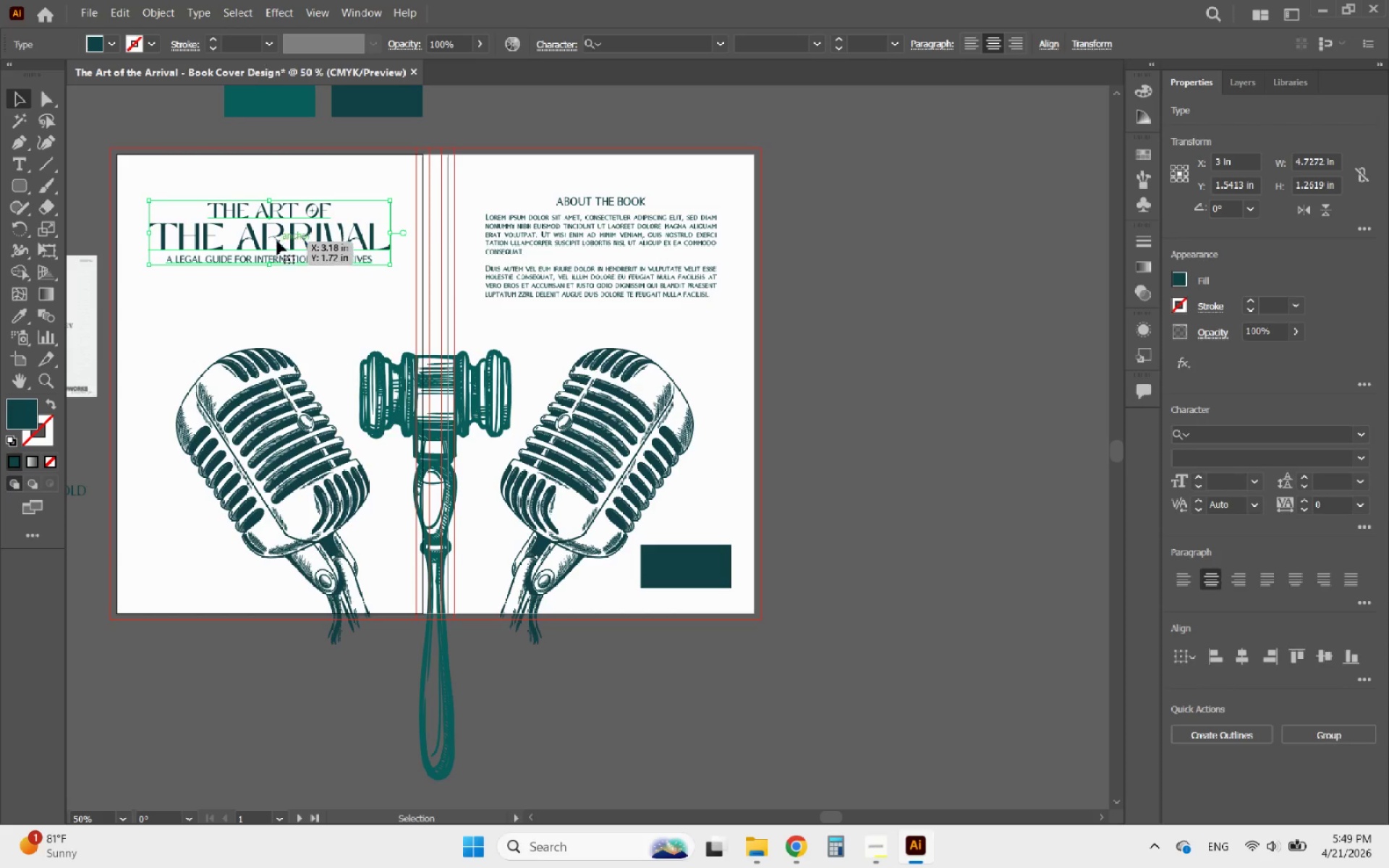 
left_click_drag(start_coordinate=[277, 241], to_coordinate=[281, 260])
 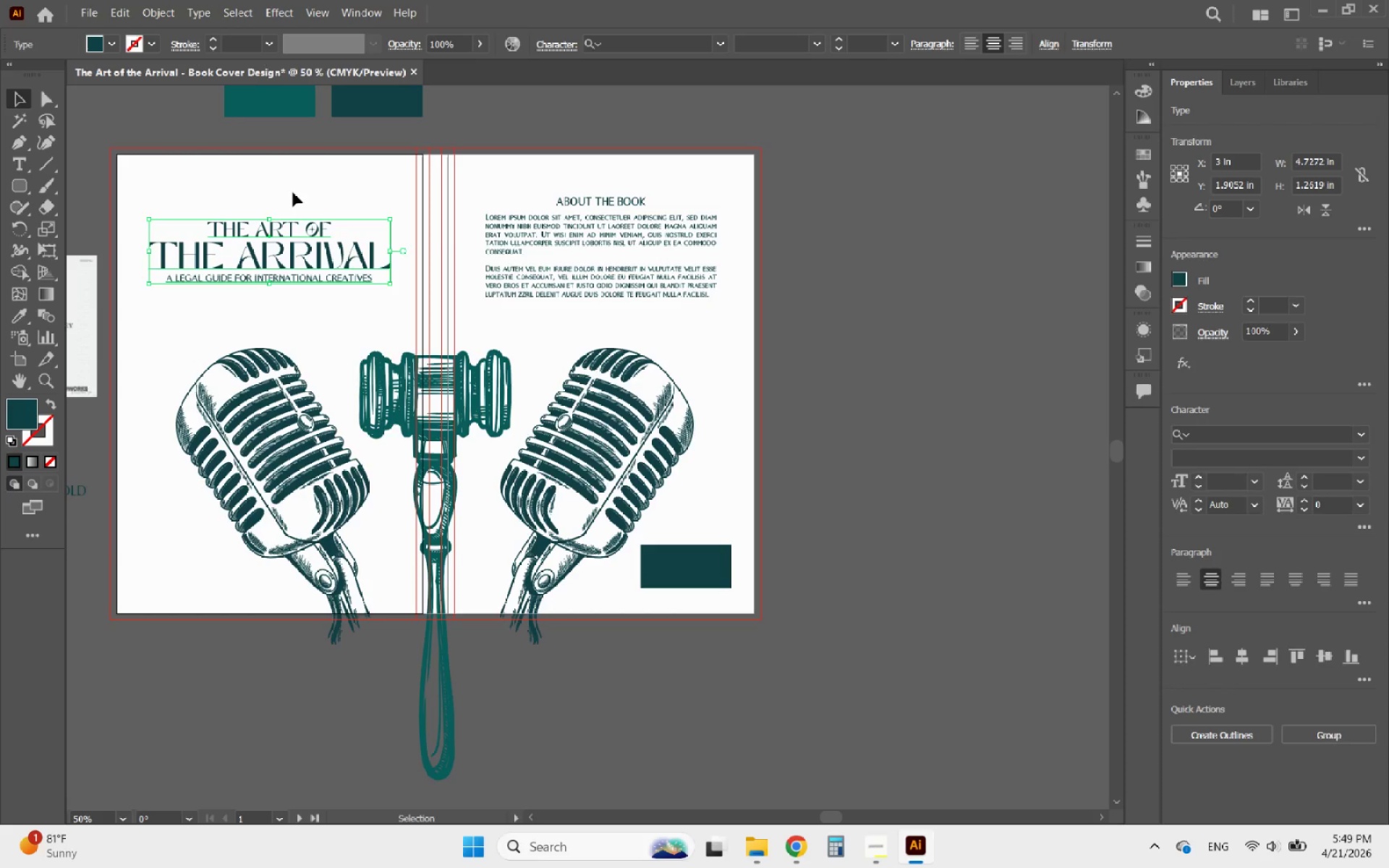 
hold_key(key=ShiftLeft, duration=2.52)
 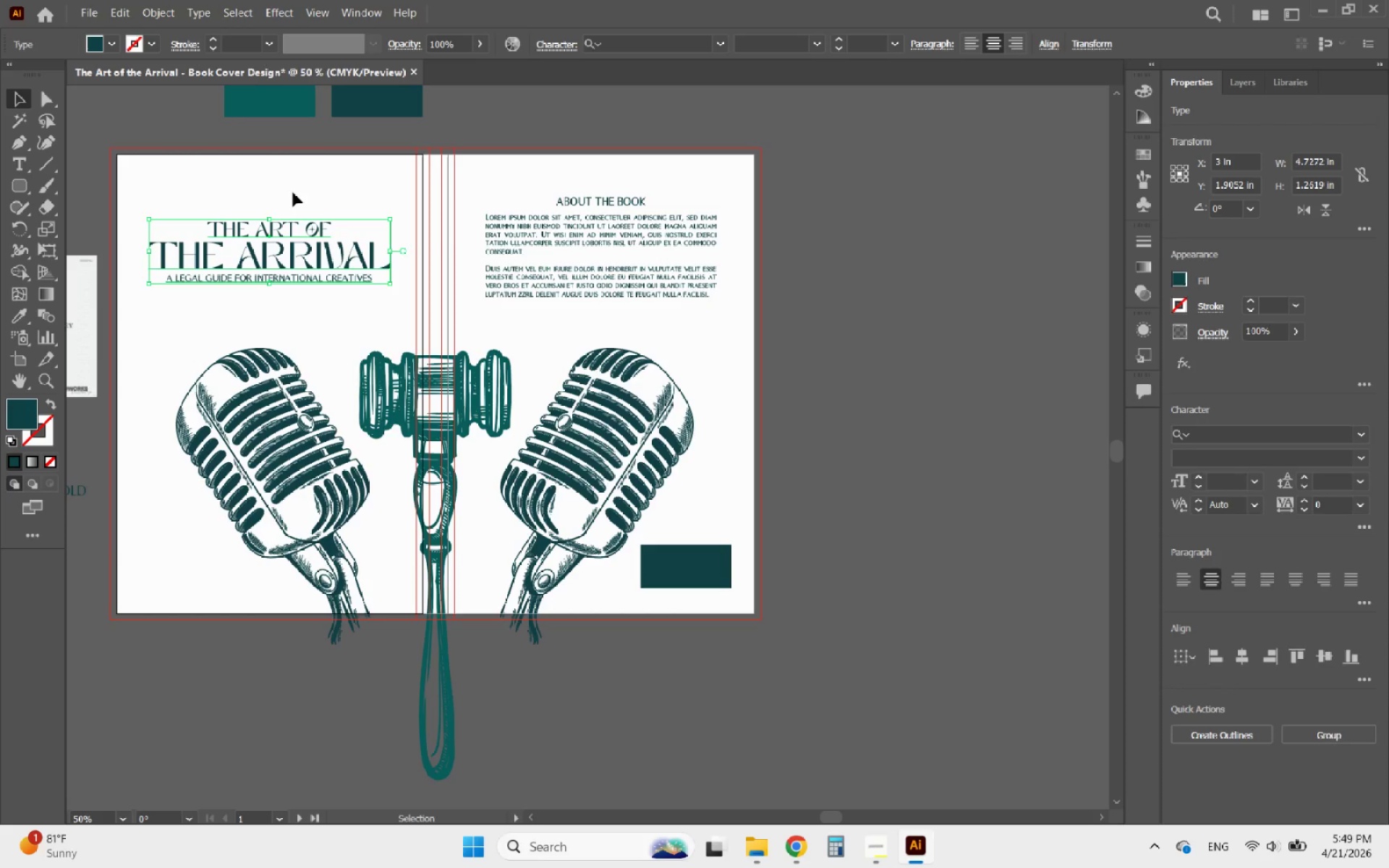 
left_click([293, 192])
 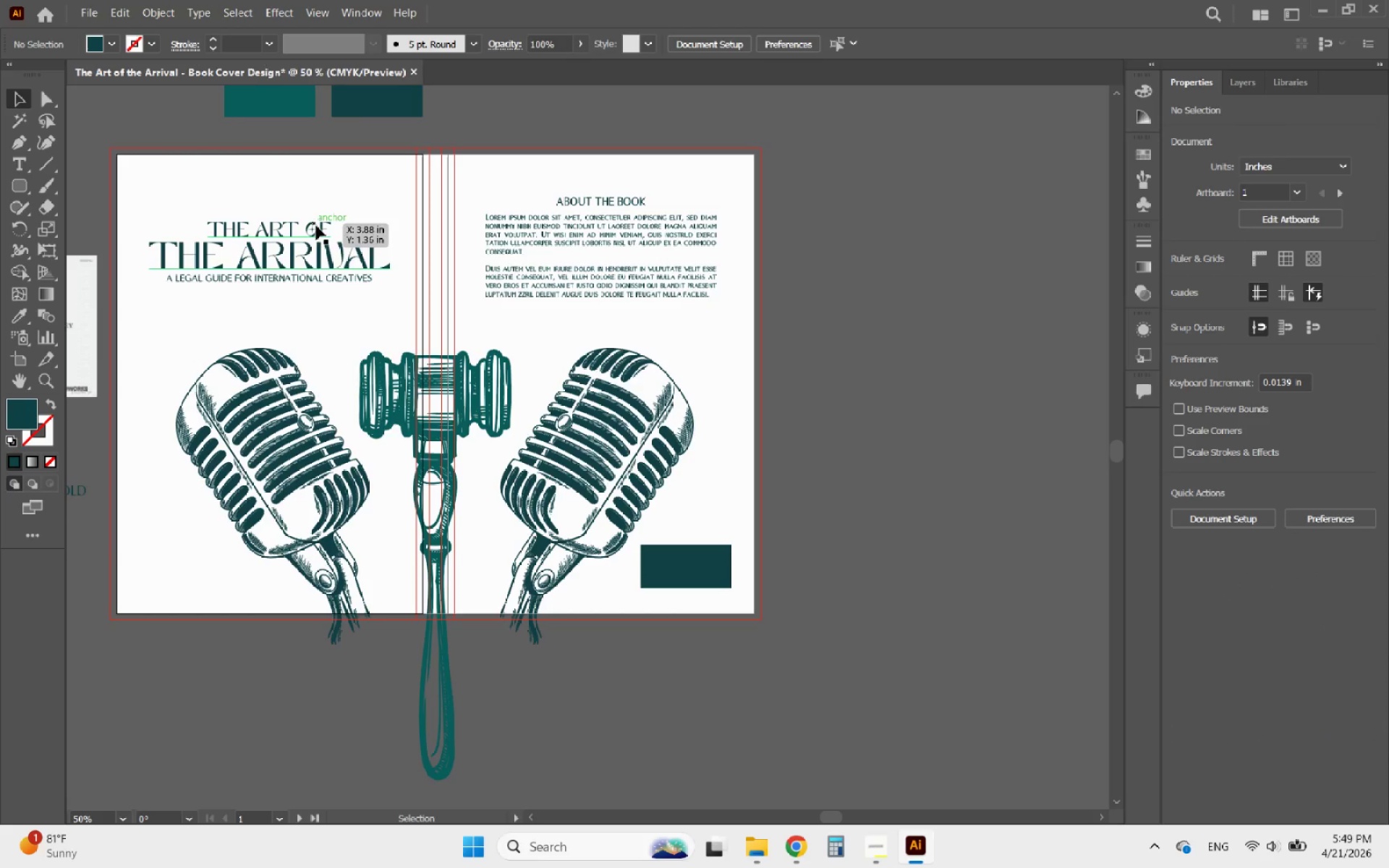 
hold_key(key=AltLeft, duration=2.64)
scroll: coordinate [460, 488], scroll_direction: down, amount: 1.0
 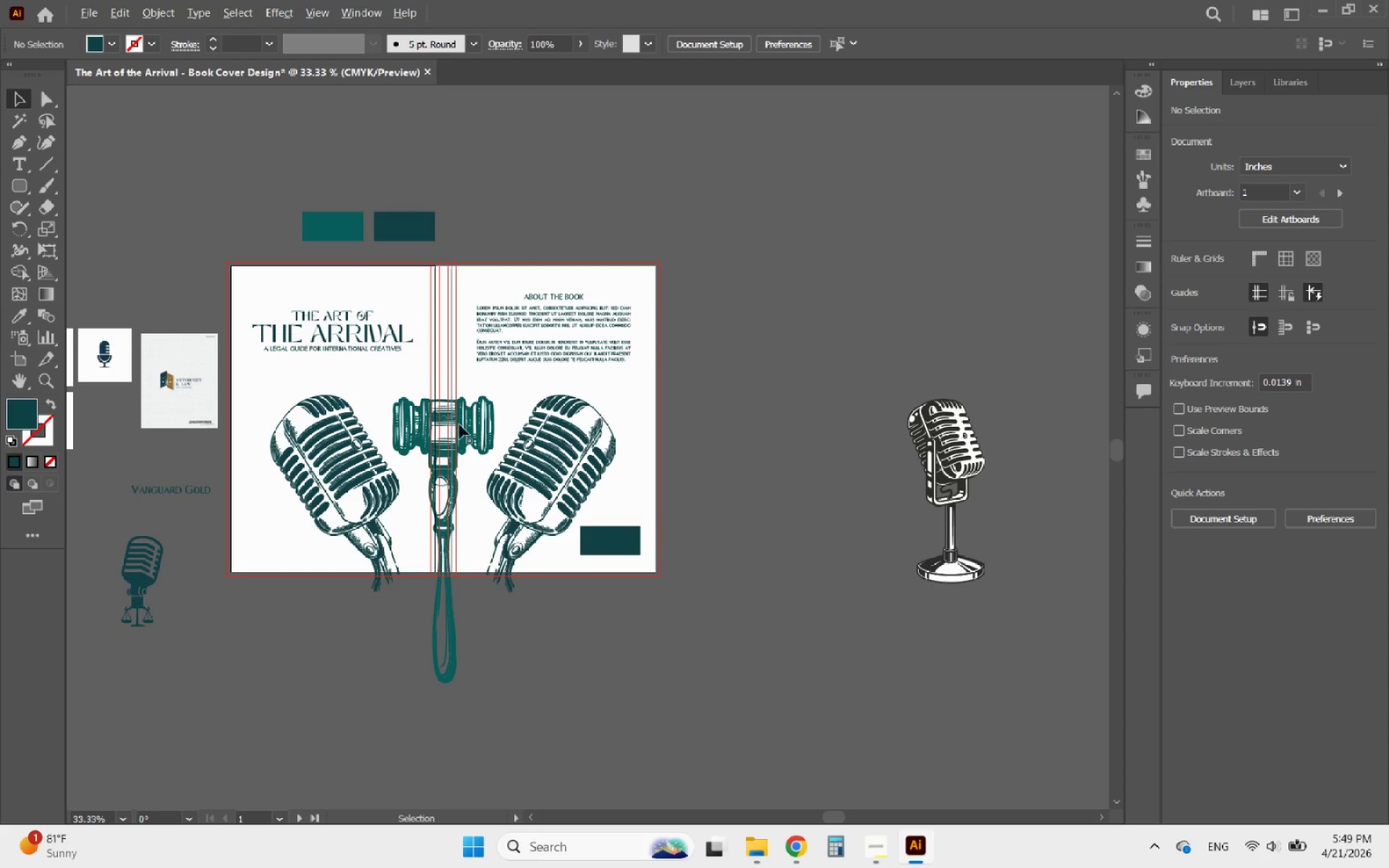 
scroll: coordinate [441, 473], scroll_direction: up, amount: 1.0
 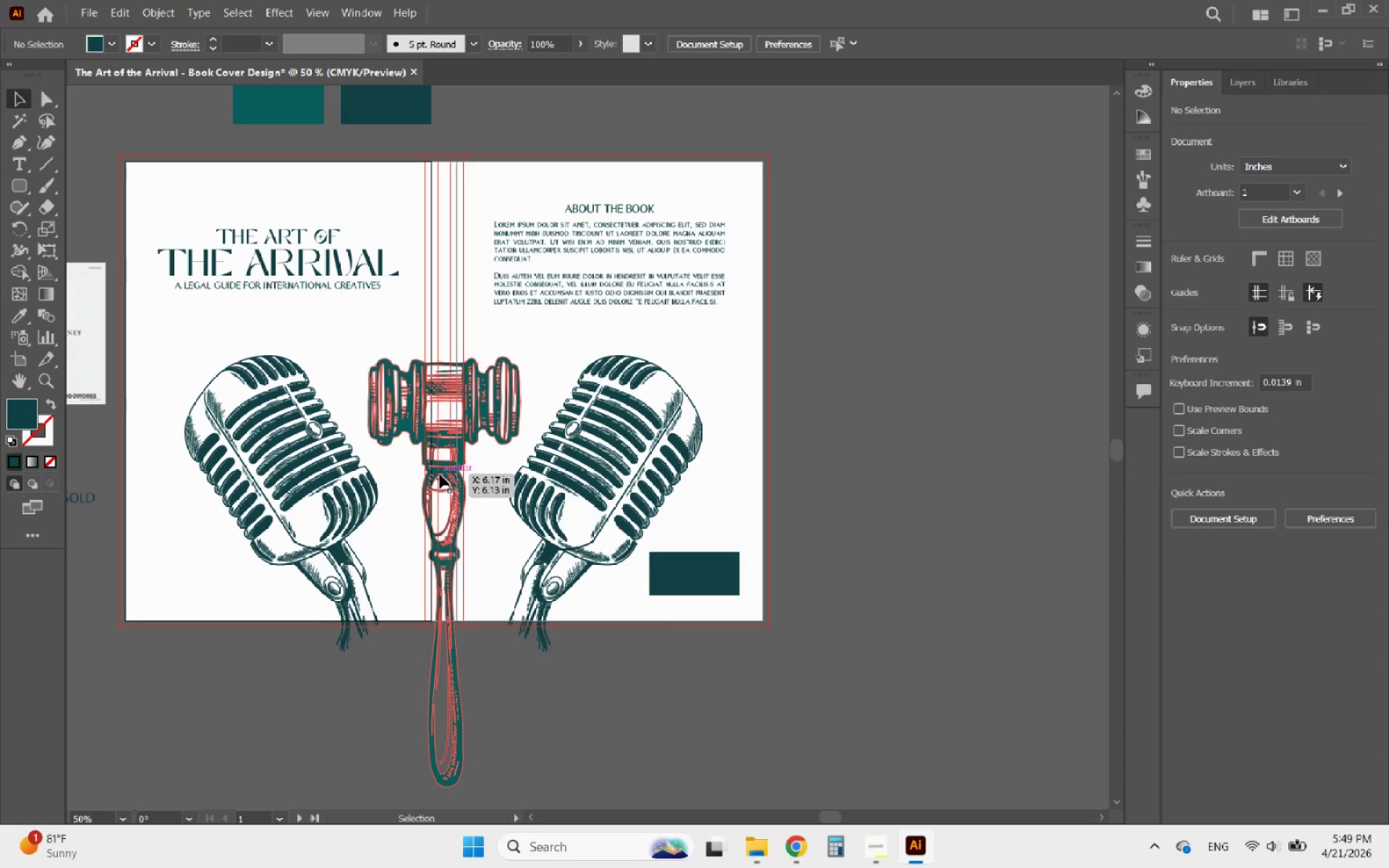 
hold_key(key=AltLeft, duration=1.64)
scroll: coordinate [459, 537], scroll_direction: up, amount: 1.0
 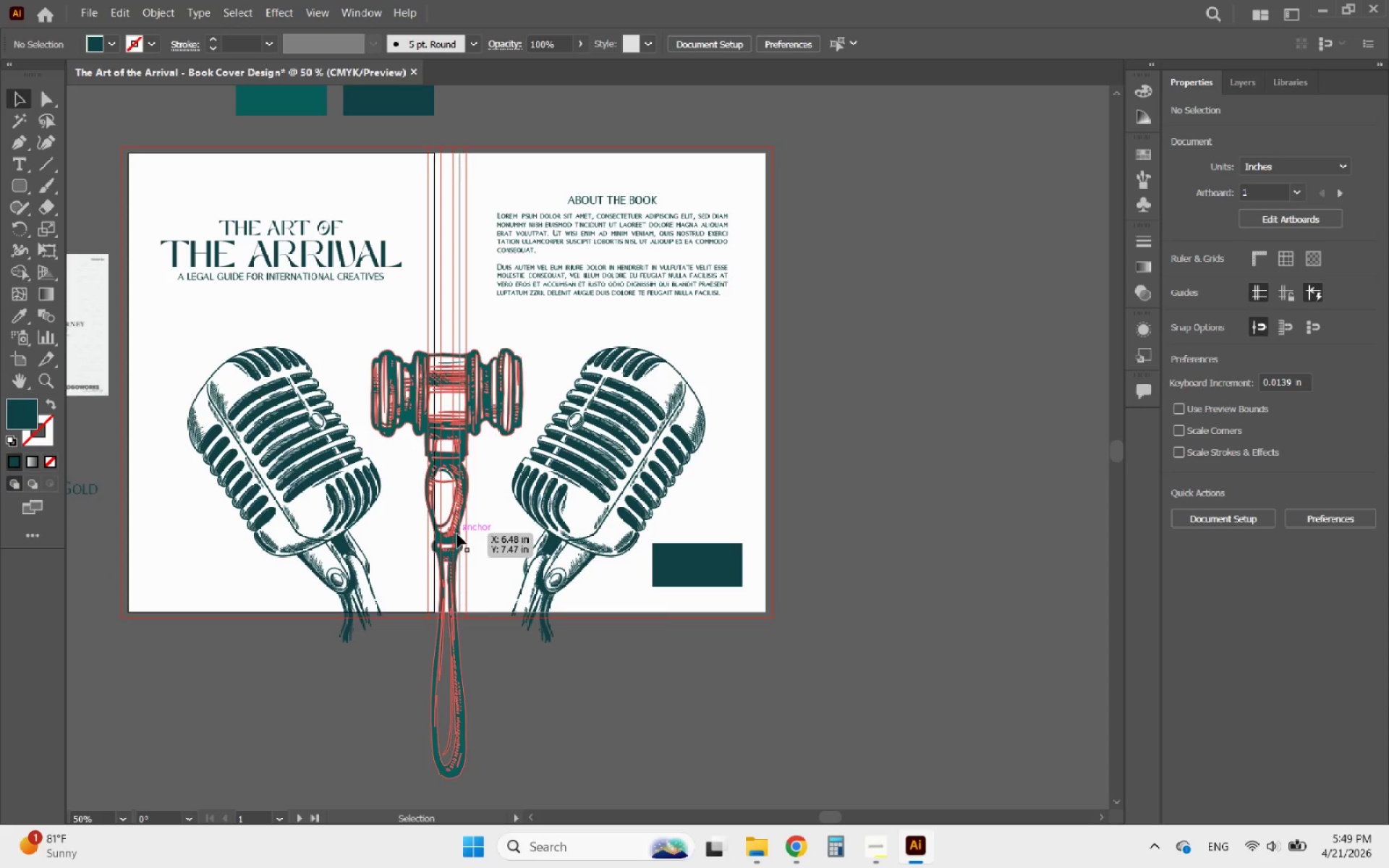 
left_click_drag(start_coordinate=[457, 534], to_coordinate=[463, 571])
 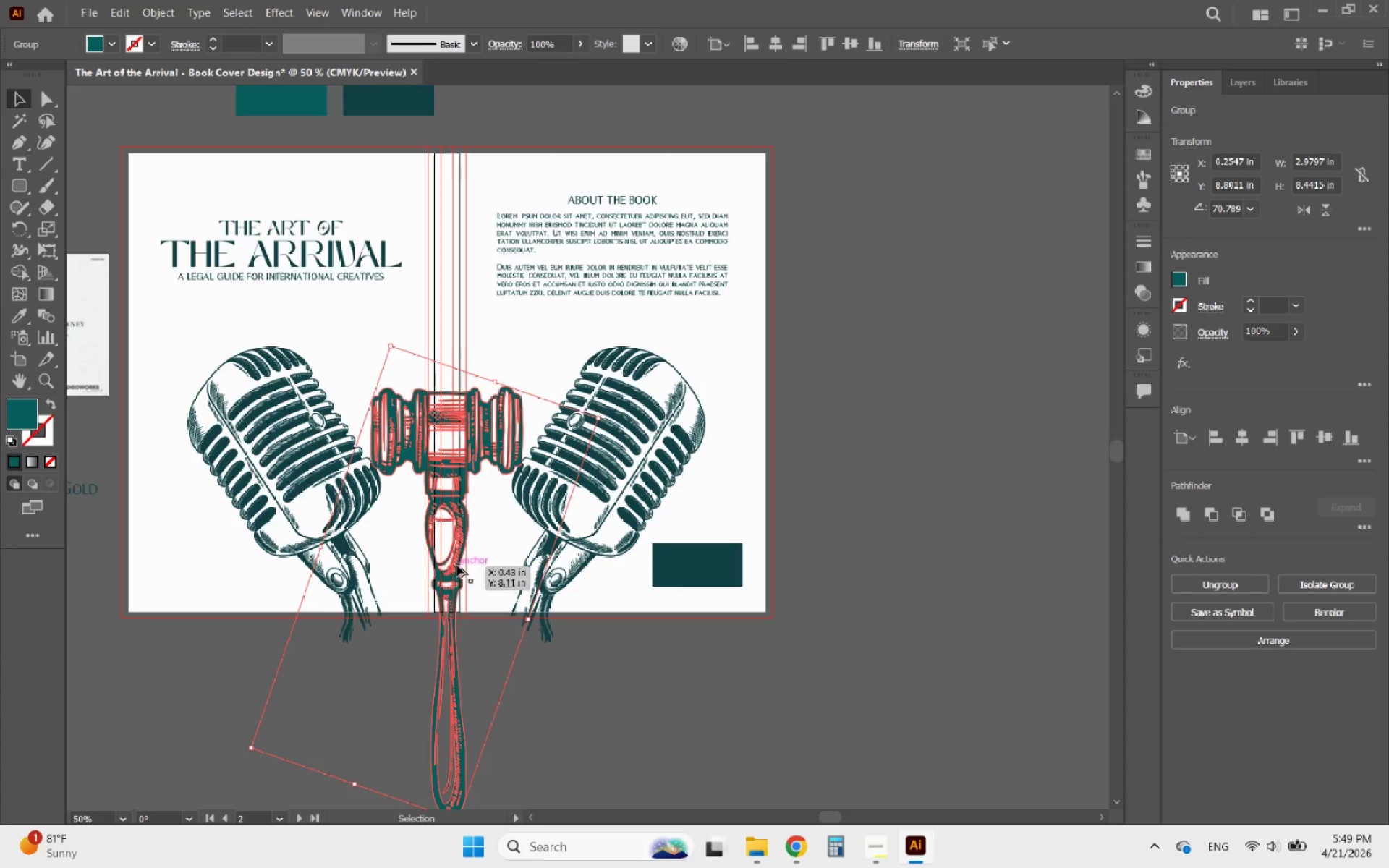 
hold_key(key=ShiftLeft, duration=0.8)
 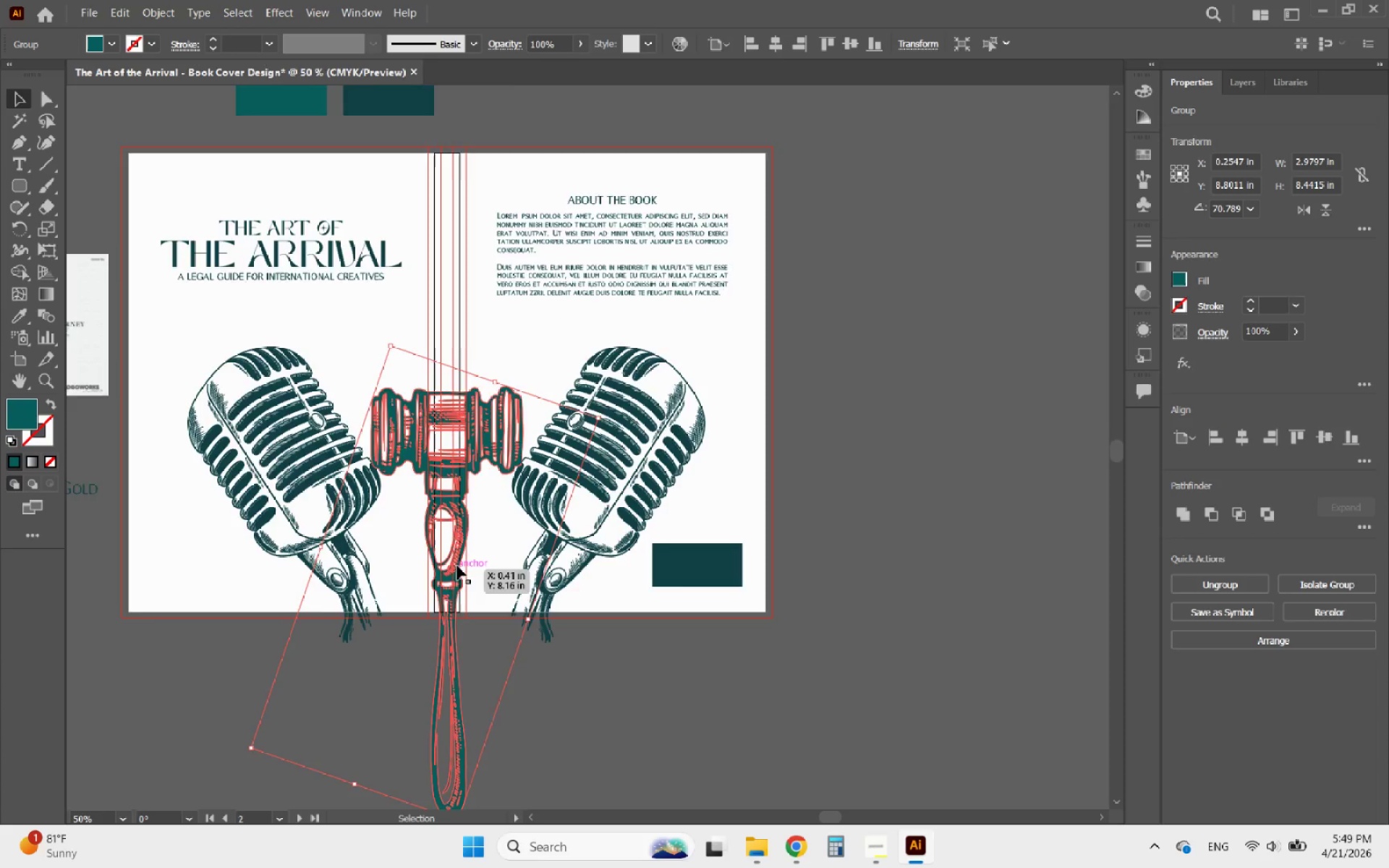 
hold_key(key=AltLeft, duration=0.98)
scroll: coordinate [457, 566], scroll_direction: down, amount: 2.0
 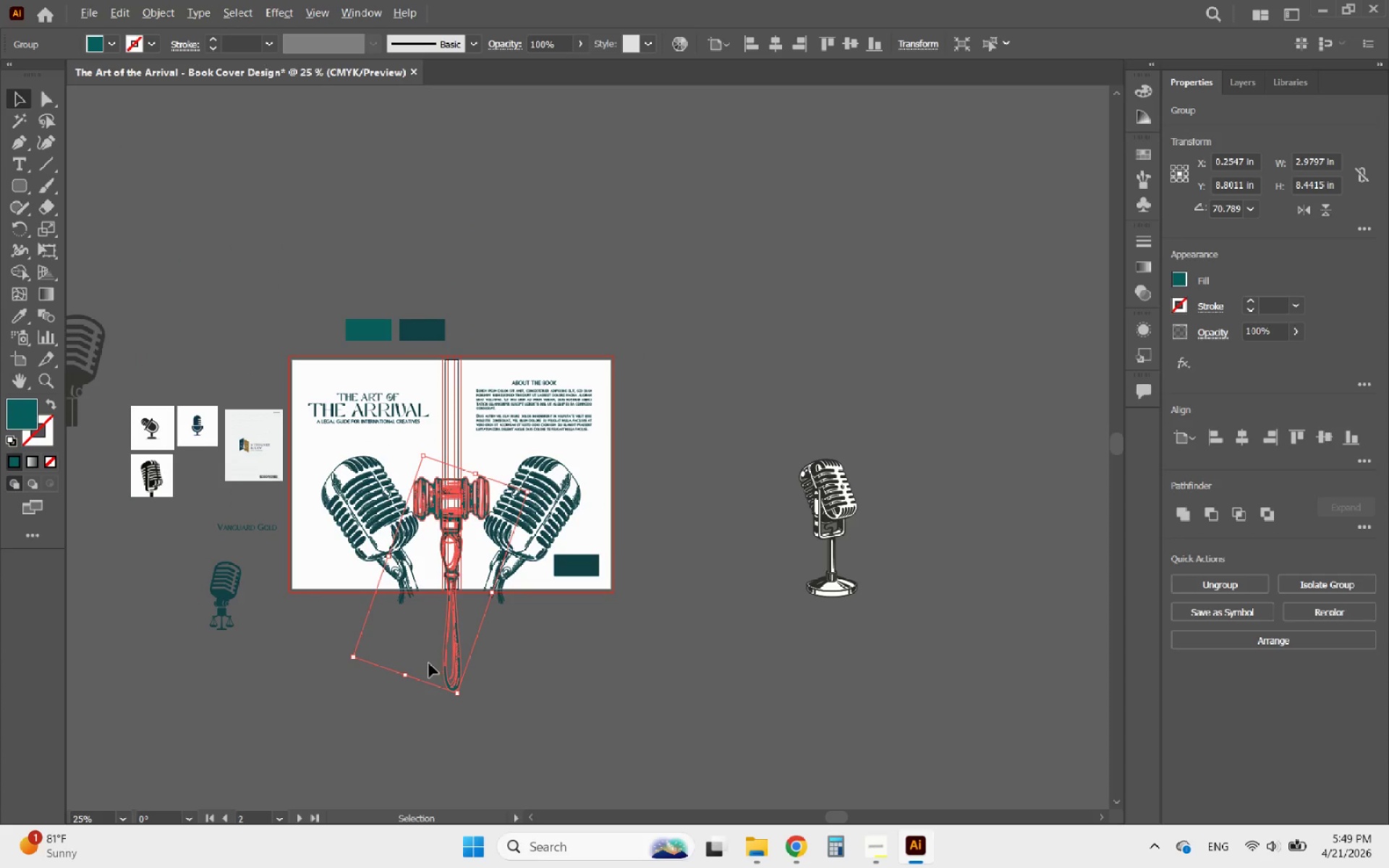 
scroll: coordinate [431, 666], scroll_direction: up, amount: 1.0
 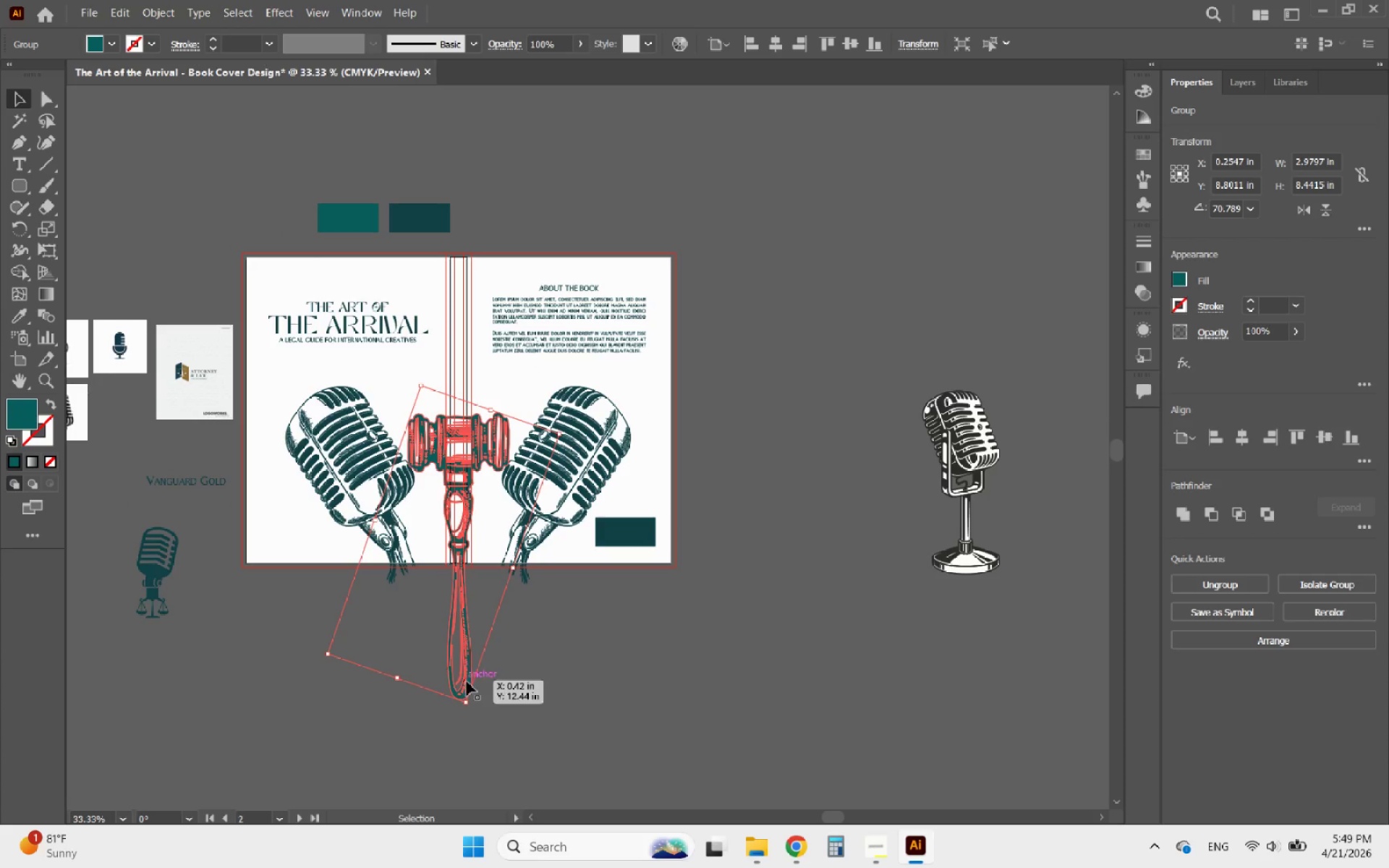 
key(Shift+ShiftLeft)
 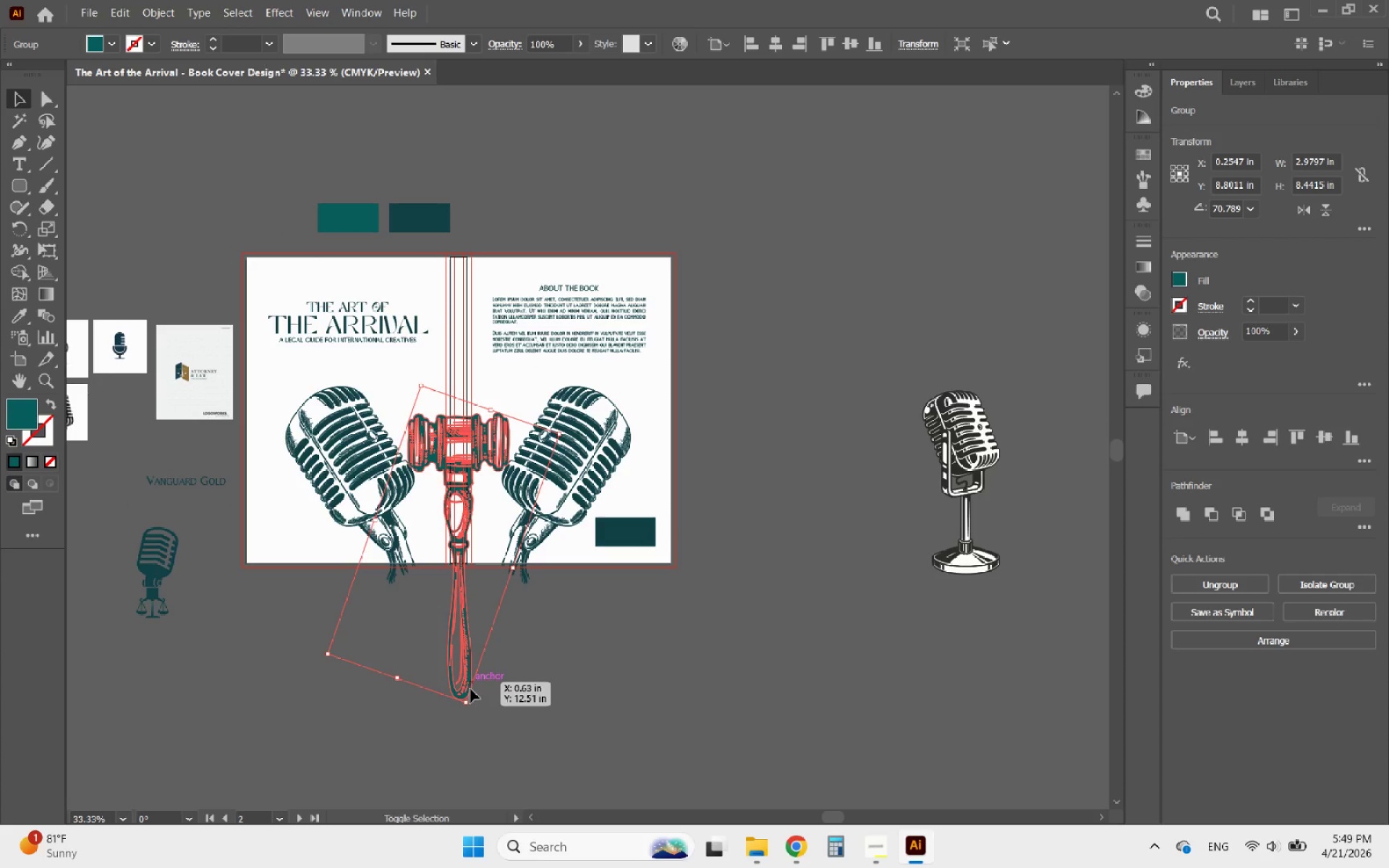 
key(Shift+ShiftLeft)
 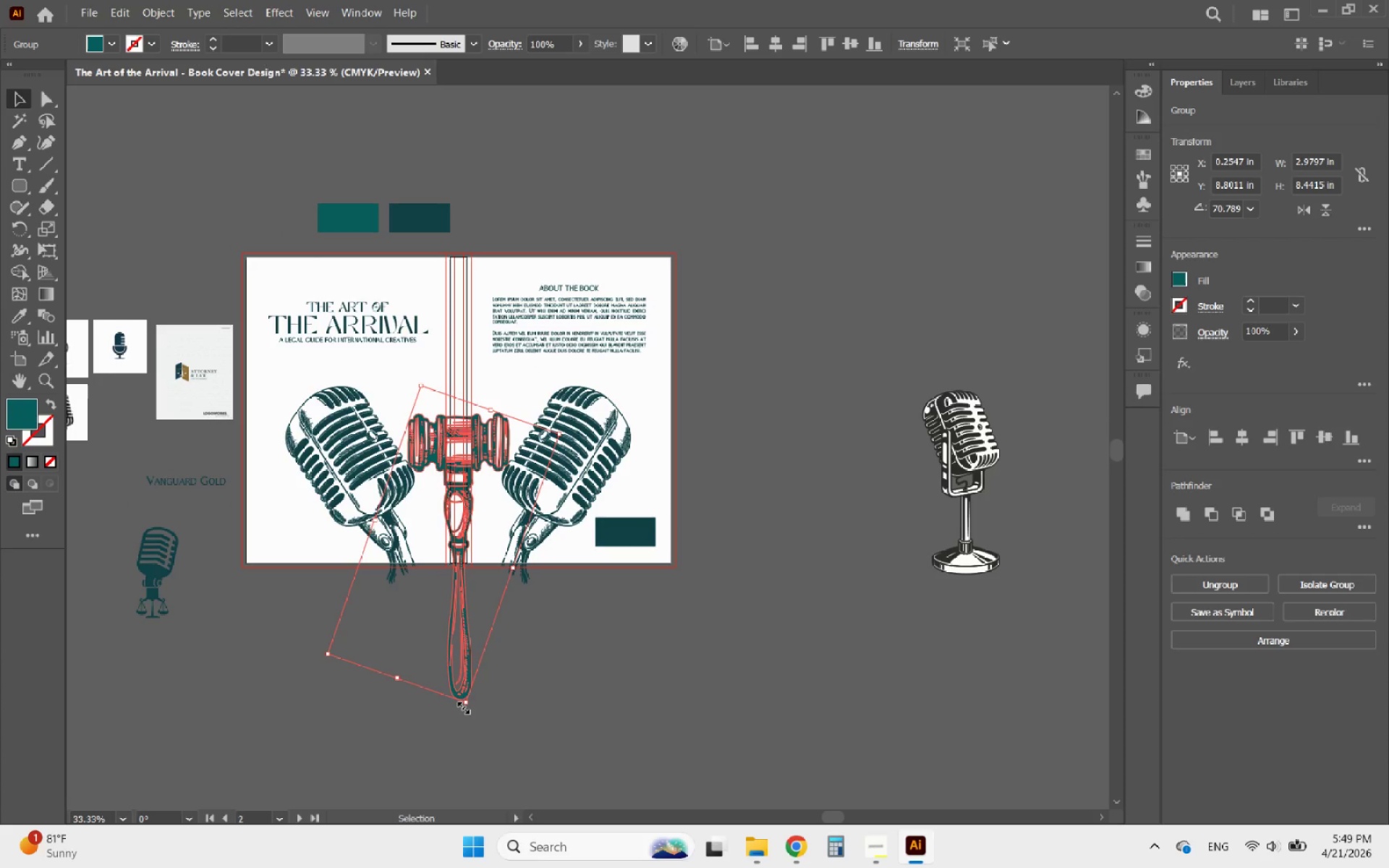 
hold_key(key=ShiftLeft, duration=2.83)
left_click_drag(start_coordinate=[464, 702], to_coordinate=[438, 584])
 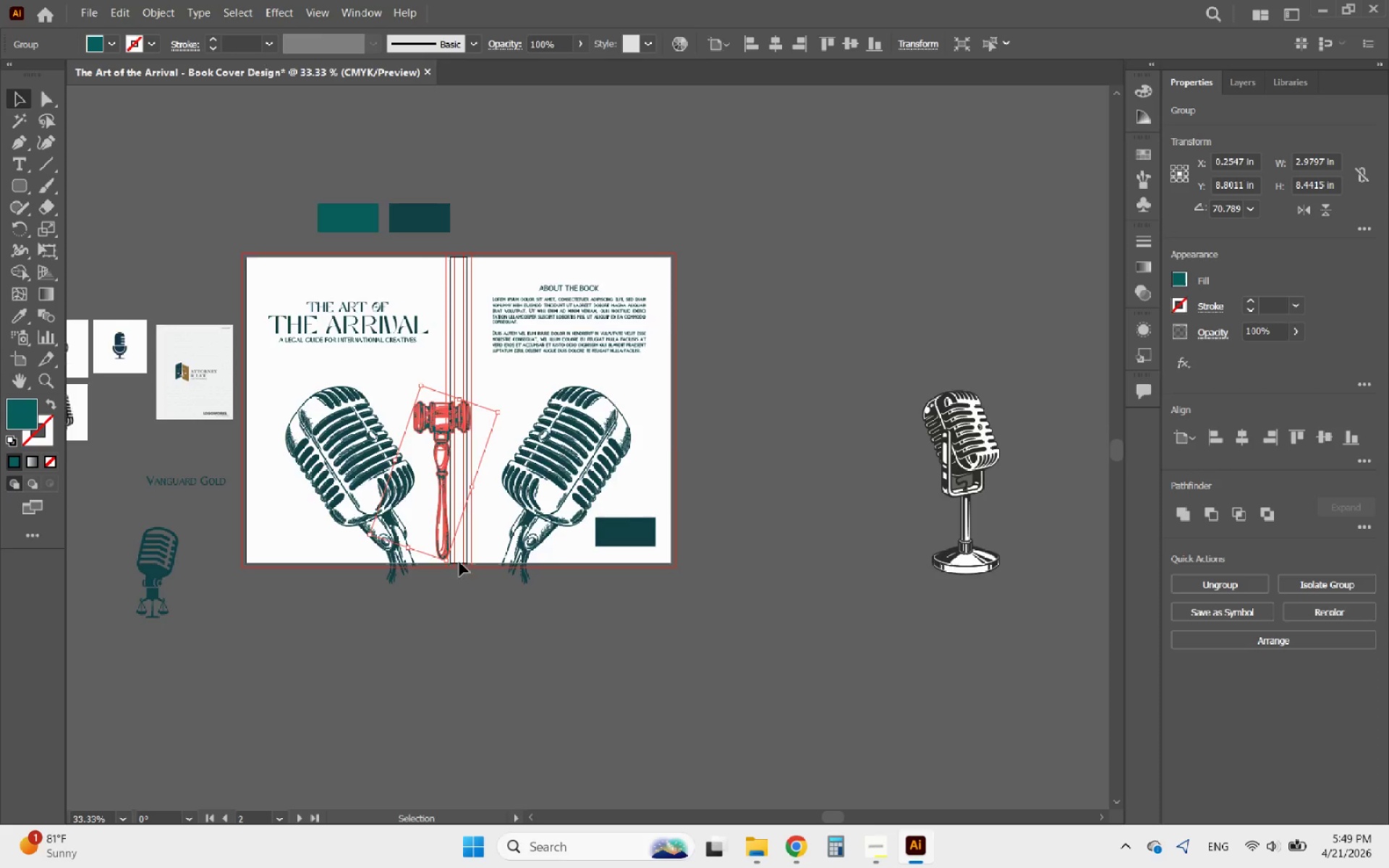 
key(Alt+AltLeft)
 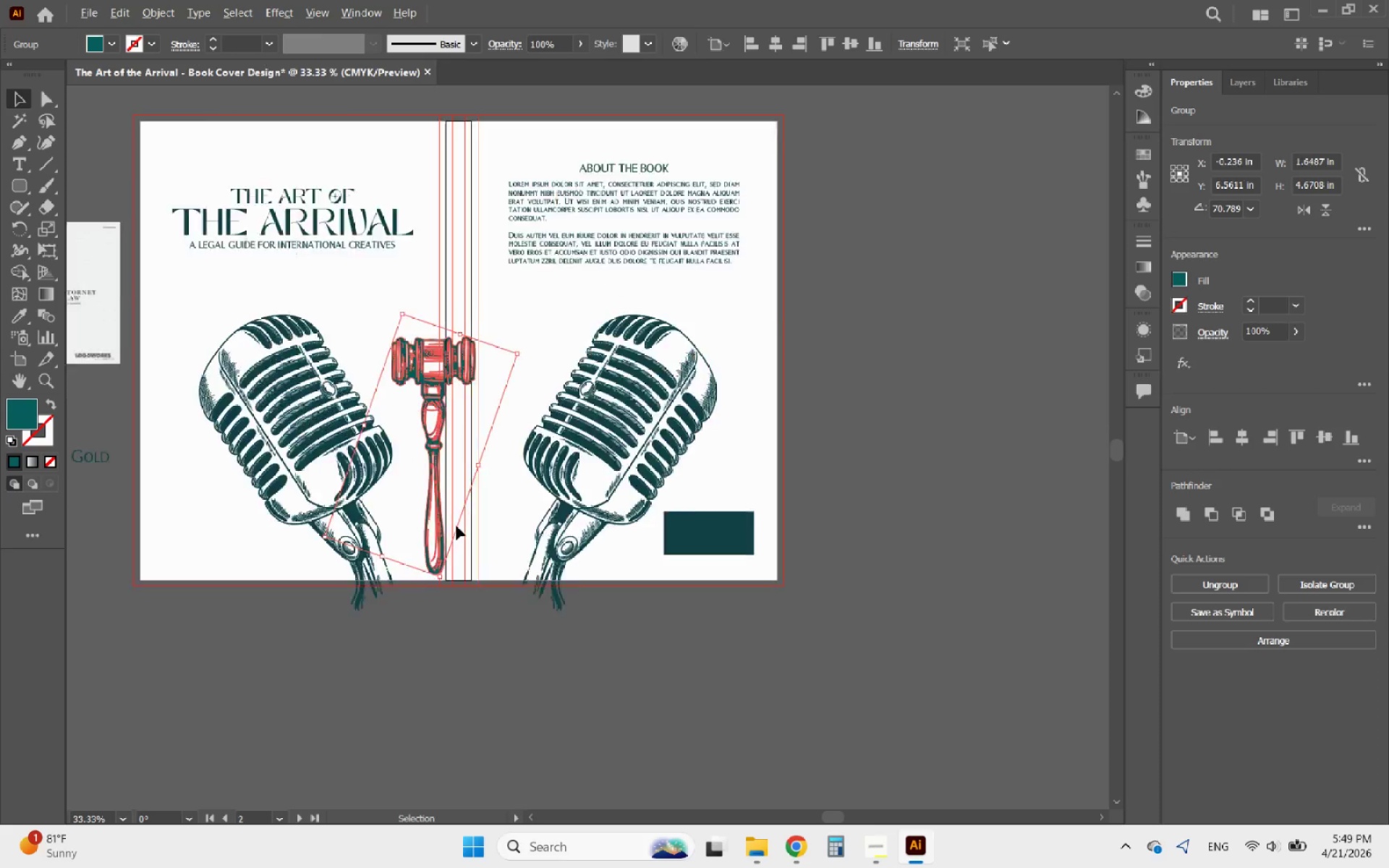 
scroll: coordinate [455, 523], scroll_direction: up, amount: 2.0
 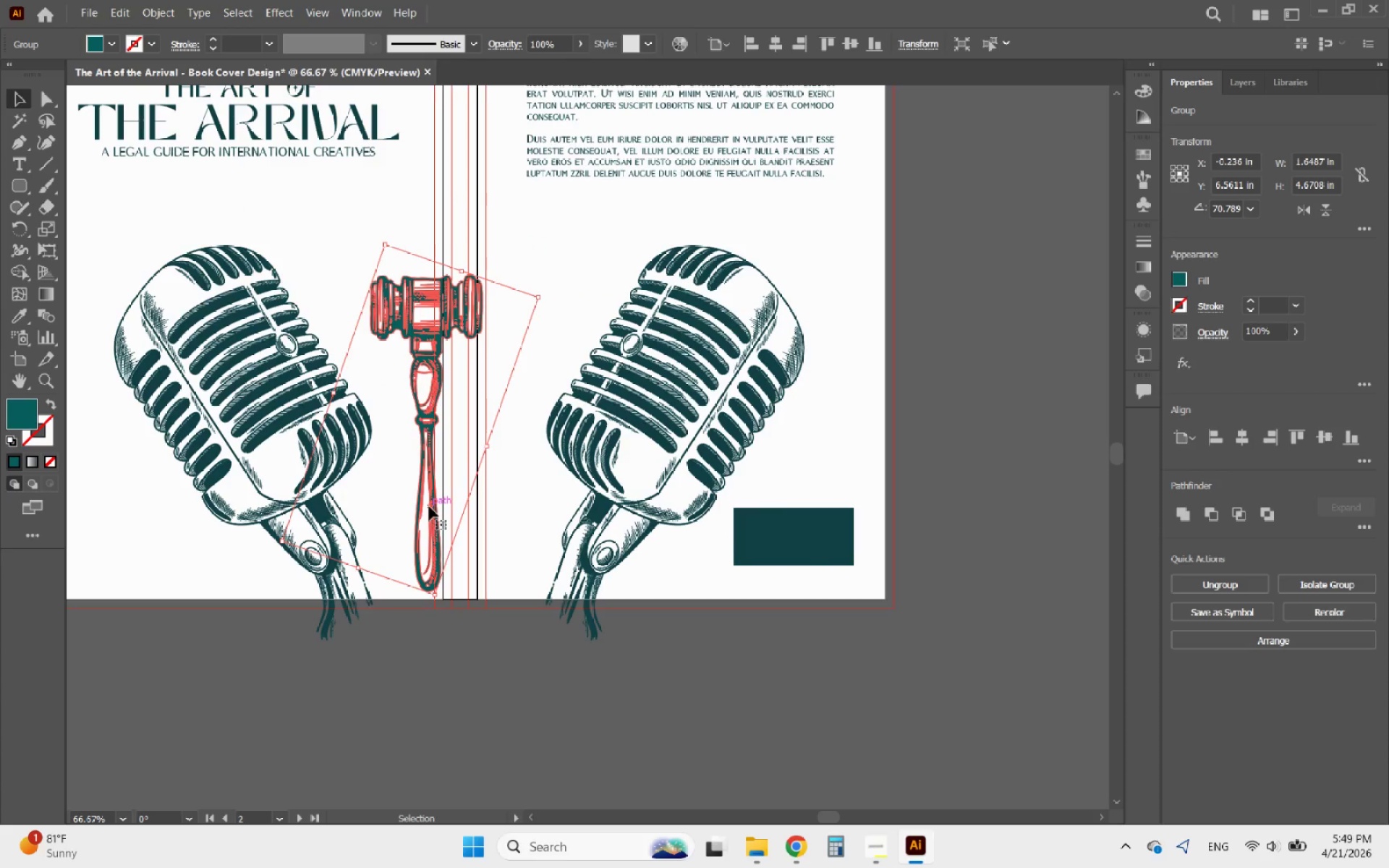 
left_click_drag(start_coordinate=[429, 506], to_coordinate=[469, 668])
 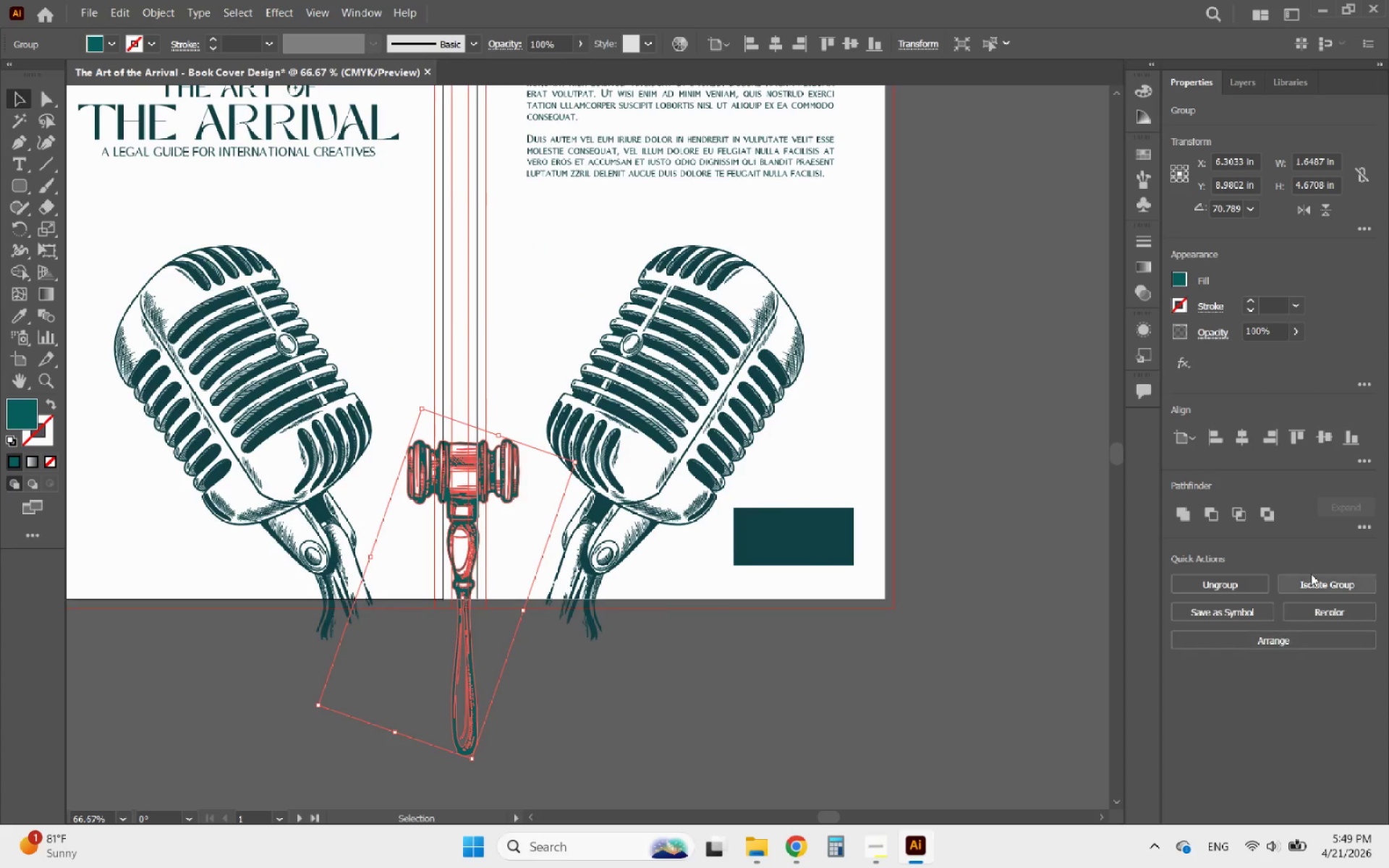 
hold_key(key=ShiftLeft, duration=0.5)
 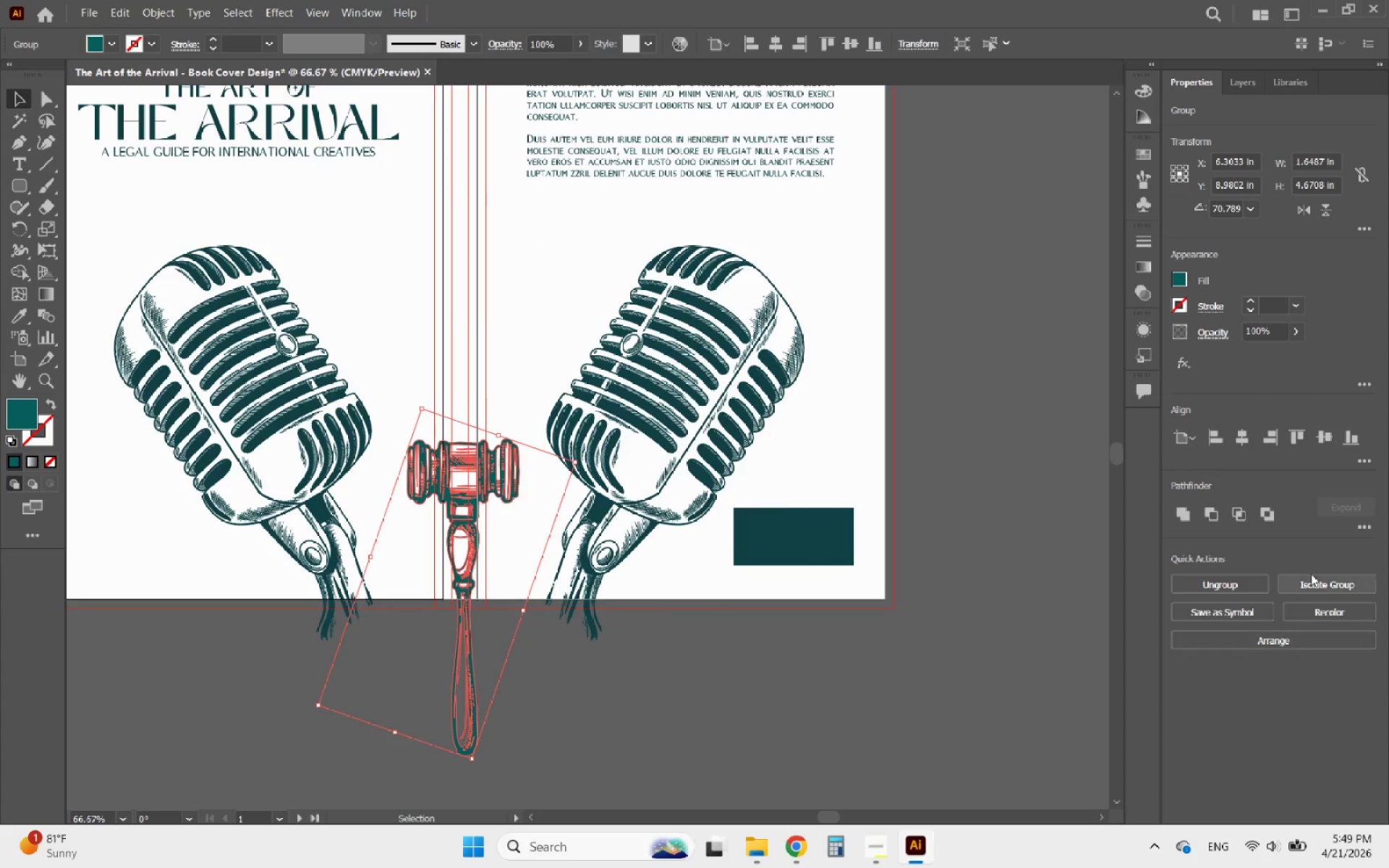 
left_click([1249, 439])
 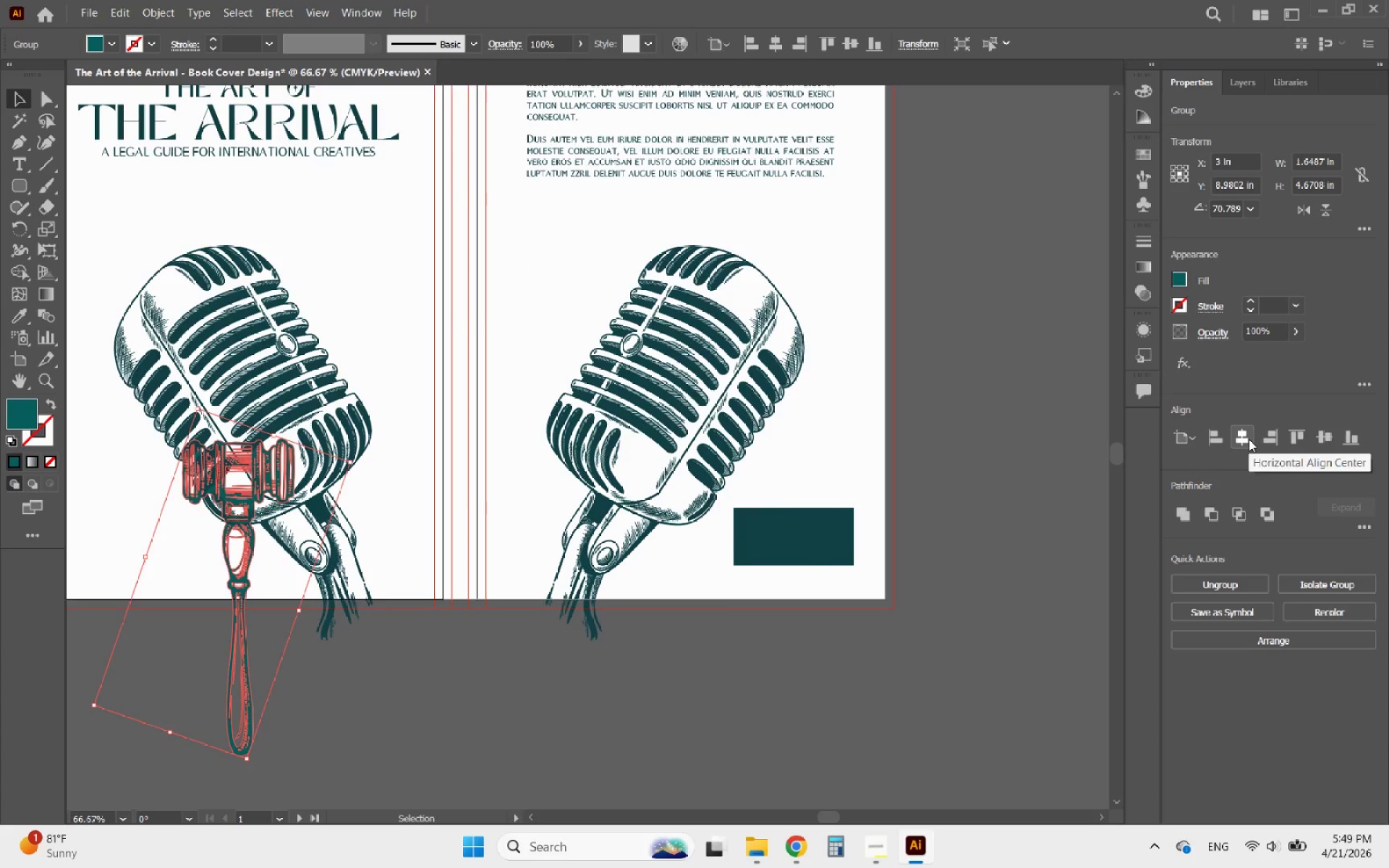 
key(Control+Z)
 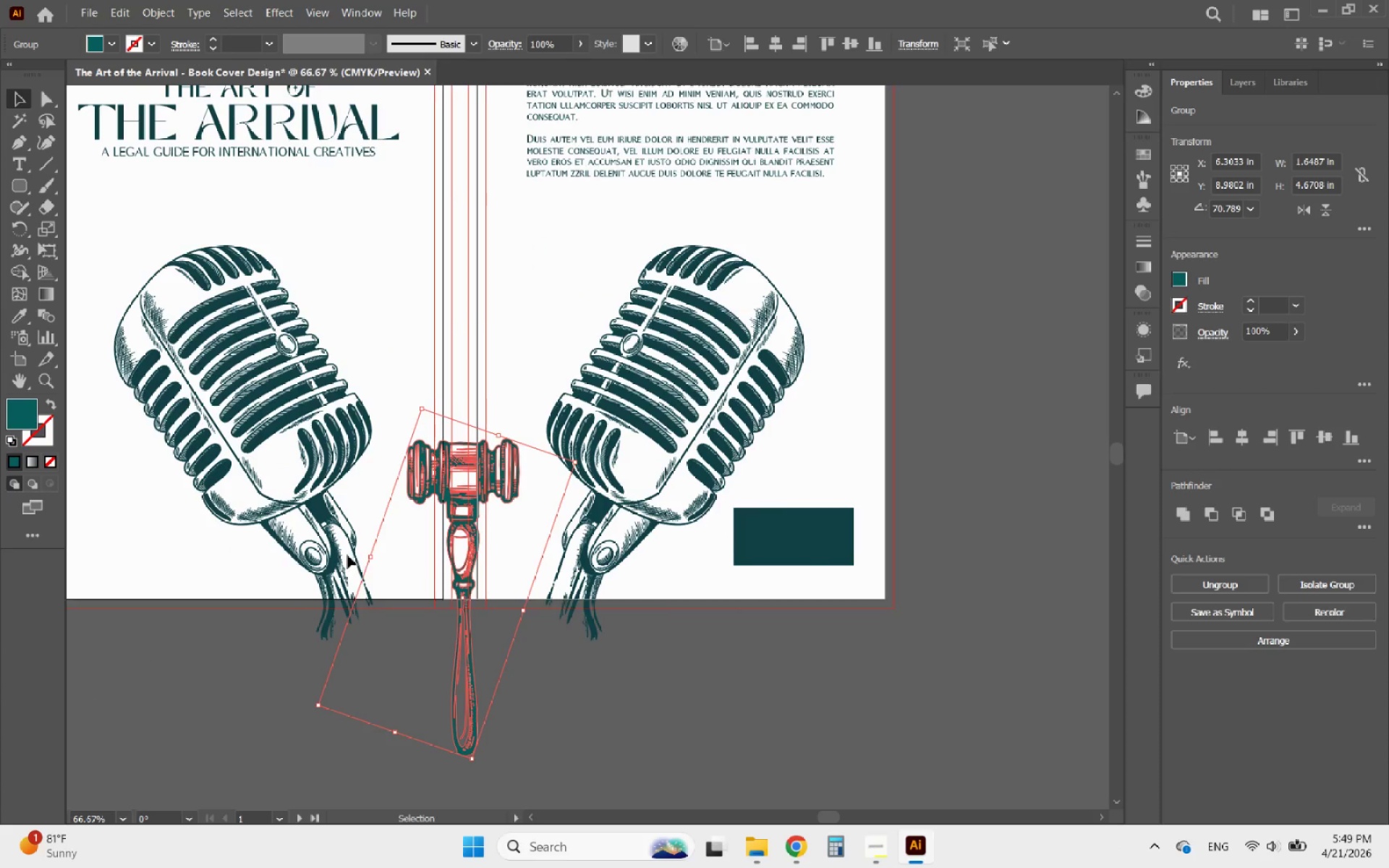 
hold_key(key=AltLeft, duration=0.45)
scroll: coordinate [454, 445], scroll_direction: up, amount: 3.0
 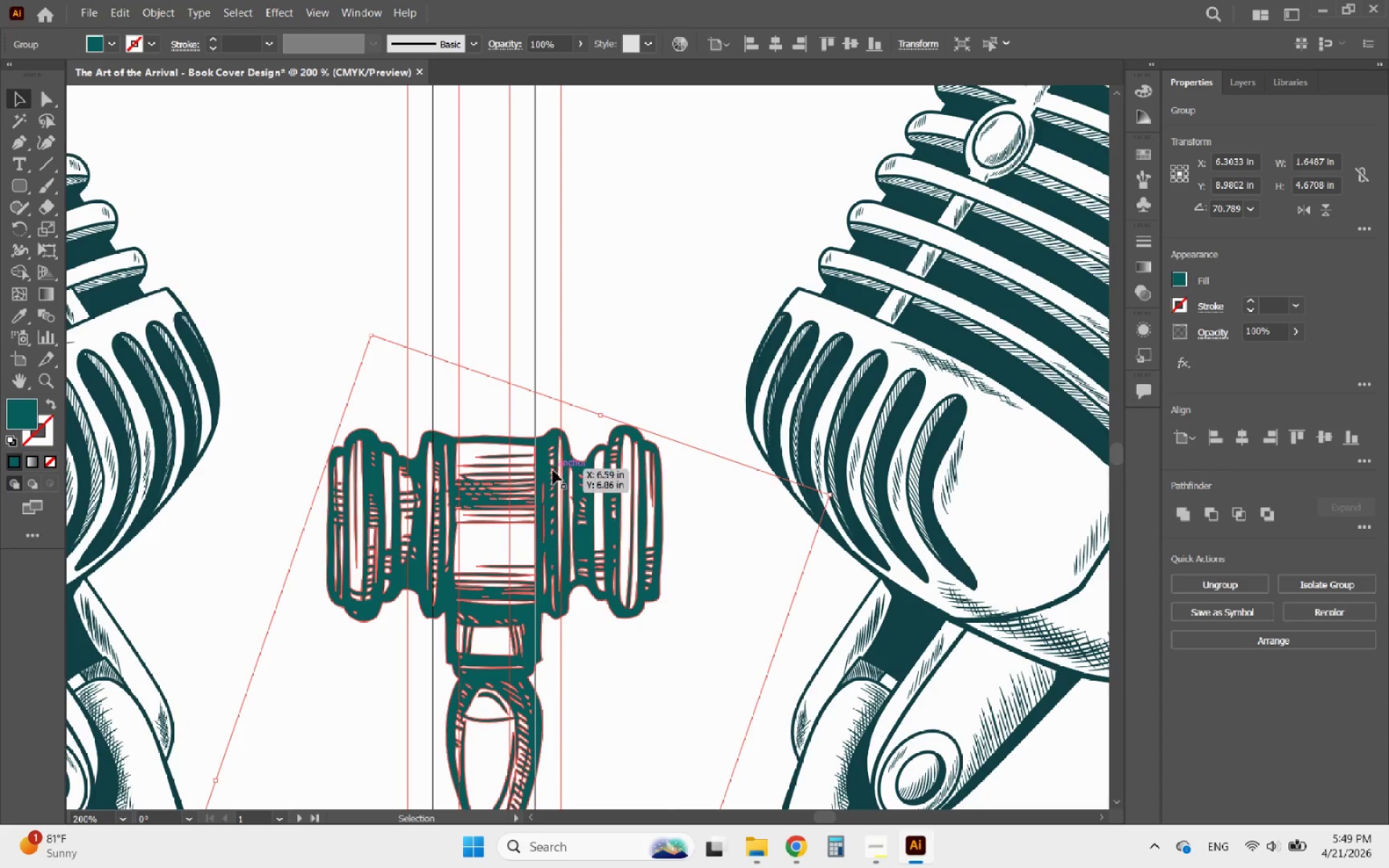 
left_click_drag(start_coordinate=[553, 470], to_coordinate=[541, 469])
 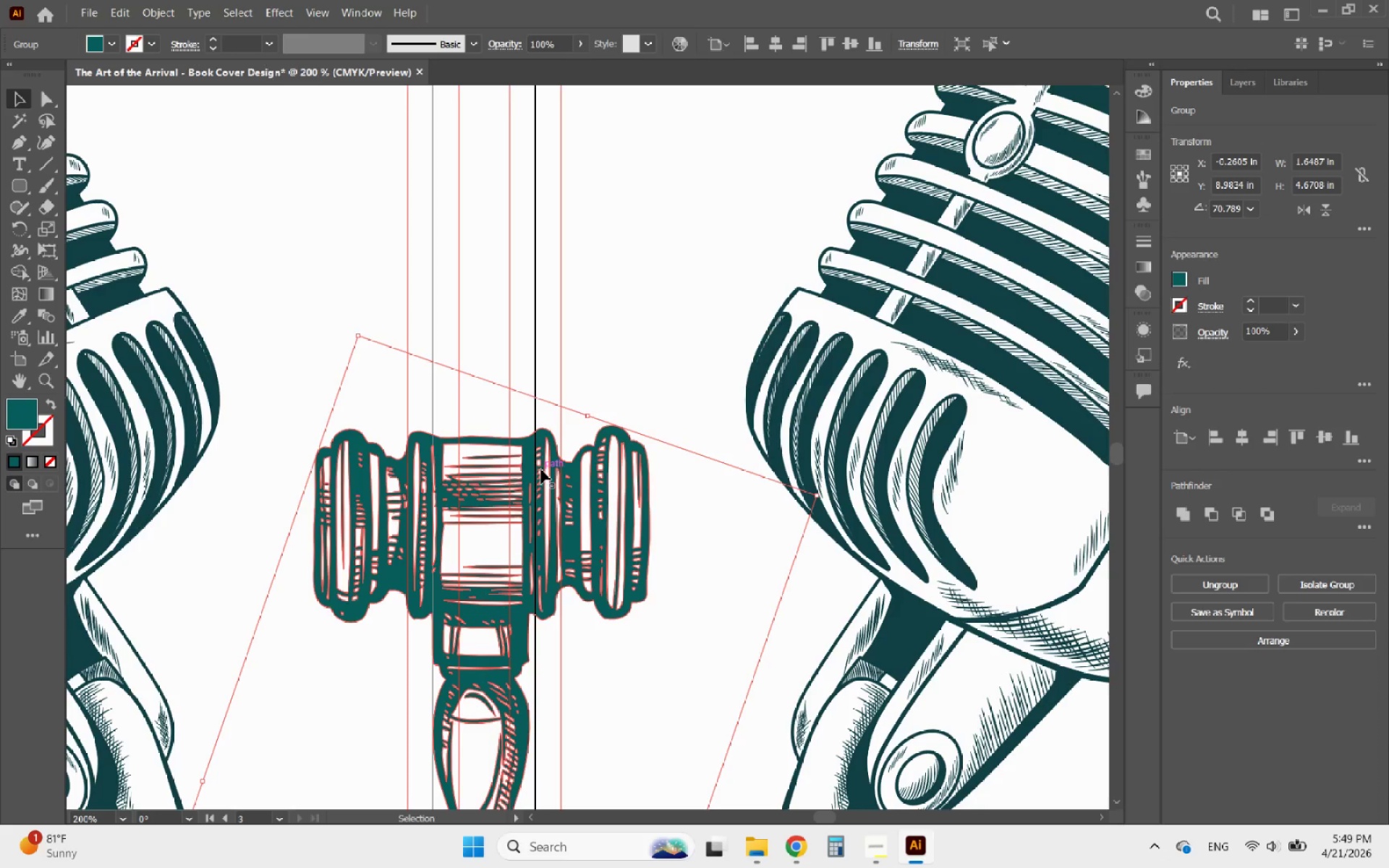 
wait(5.28)
 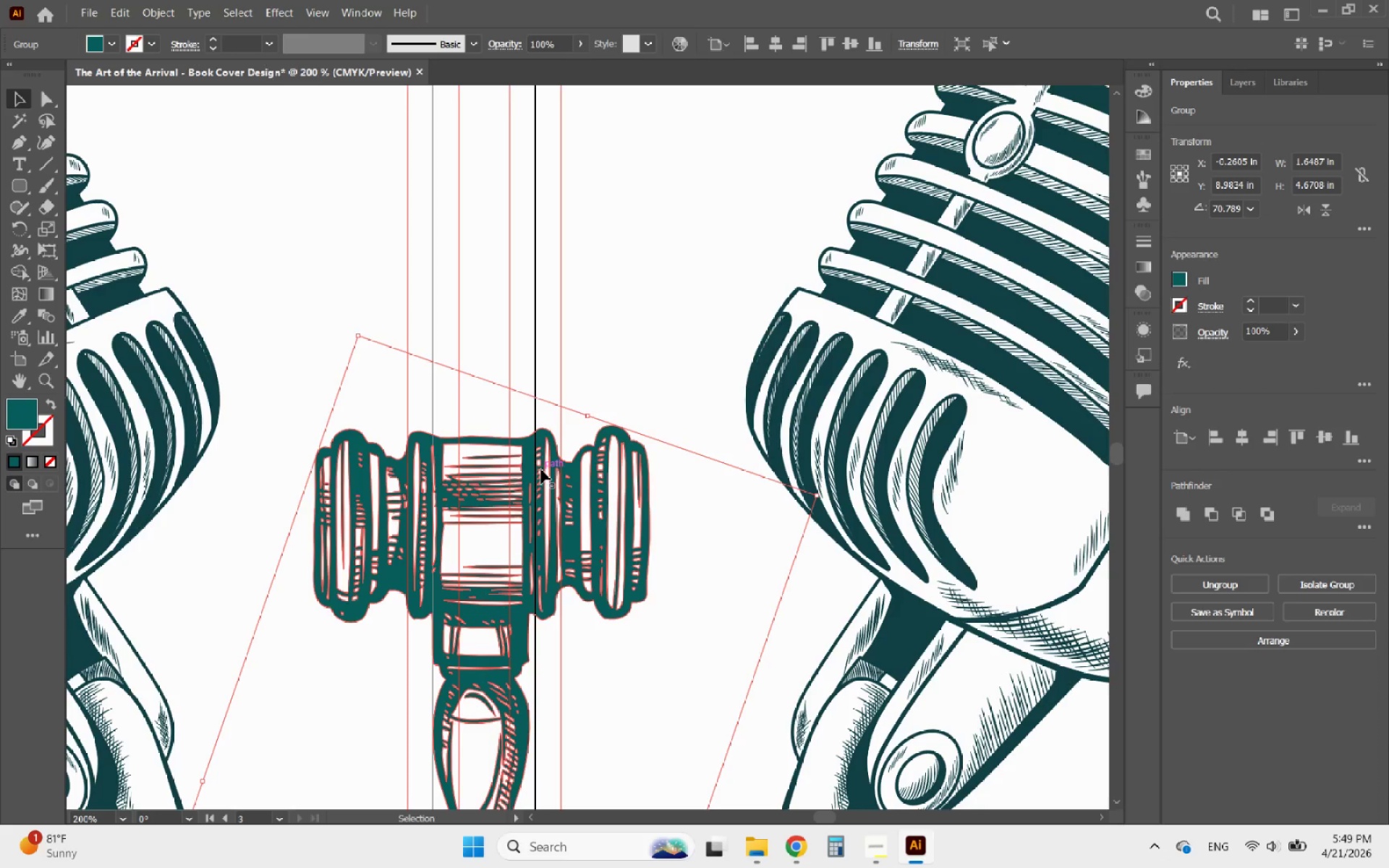 
key(ArrowRight)
 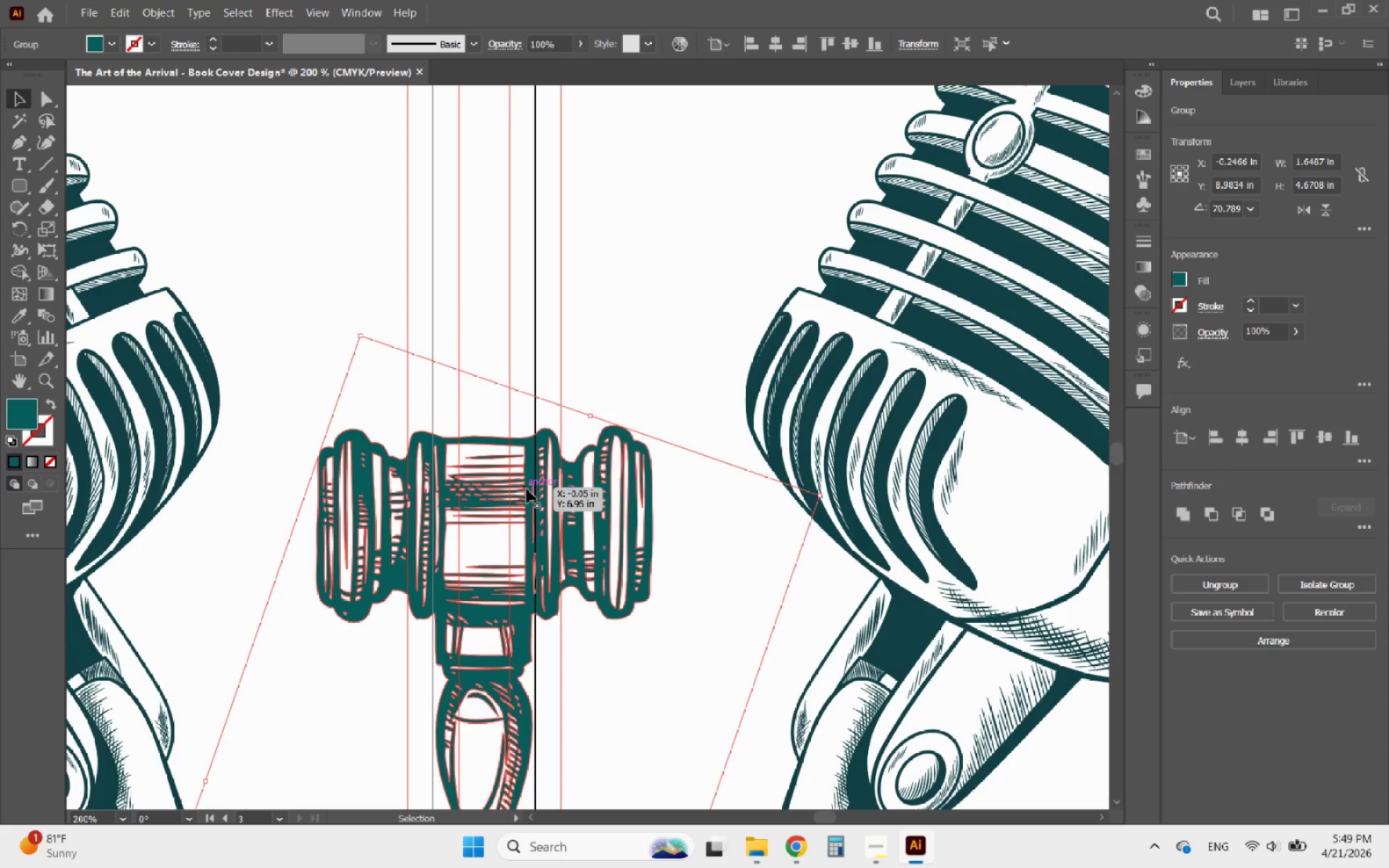 
hold_key(key=AltLeft, duration=0.45)
scroll: coordinate [511, 467], scroll_direction: up, amount: 3.0
 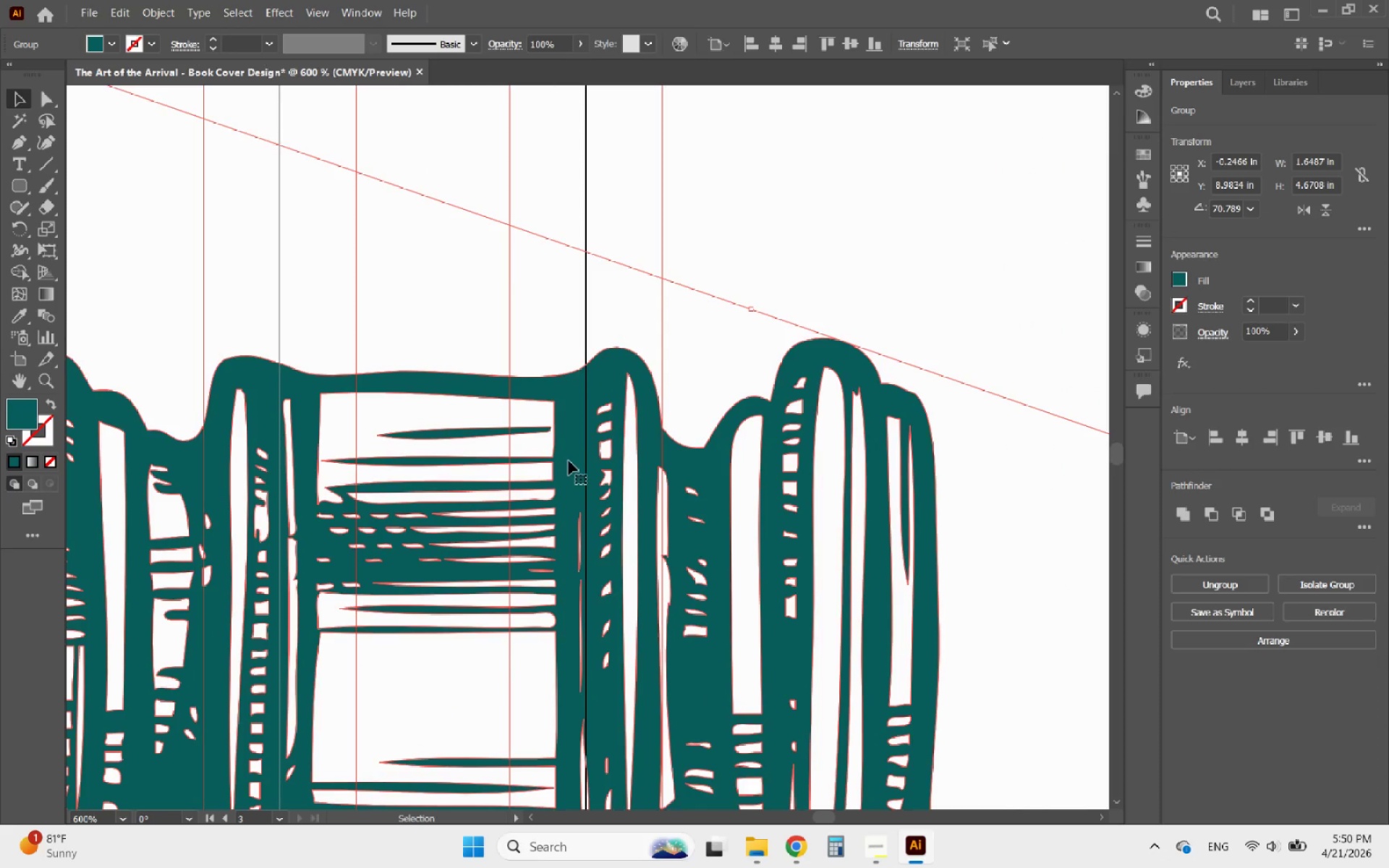 
hold_key(key=AltLeft, duration=3.41)
scroll: coordinate [538, 535], scroll_direction: down, amount: 7.0
 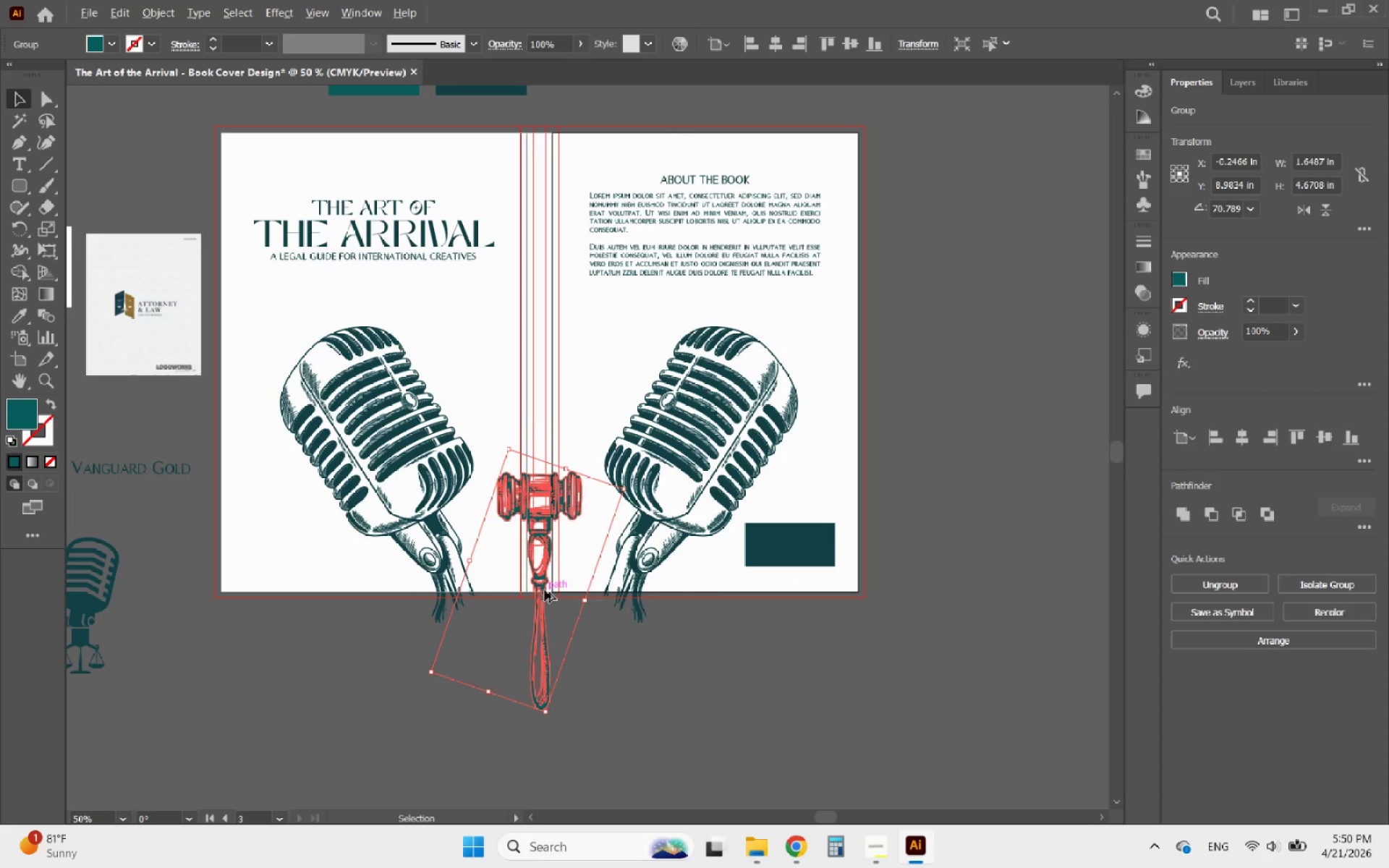 
left_click_drag(start_coordinate=[543, 592], to_coordinate=[569, 221])
 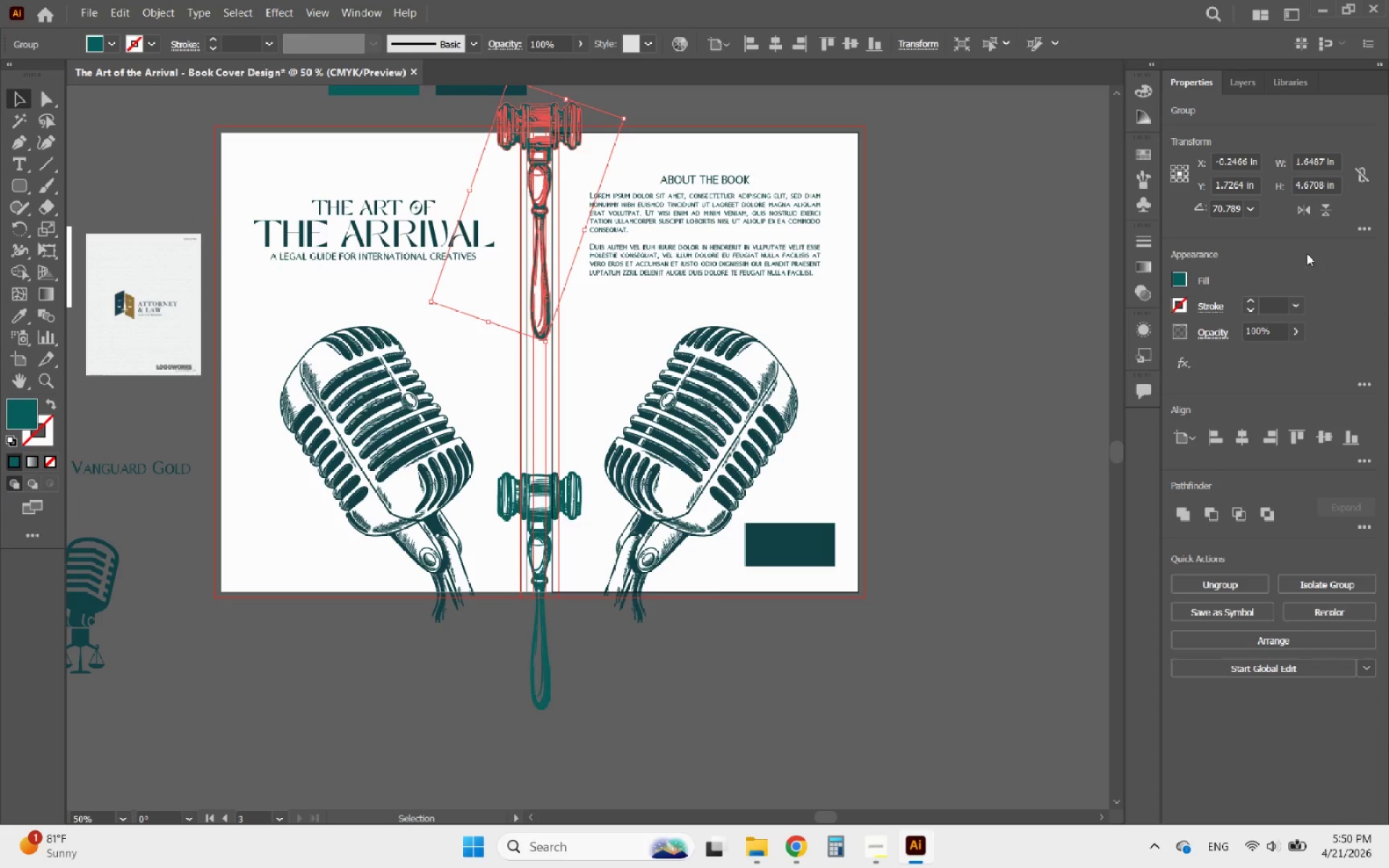 
hold_key(key=ShiftLeft, duration=1.33)
 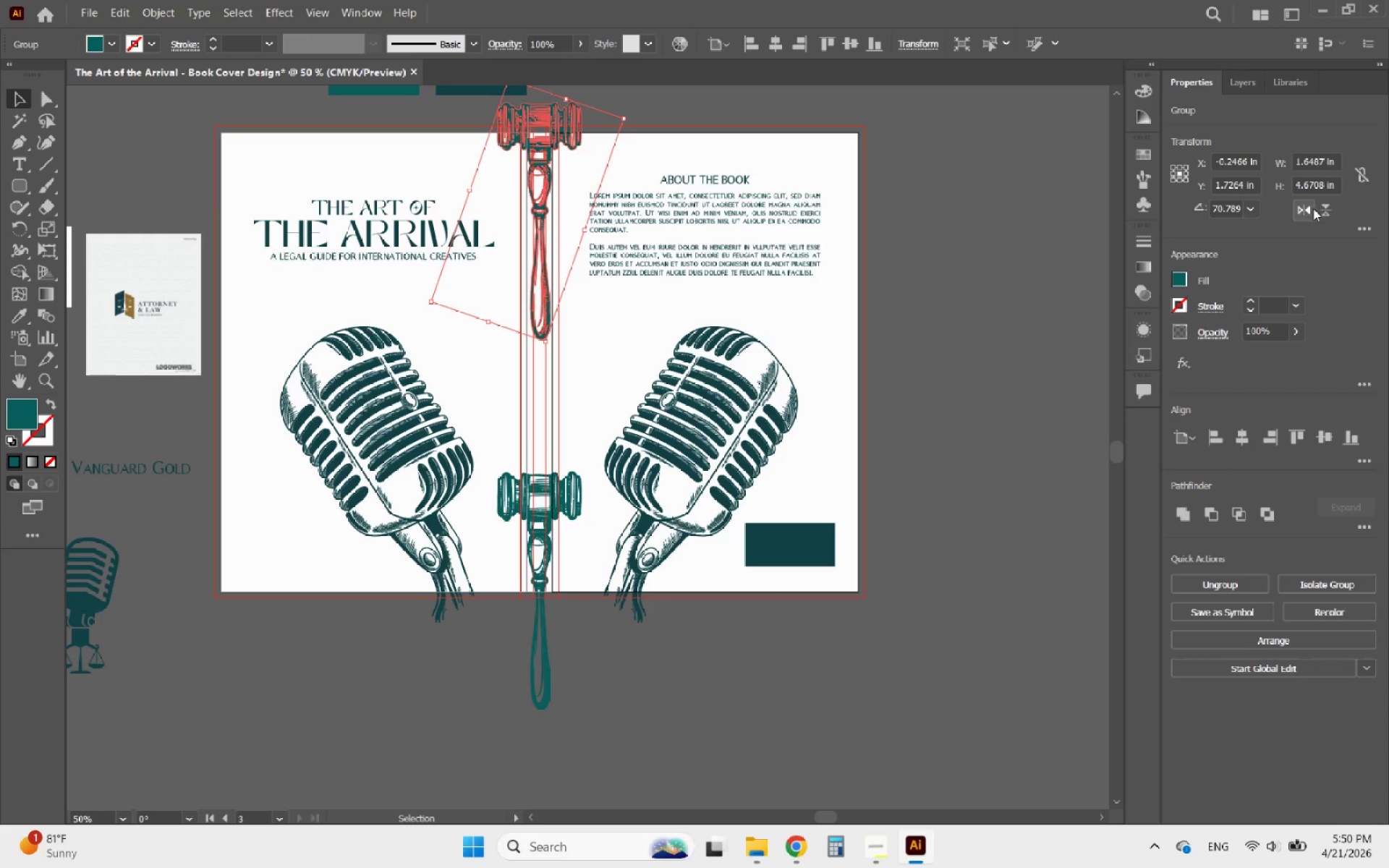 
left_click([1320, 208])
 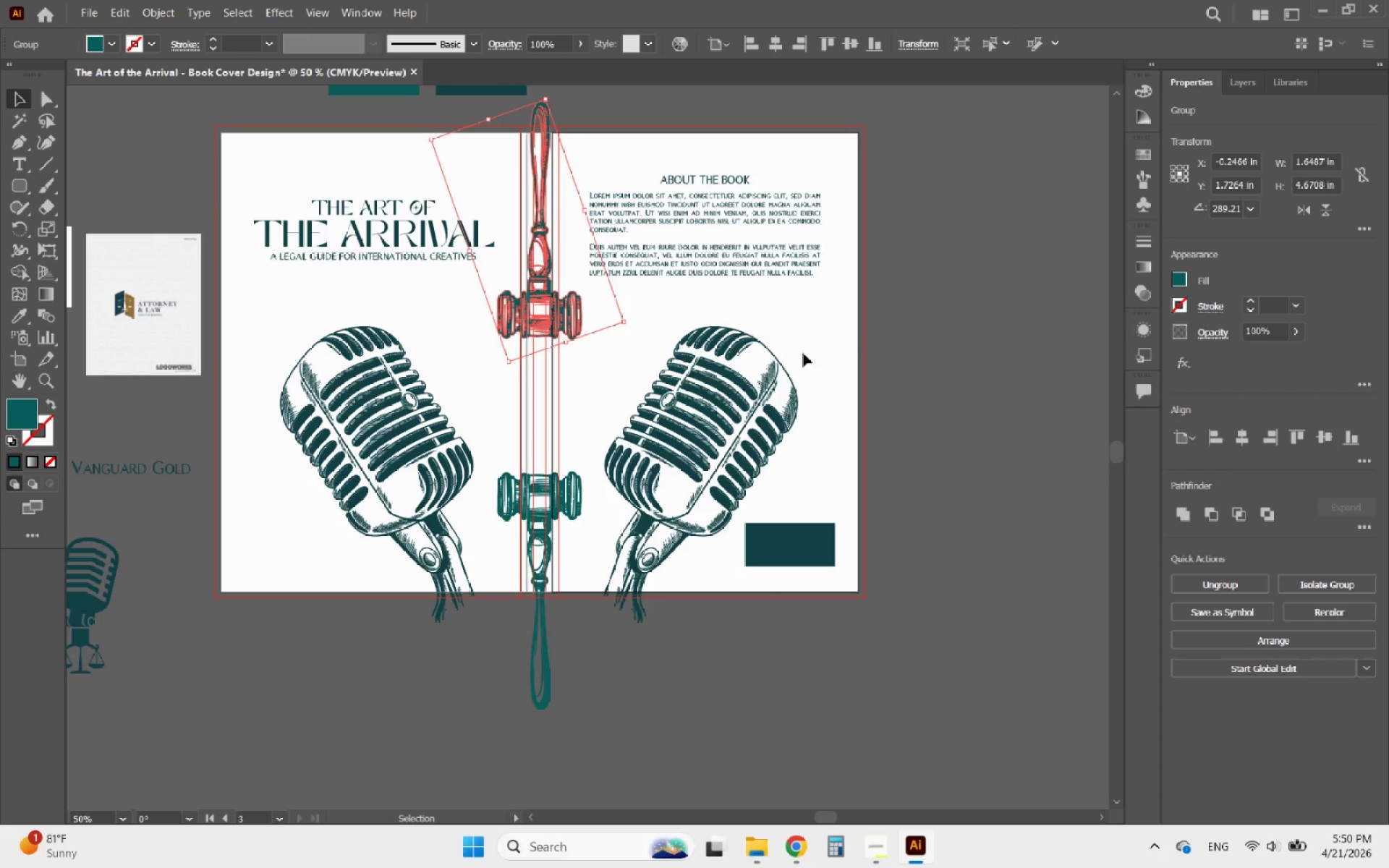 
hold_key(key=AltLeft, duration=0.67)
scroll: coordinate [553, 169], scroll_direction: up, amount: 2.0
 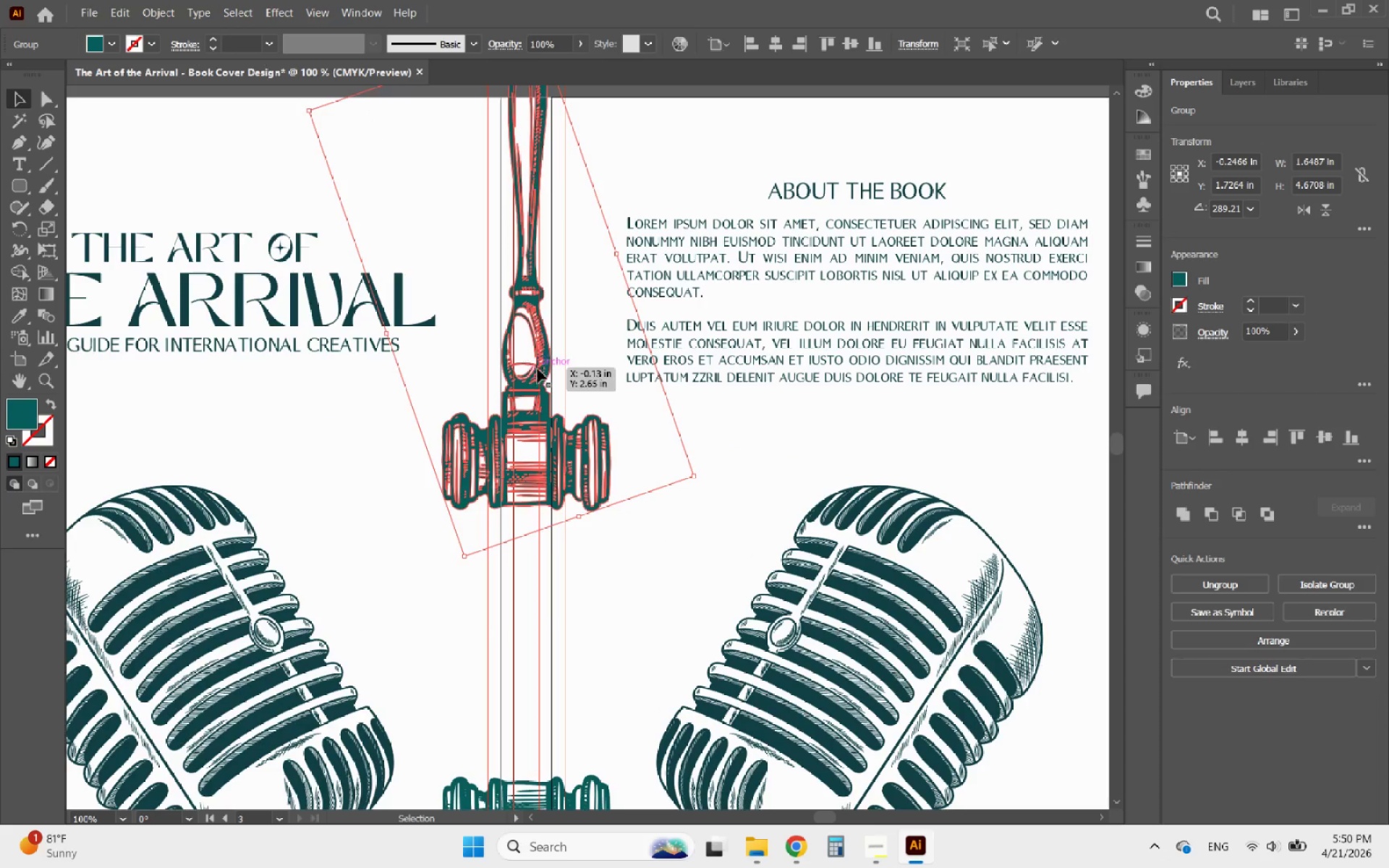 
left_click_drag(start_coordinate=[540, 375], to_coordinate=[548, 263])
 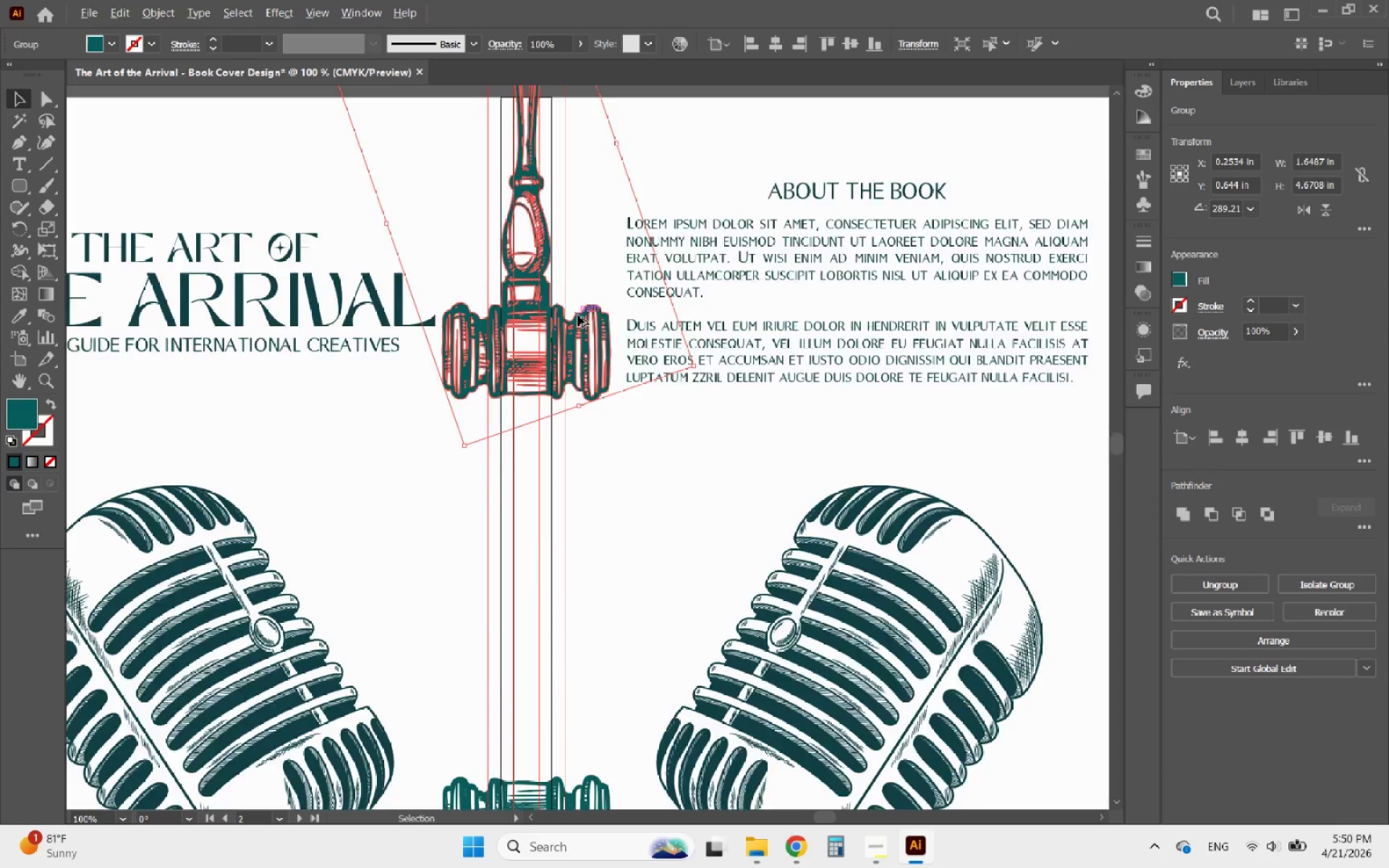 
hold_key(key=ShiftLeft, duration=1.03)
 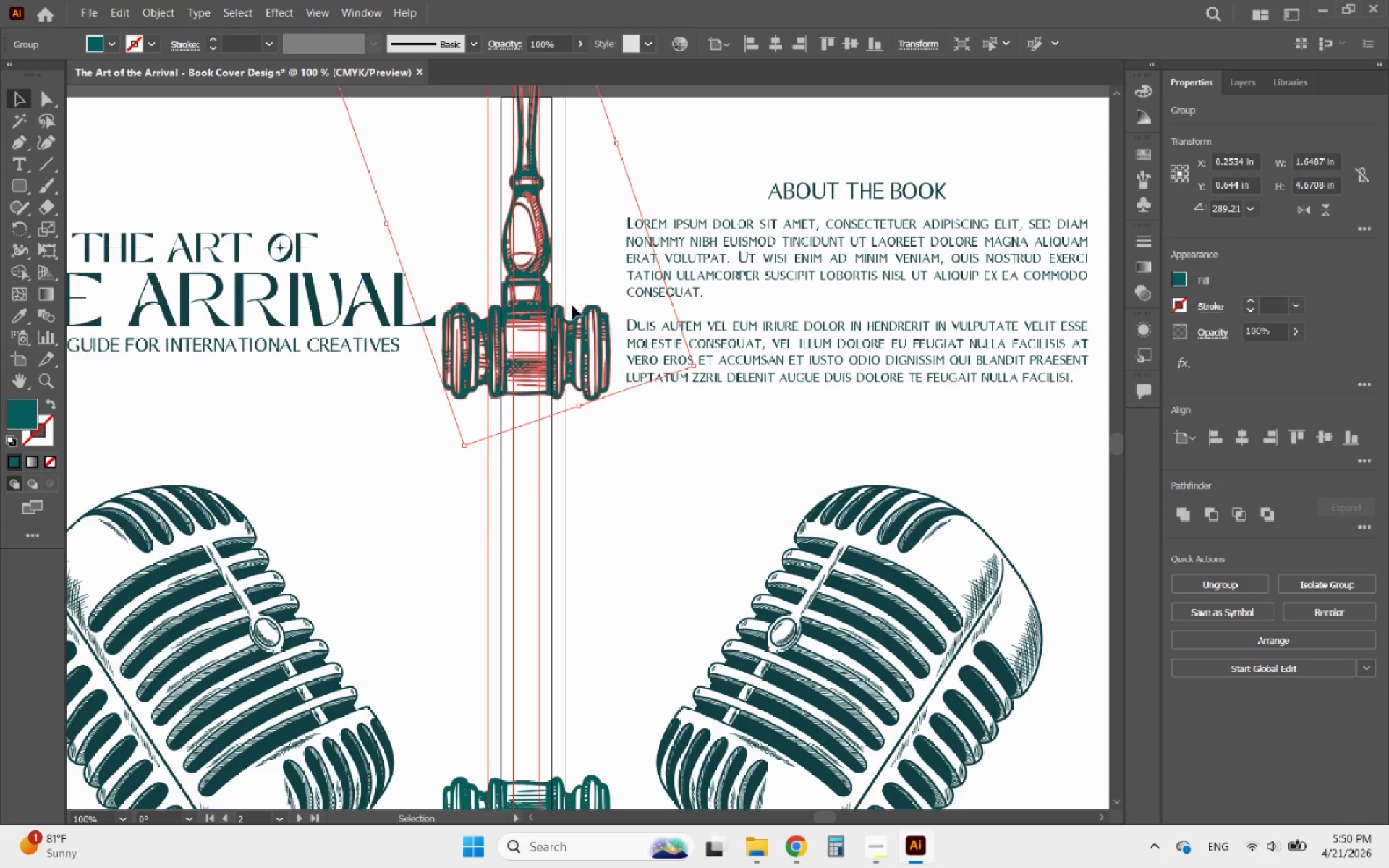 
hold_key(key=AltLeft, duration=1.47)
scroll: coordinate [579, 323], scroll_direction: down, amount: 3.0
 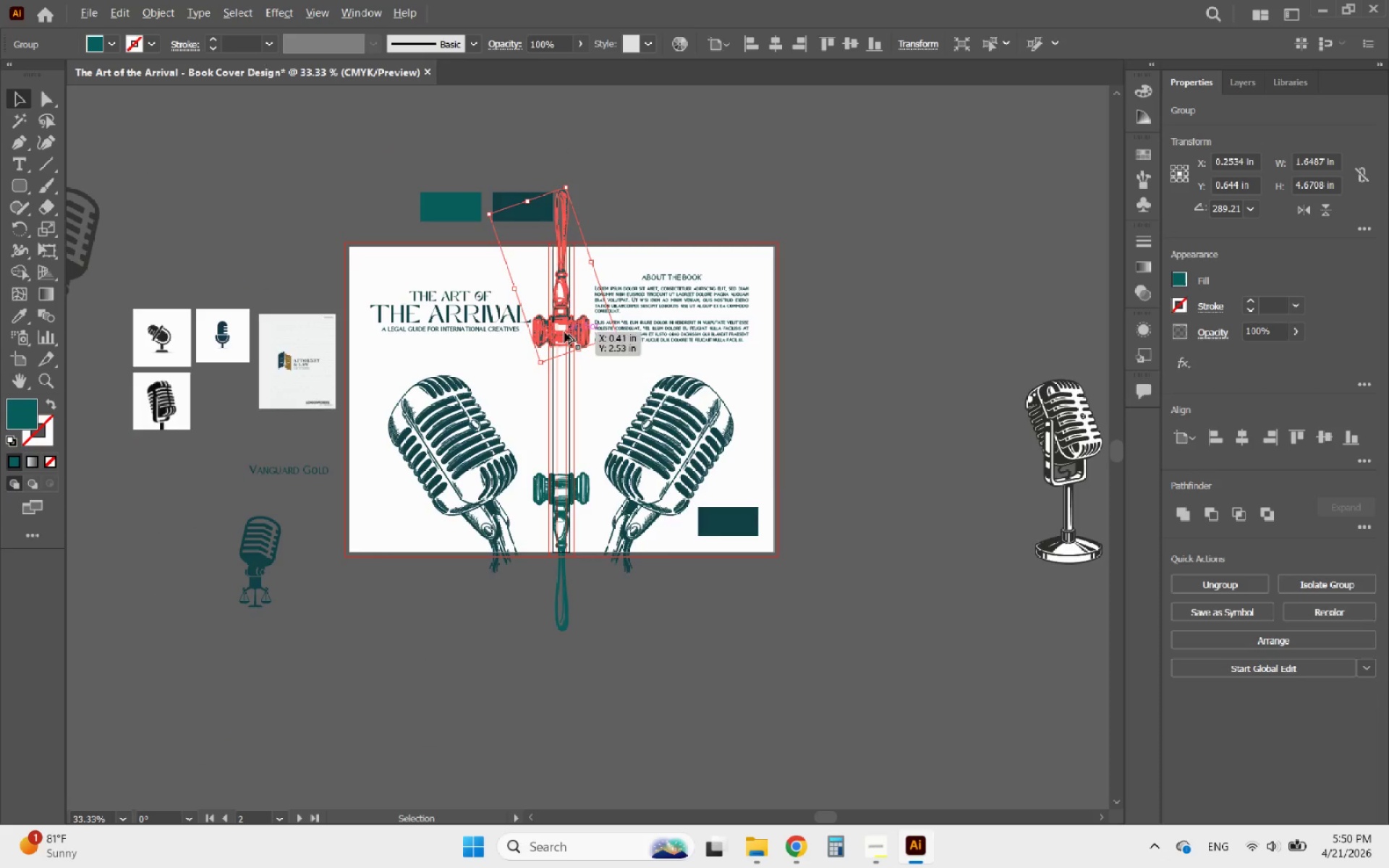 
scroll: coordinate [564, 332], scroll_direction: up, amount: 1.0
 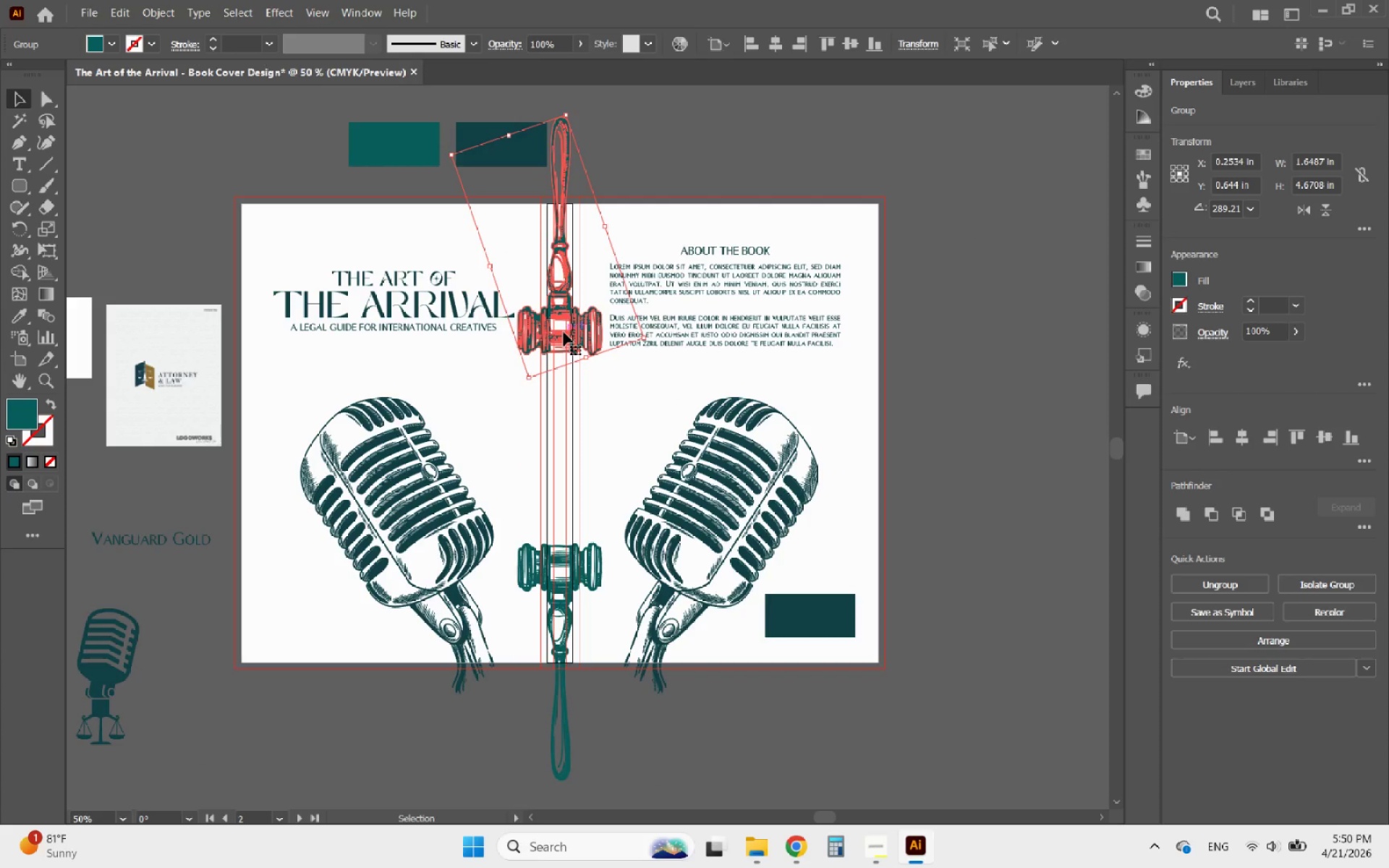 
left_click_drag(start_coordinate=[564, 332], to_coordinate=[573, 370])
 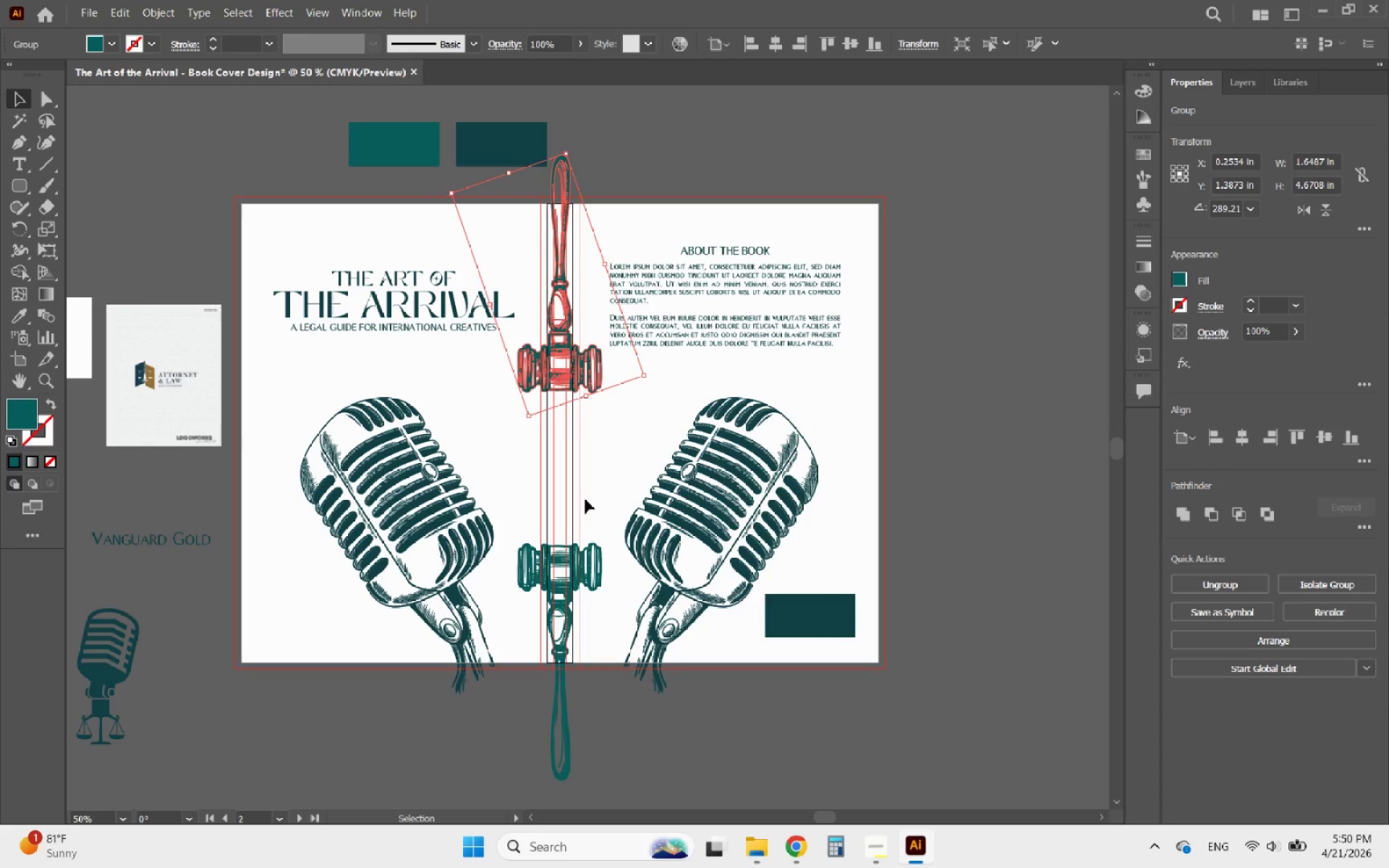 
hold_key(key=ShiftLeft, duration=2.33)
 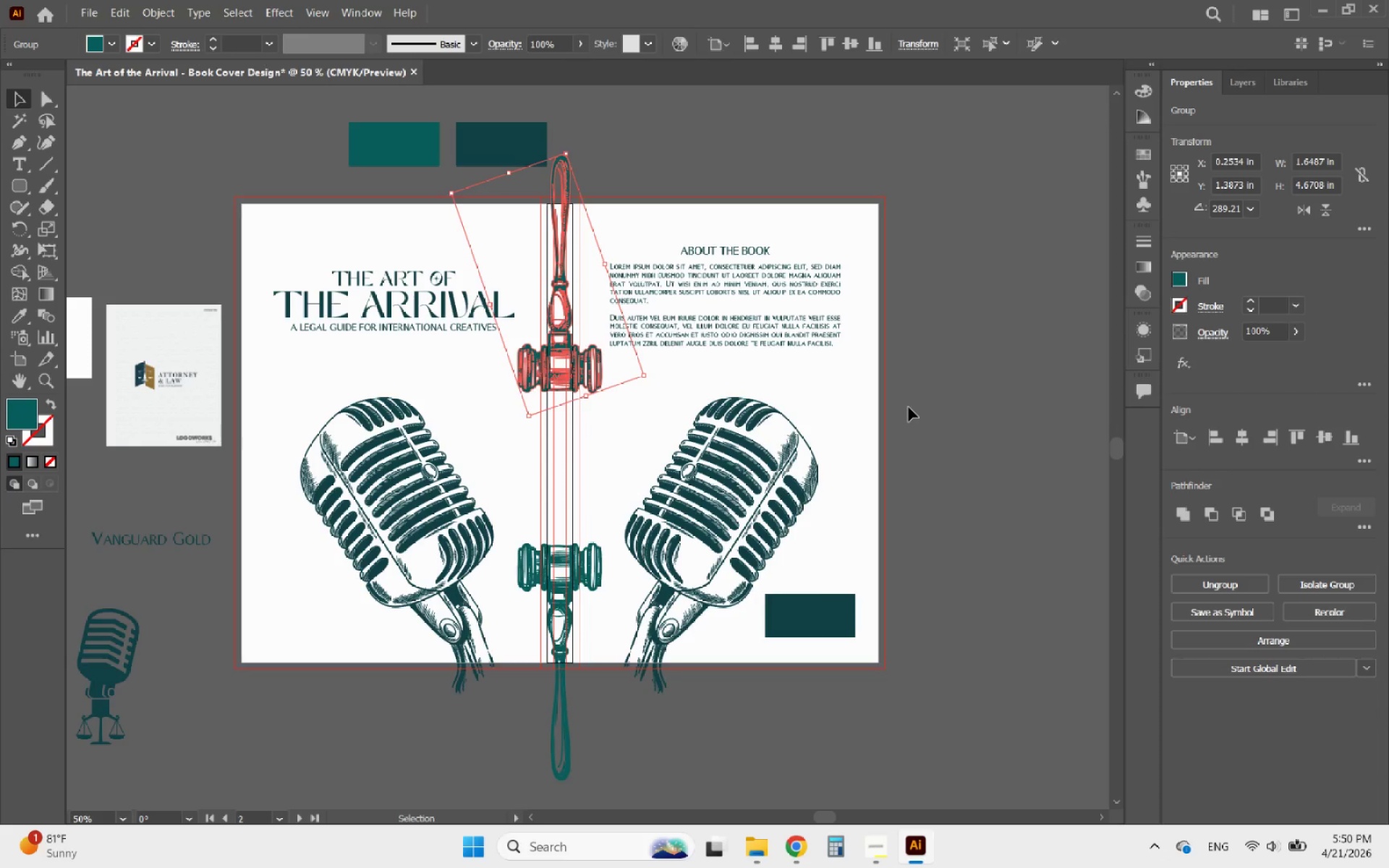 
left_click([909, 407])
 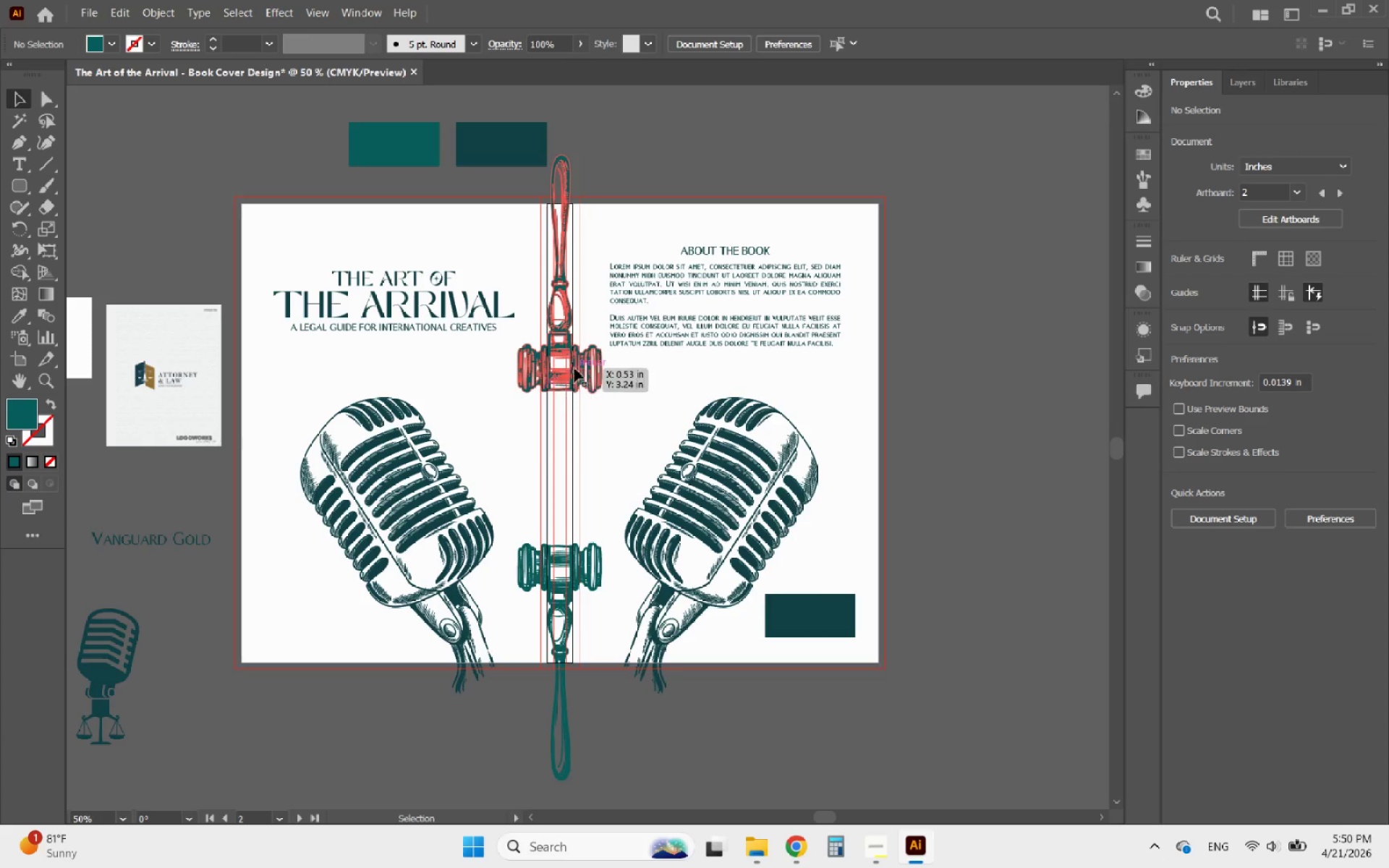 
left_click_drag(start_coordinate=[574, 368], to_coordinate=[574, 374])
 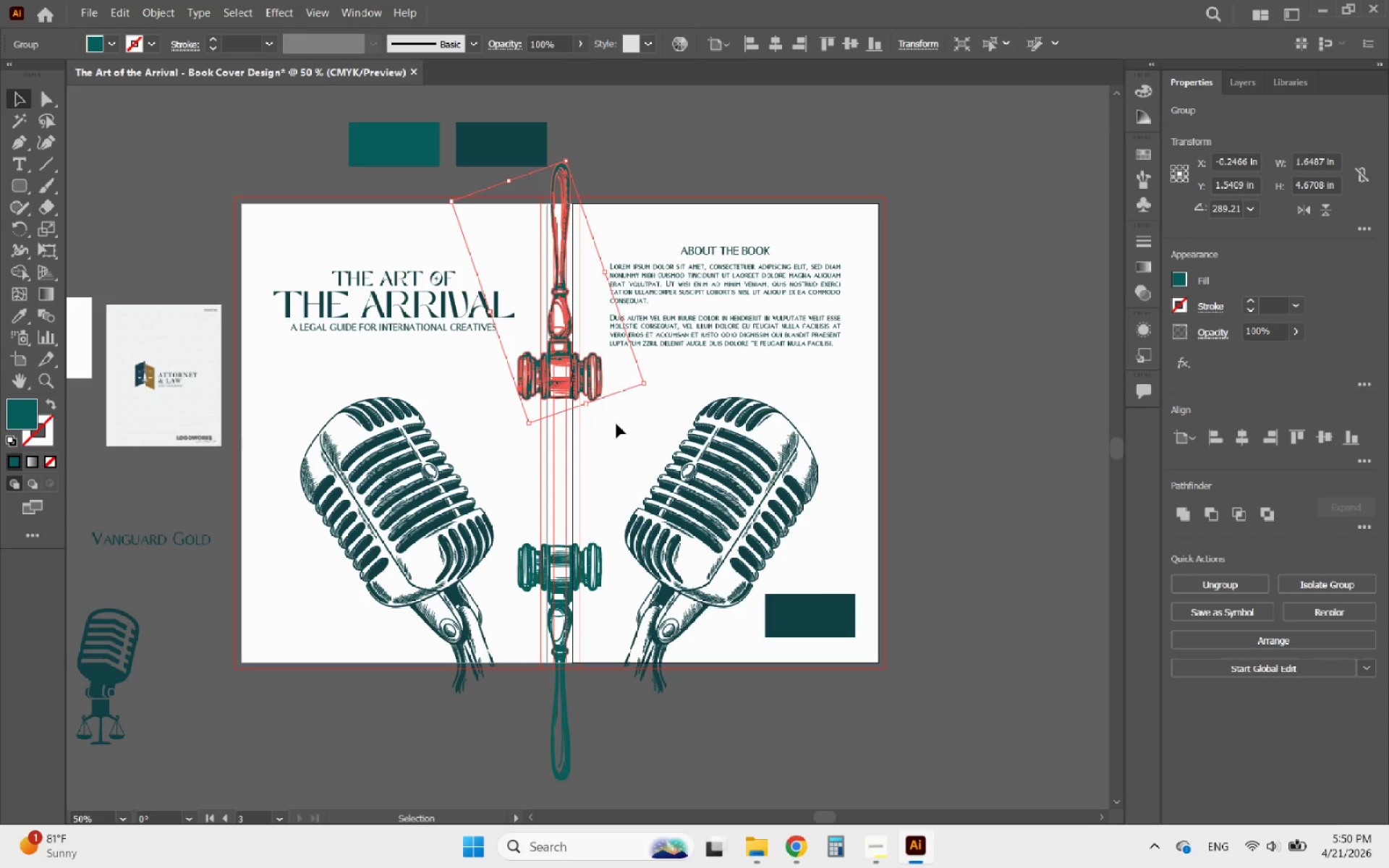 
hold_key(key=ShiftLeft, duration=4.58)
 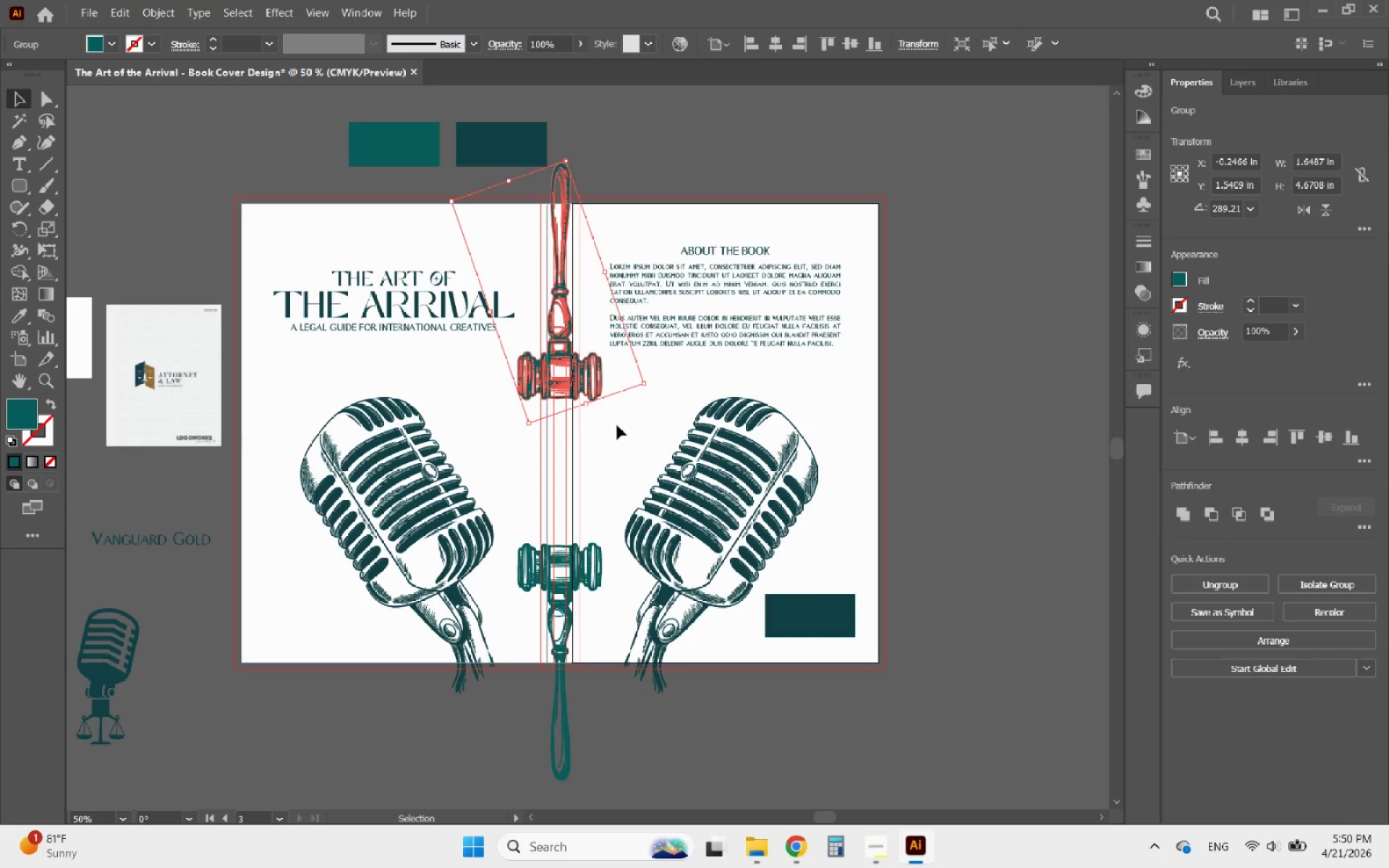 
left_click([617, 425])
 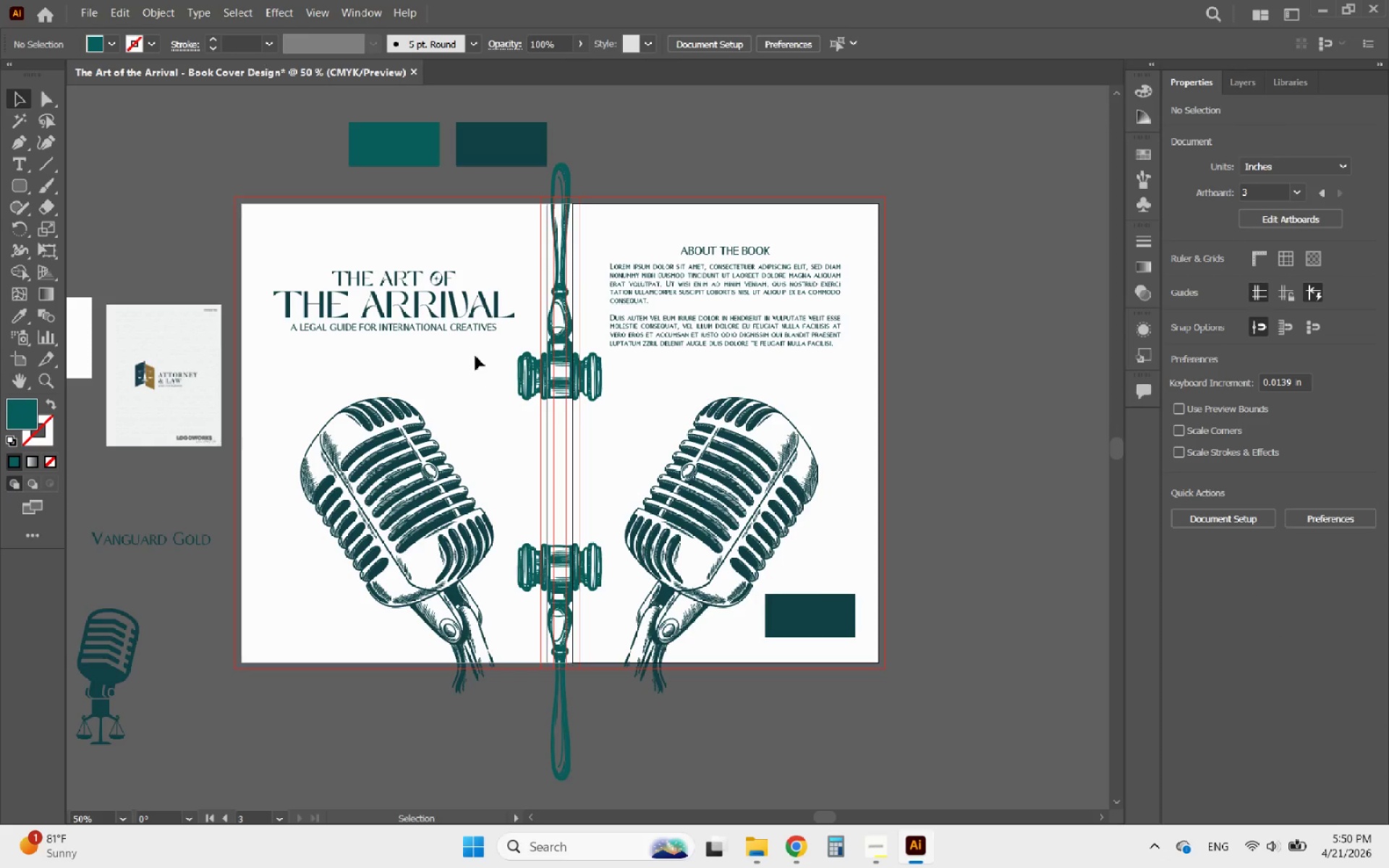 
hold_key(key=AltLeft, duration=0.36)
scroll: coordinate [431, 301], scroll_direction: up, amount: 2.0
 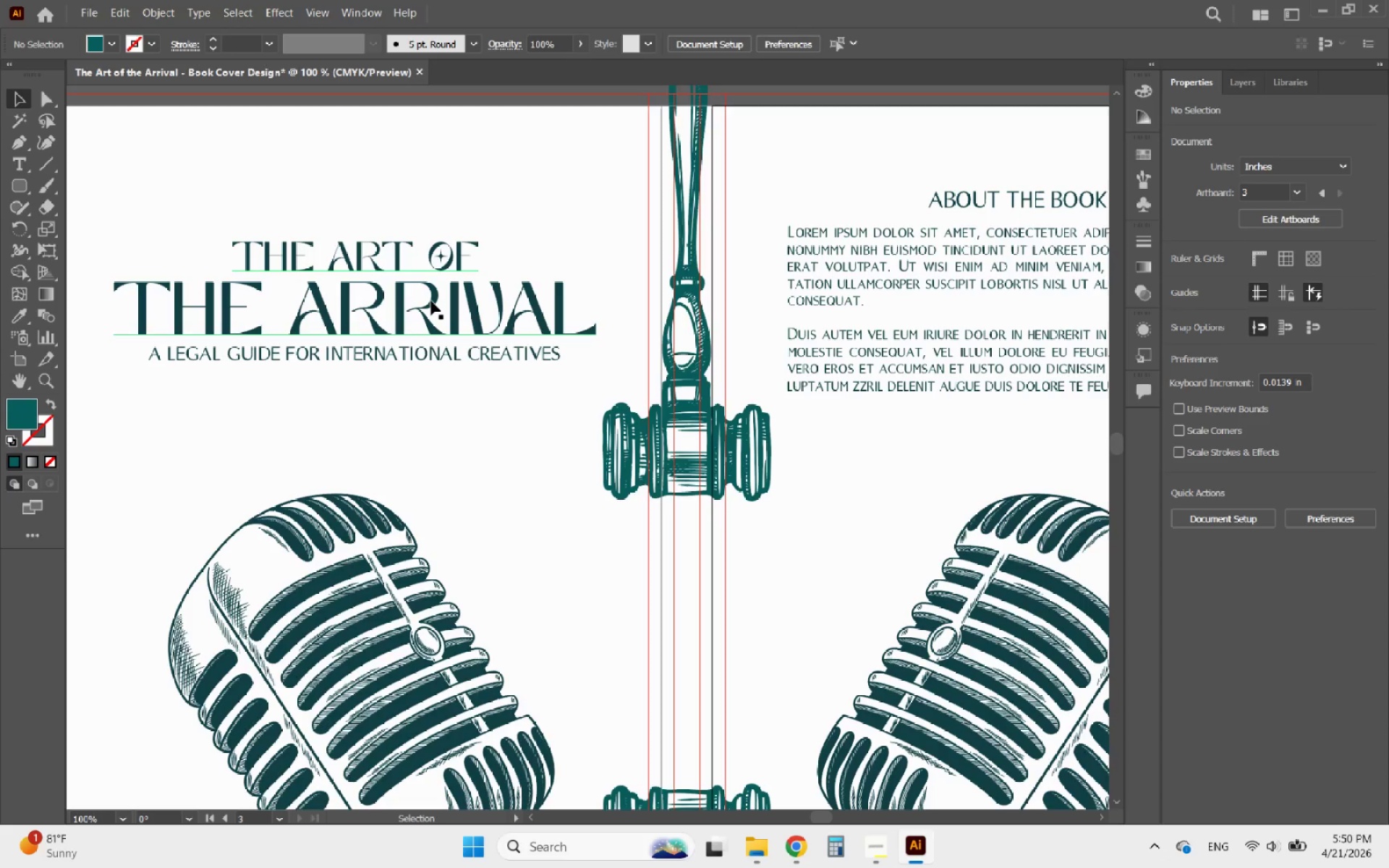 
left_click([431, 301])
 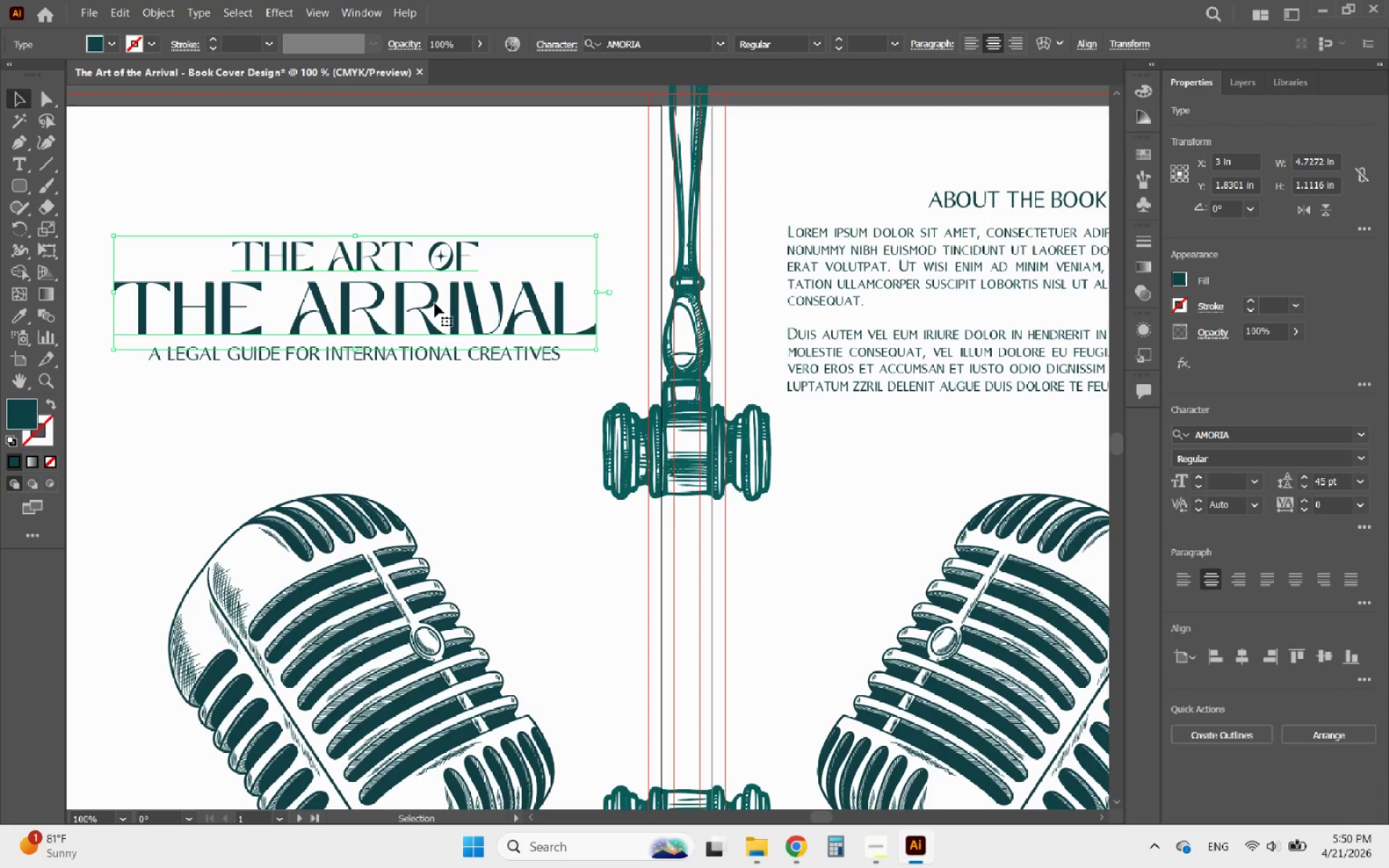 
hold_key(key=AltLeft, duration=1.2)
left_click_drag(start_coordinate=[425, 296], to_coordinate=[723, 566])
 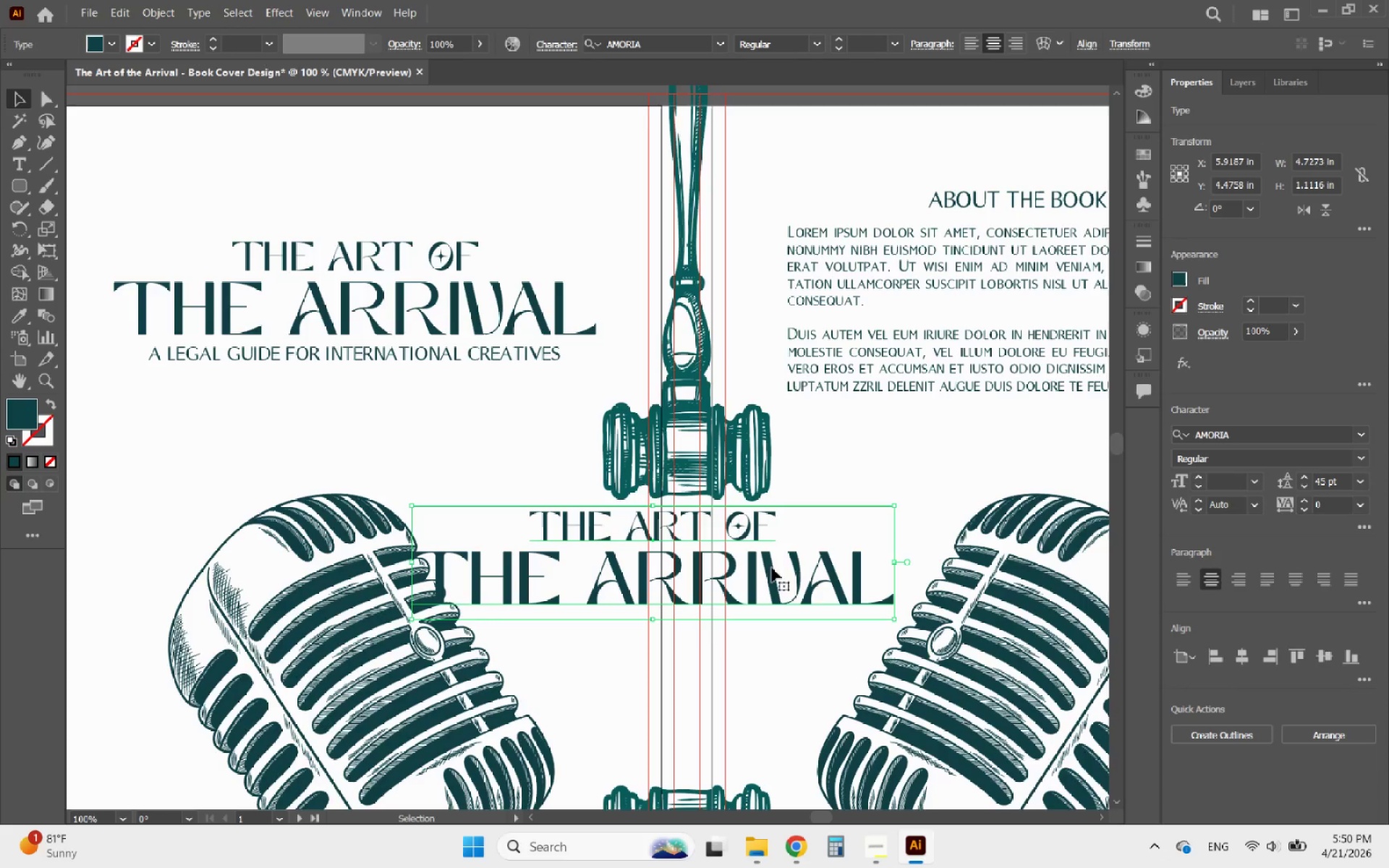 
double_click([761, 563])
 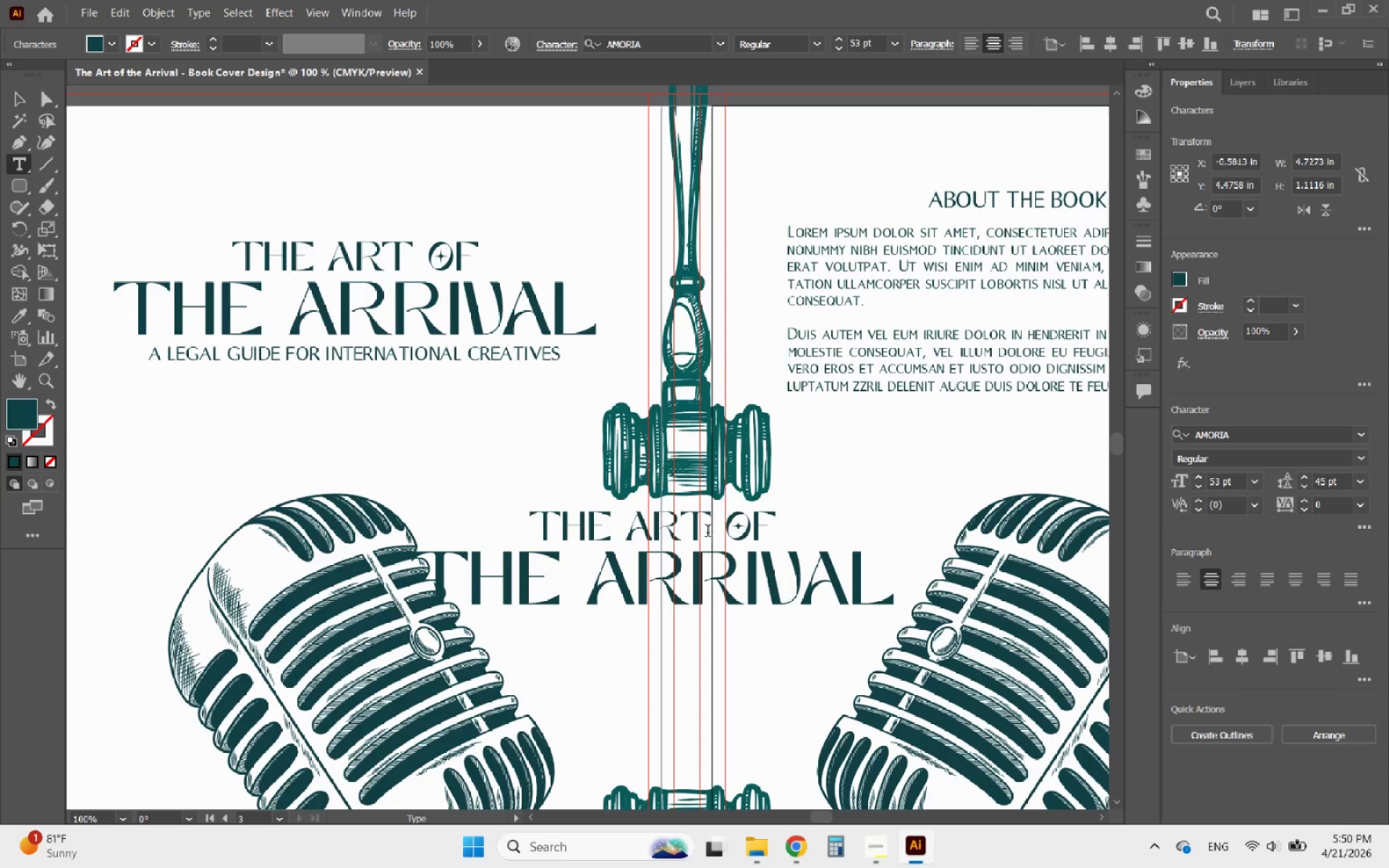 
left_click([697, 529])
 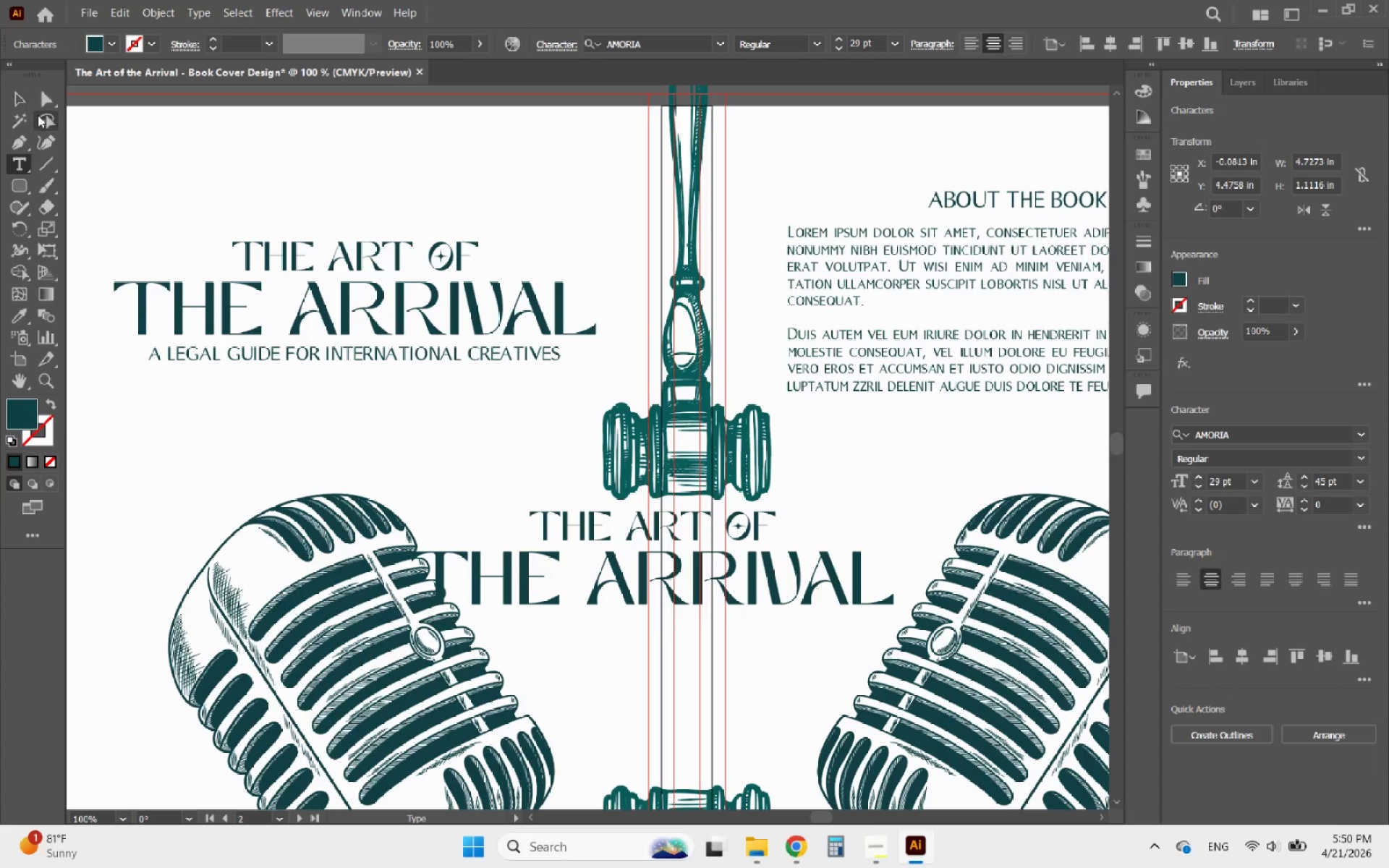 
left_click([10, 101])
 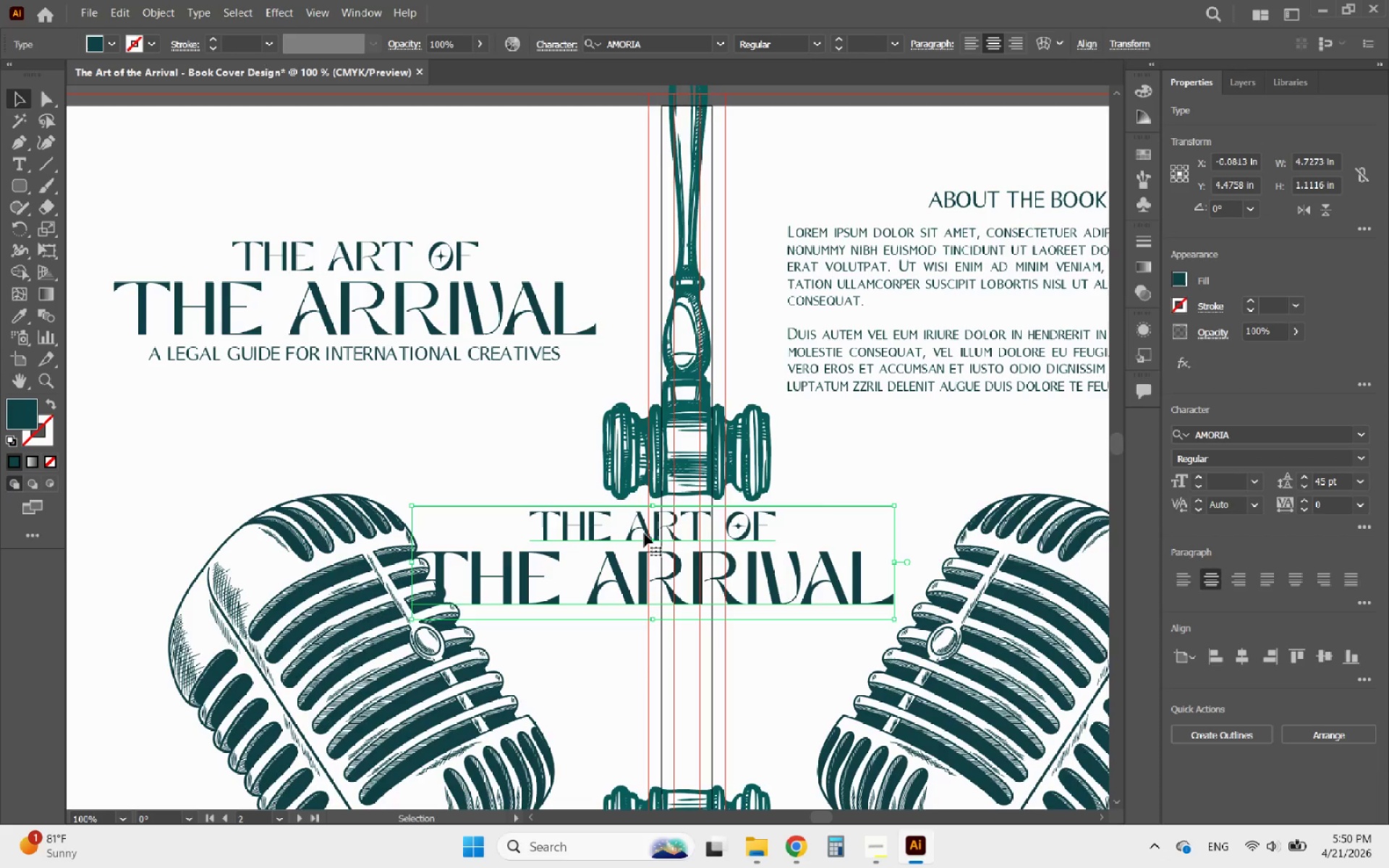 
left_click([644, 533])
 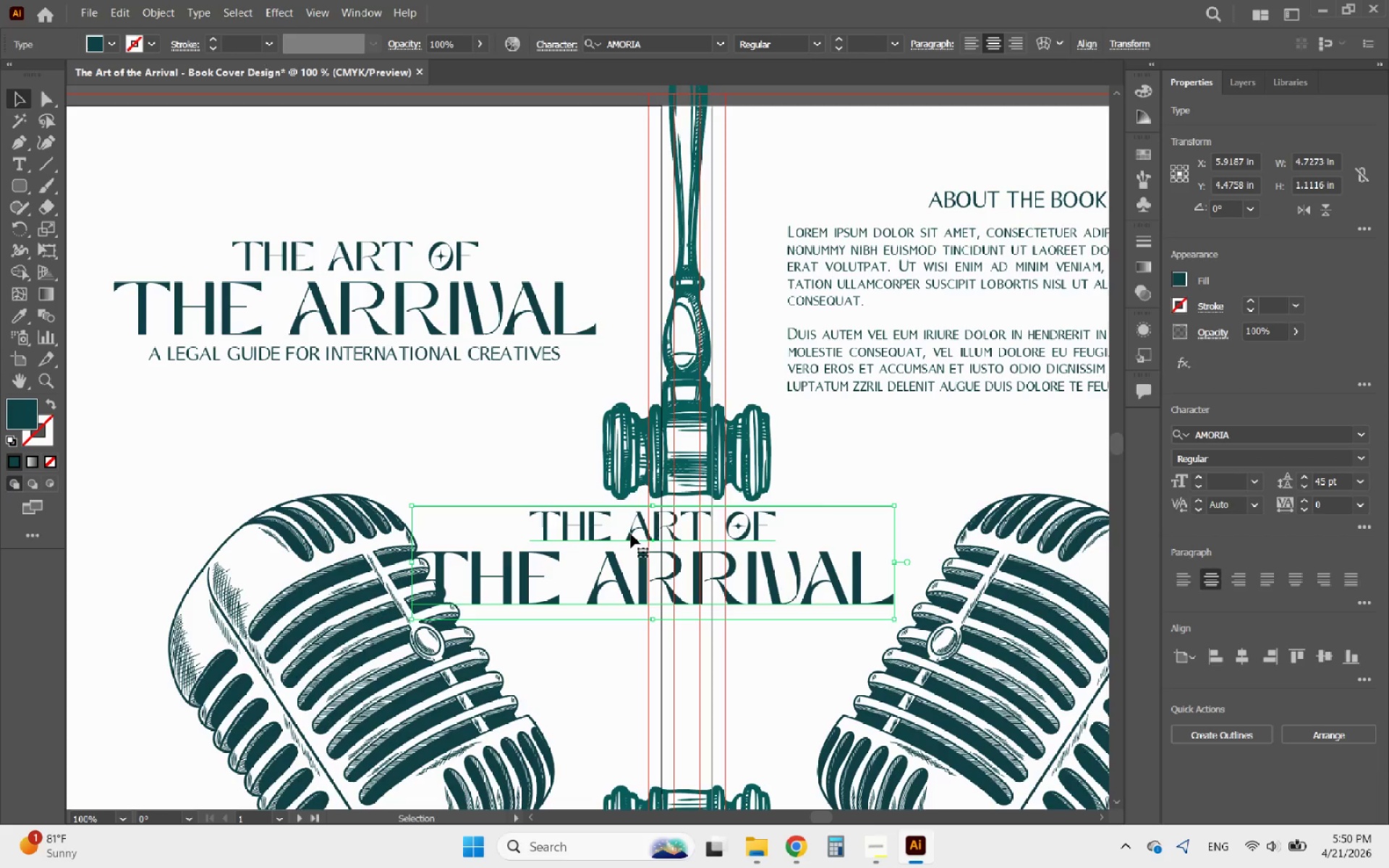 
double_click([631, 534])
 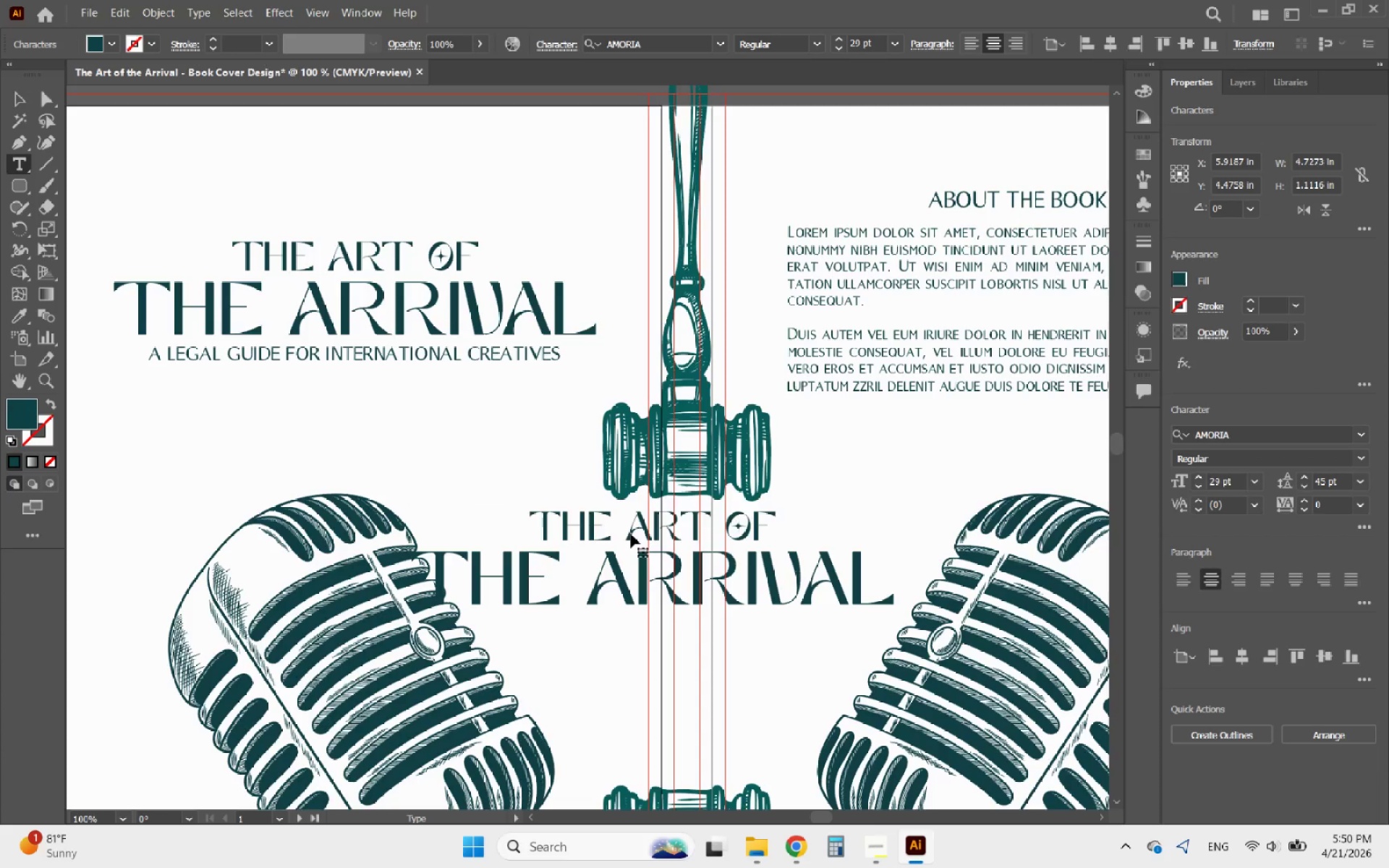 
triple_click([631, 534])
 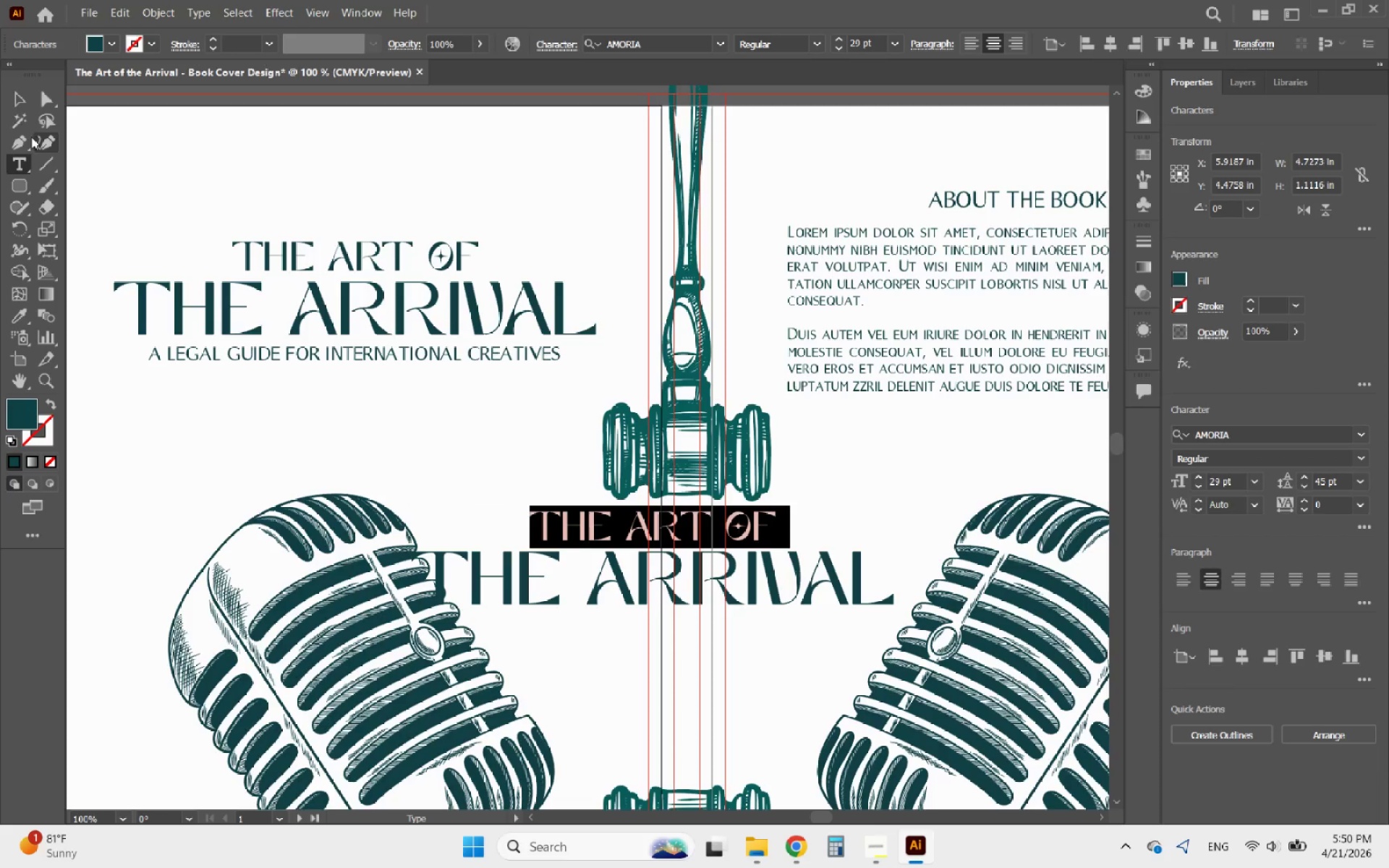 
left_click([13, 96])
 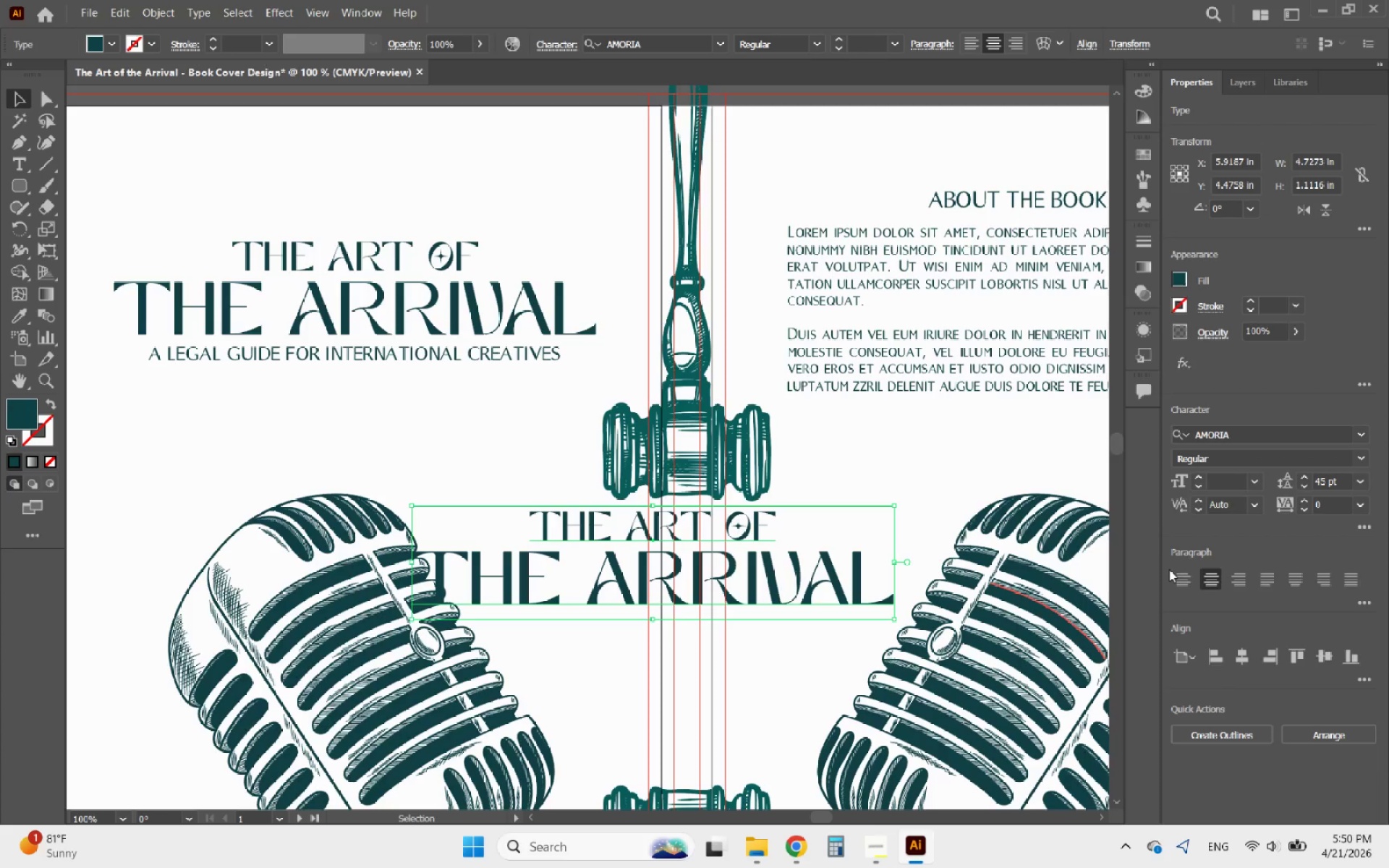 
left_click([1181, 574])
 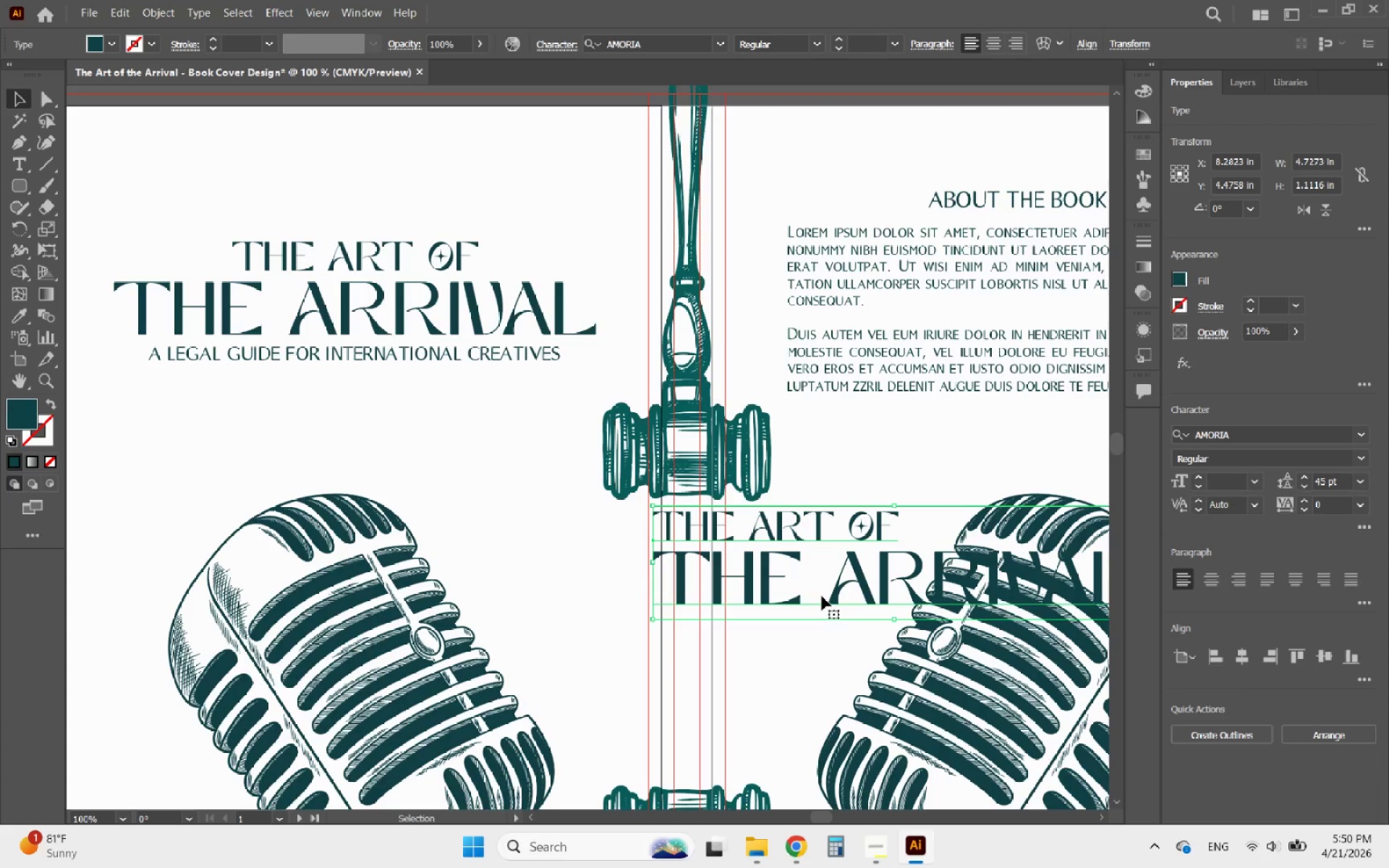 
hold_key(key=AltLeft, duration=1.06)
scroll: coordinate [828, 600], scroll_direction: down, amount: 1.0
 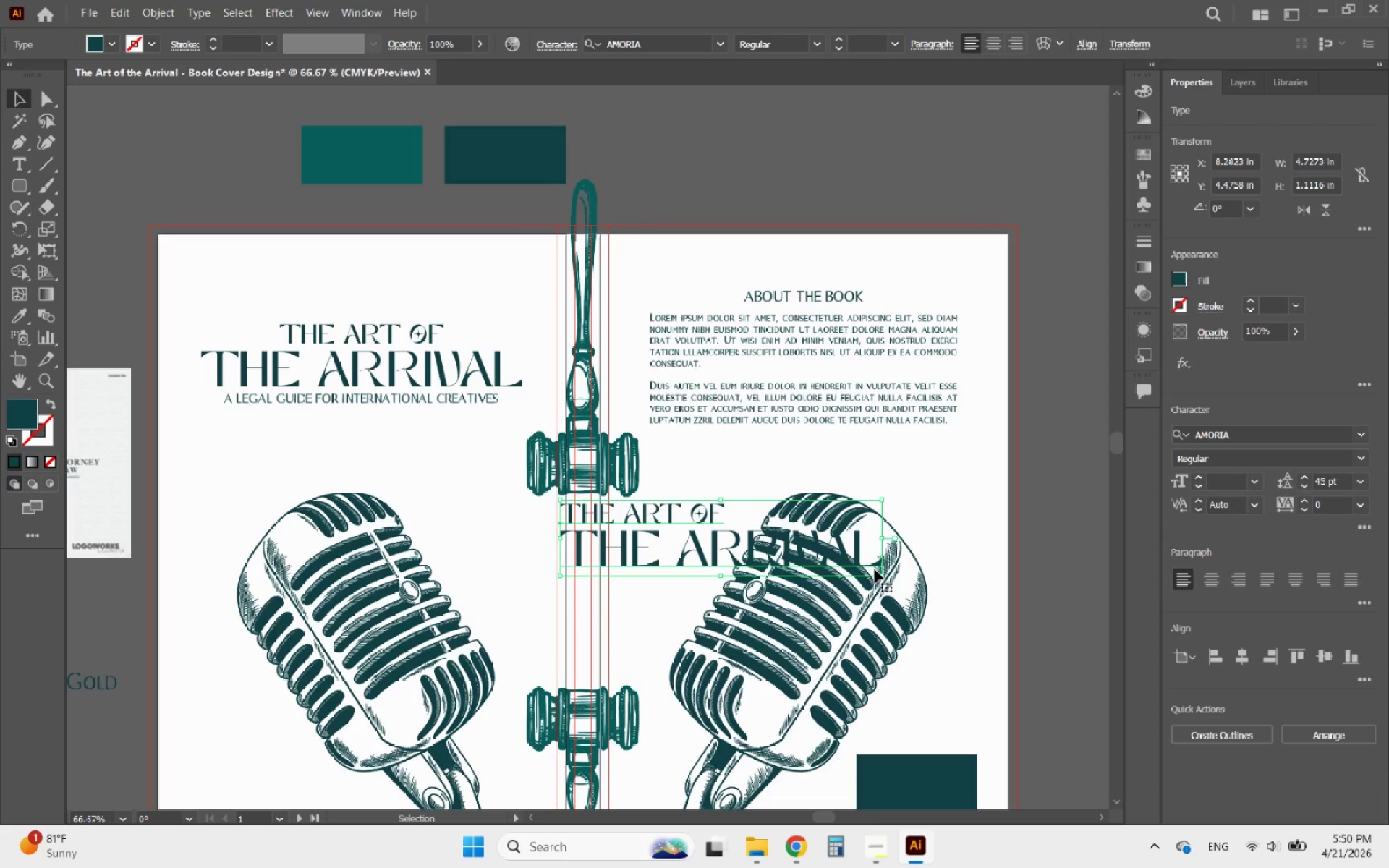 
hold_key(key=ShiftLeft, duration=2.11)
left_click_drag(start_coordinate=[885, 578], to_coordinate=[783, 526])
 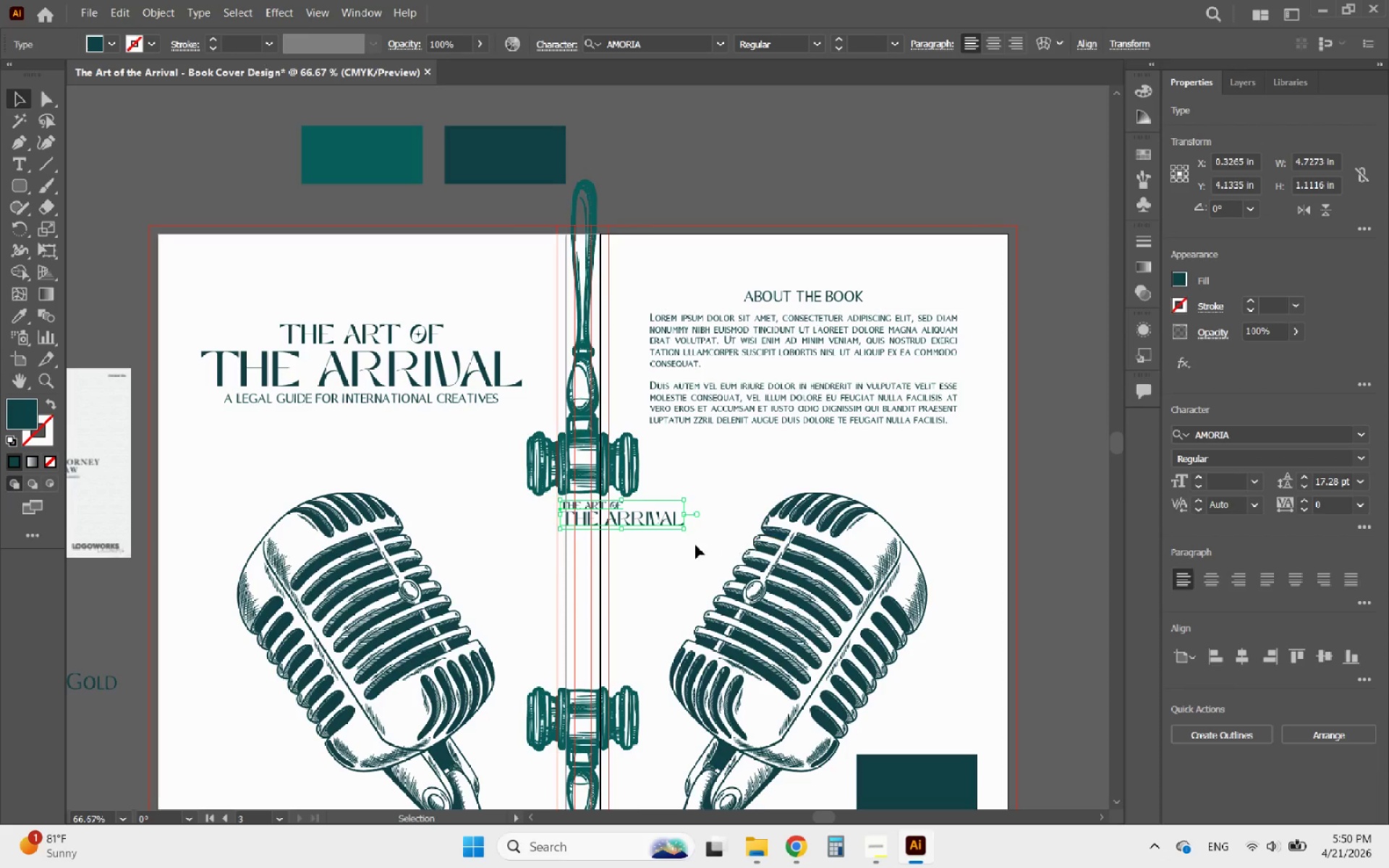 
hold_key(key=AltLeft, duration=0.48)
scroll: coordinate [663, 539], scroll_direction: up, amount: 3.0
 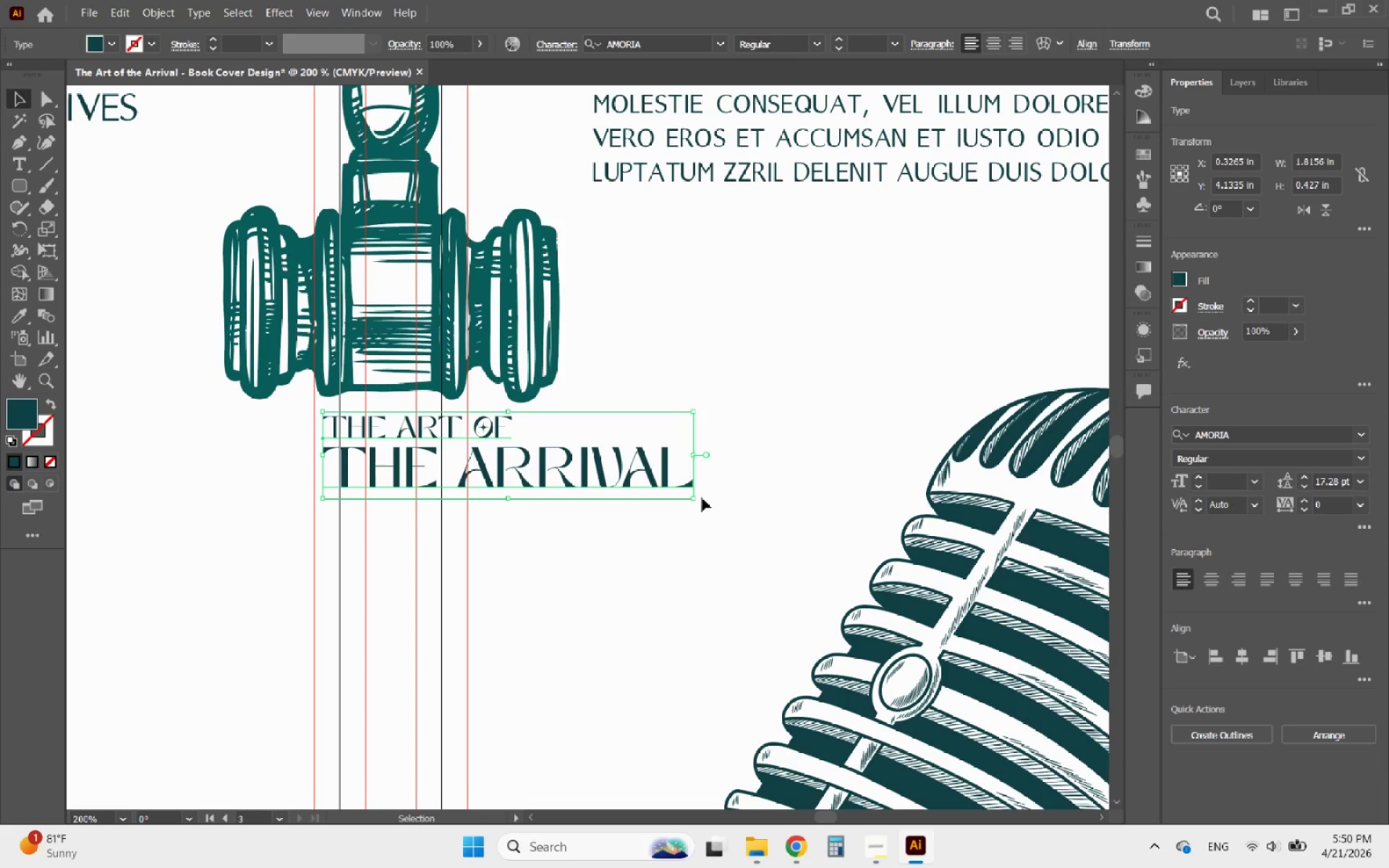 
left_click_drag(start_coordinate=[700, 496], to_coordinate=[473, 625])
 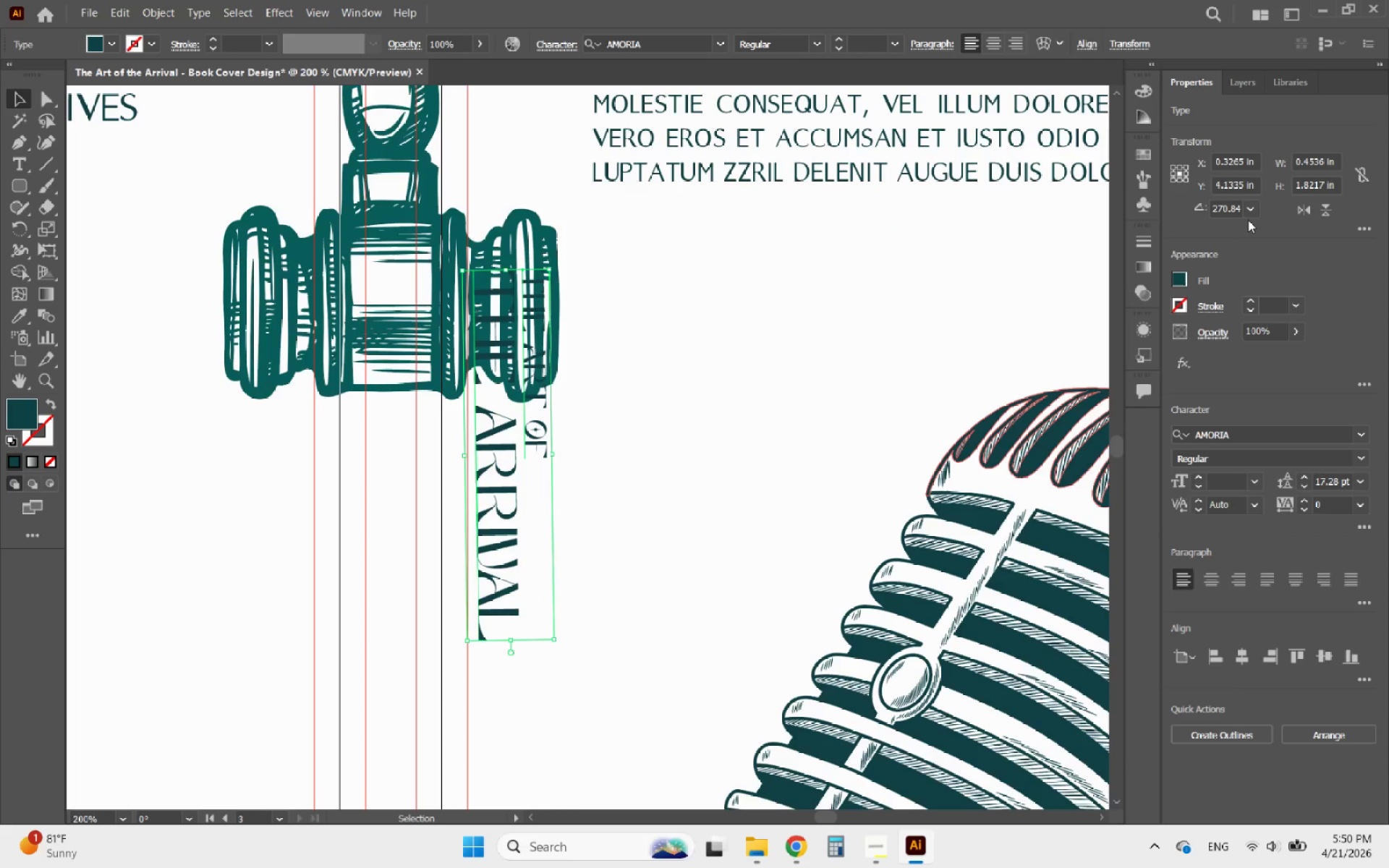 
left_click([1252, 210])
 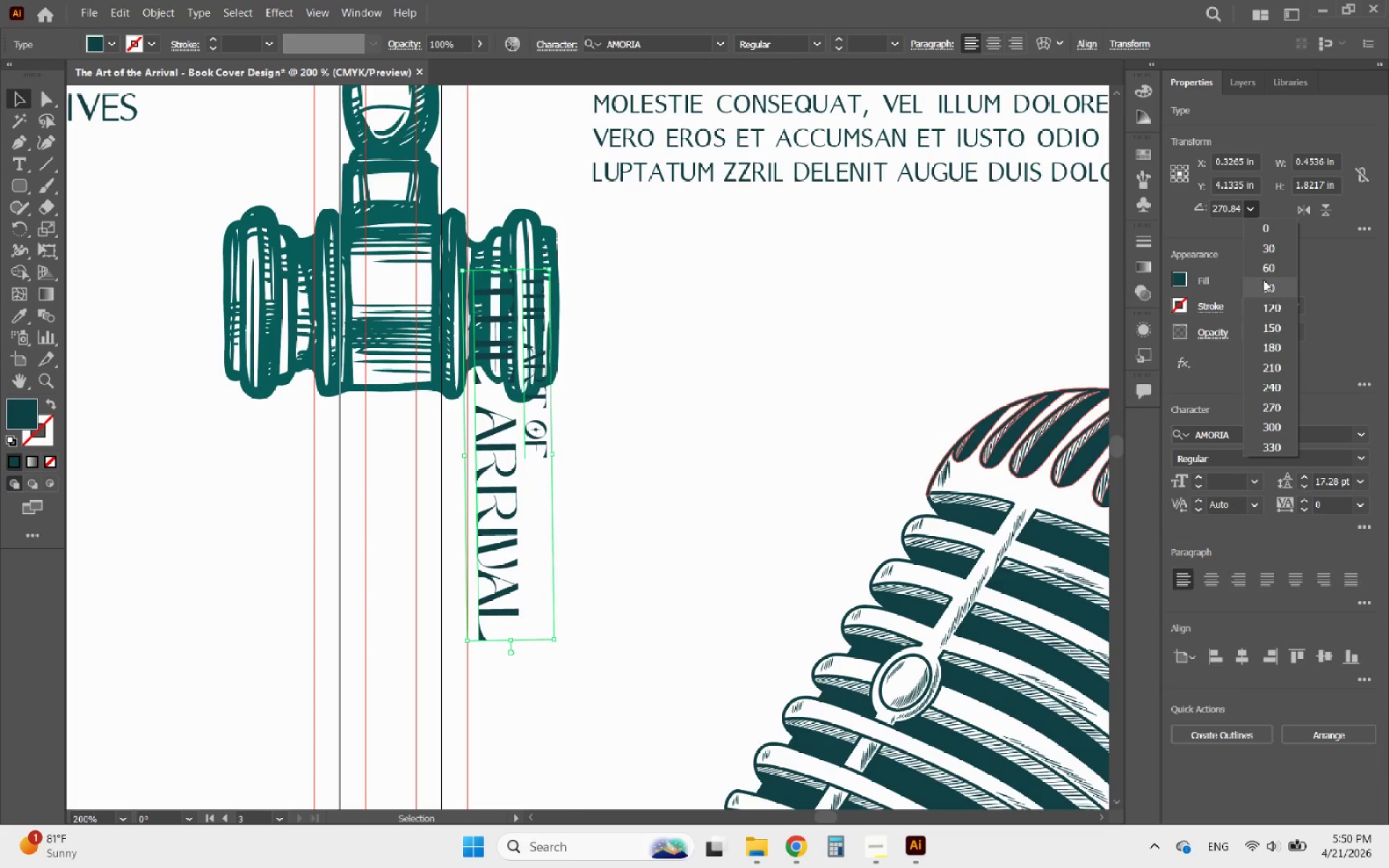 
left_click([1231, 206])
 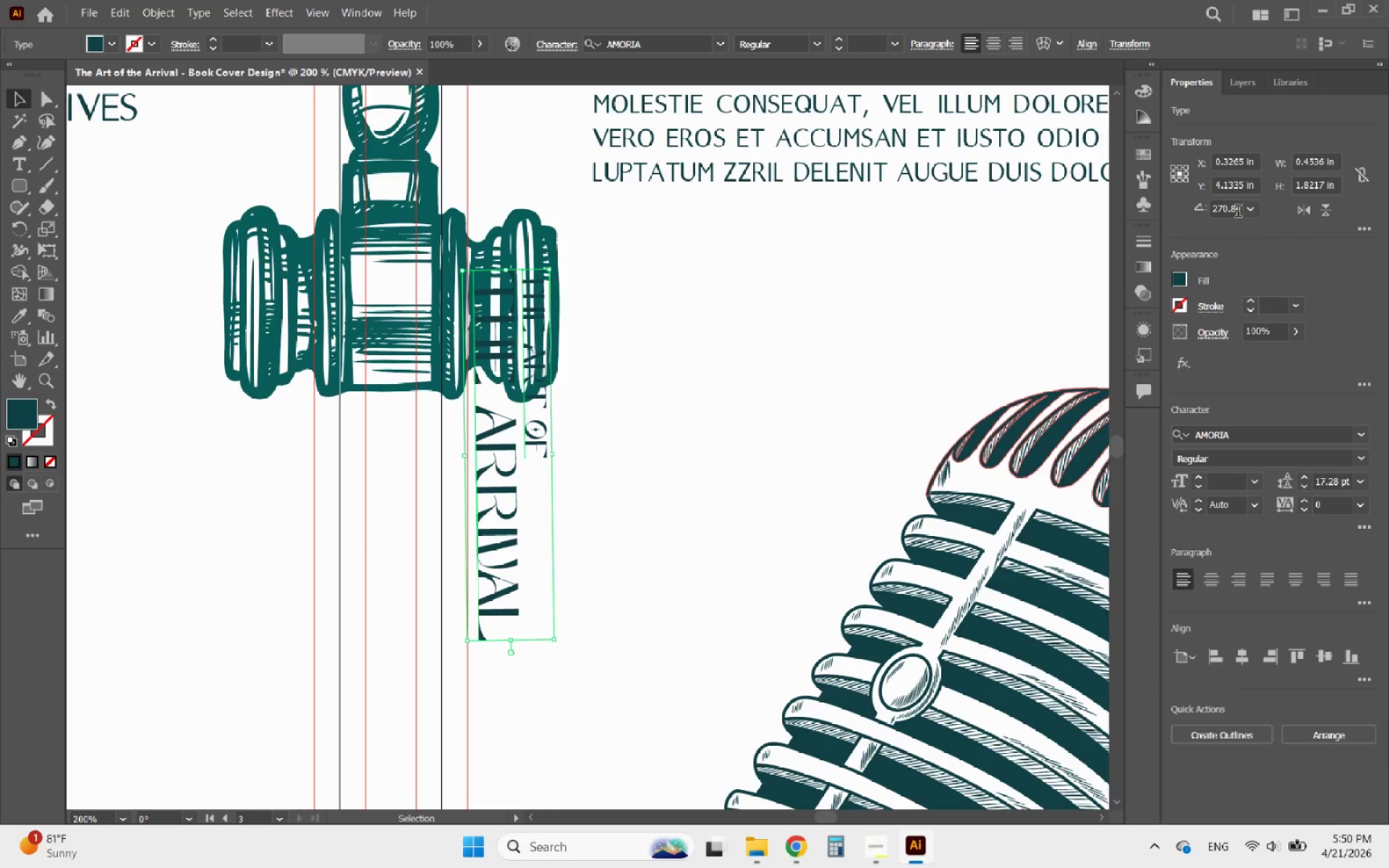 
left_click_drag(start_coordinate=[1239, 213], to_coordinate=[1231, 213])
 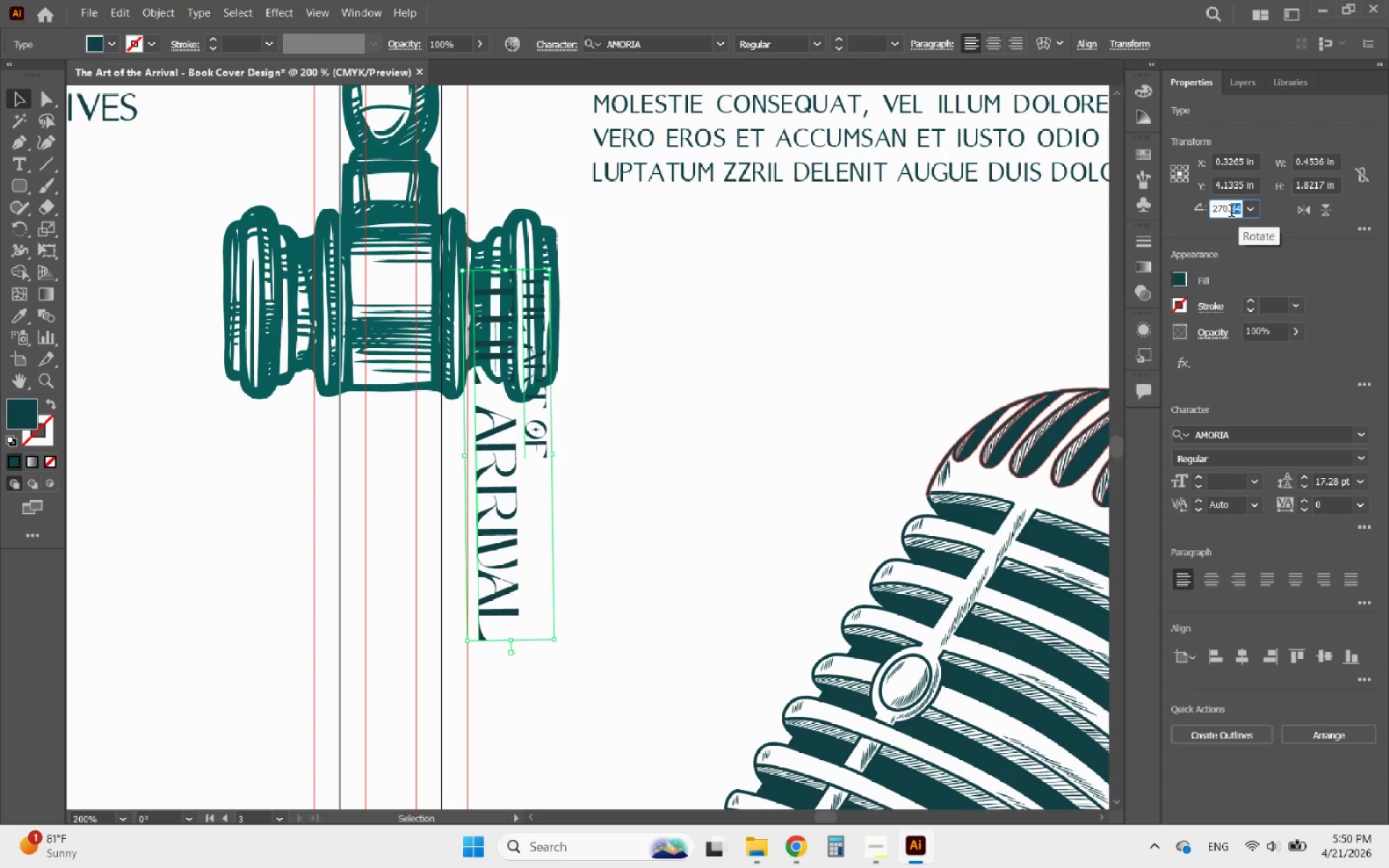 
key(Backspace)
 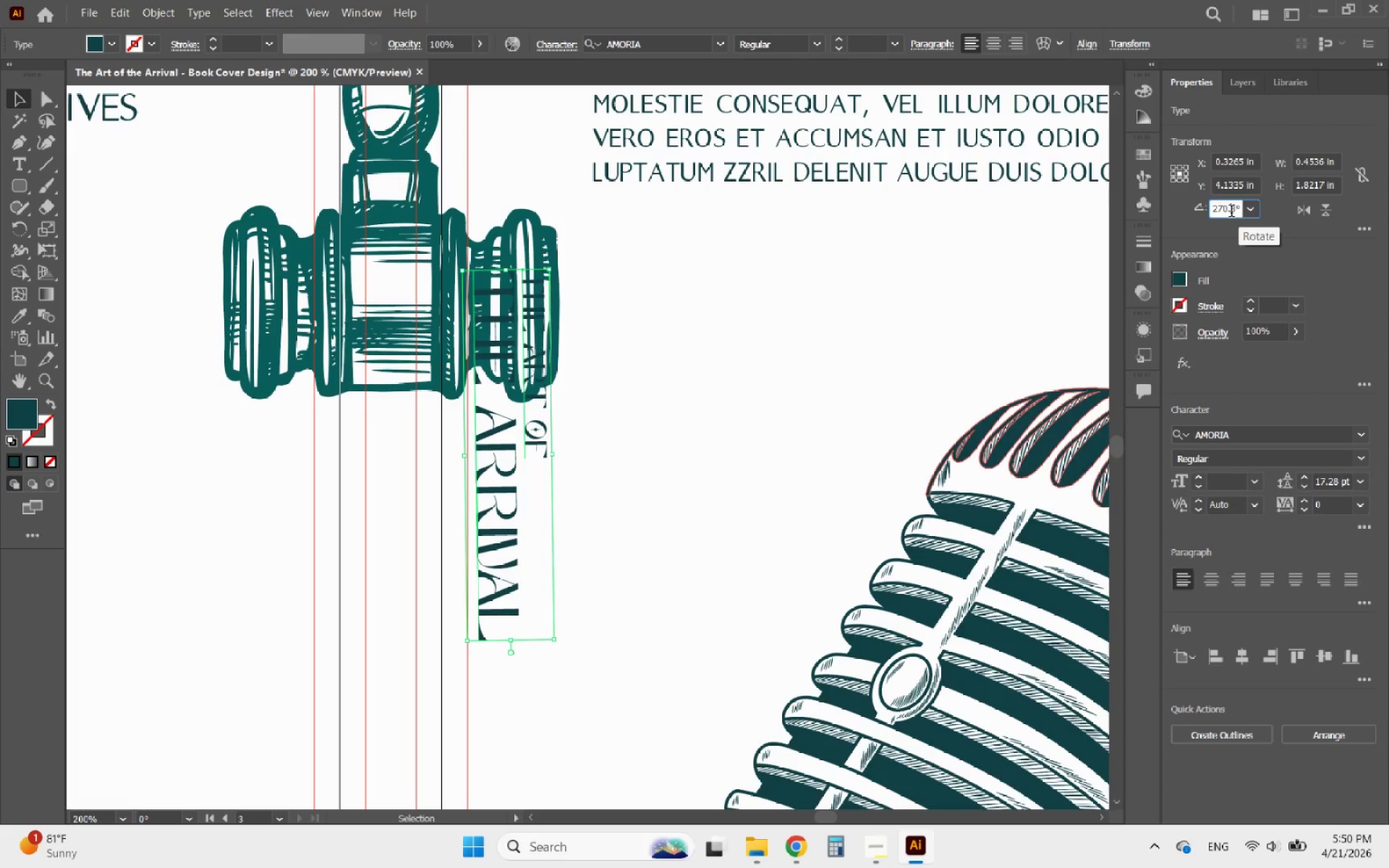 
key(Backspace)
 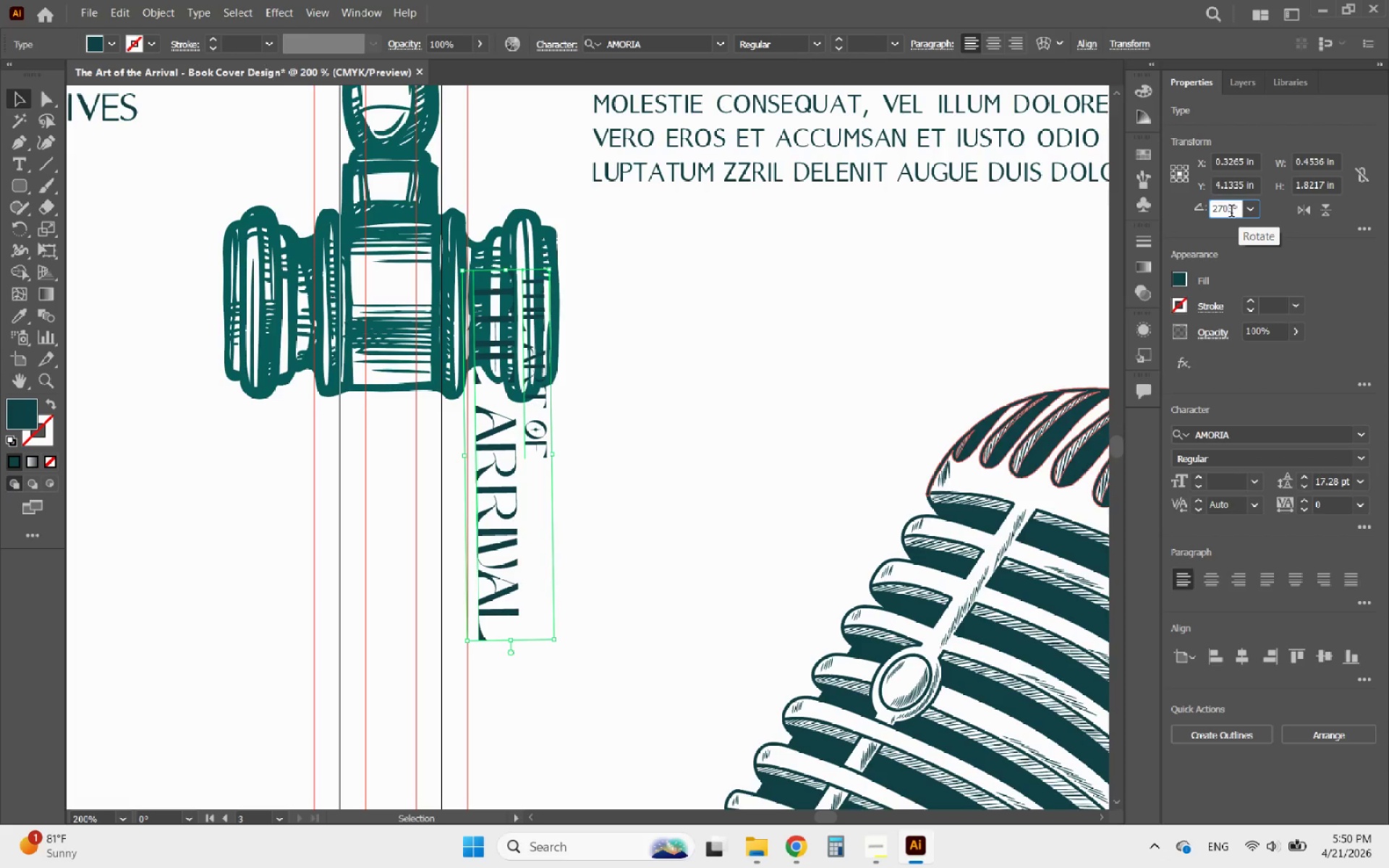 
key(Enter)
 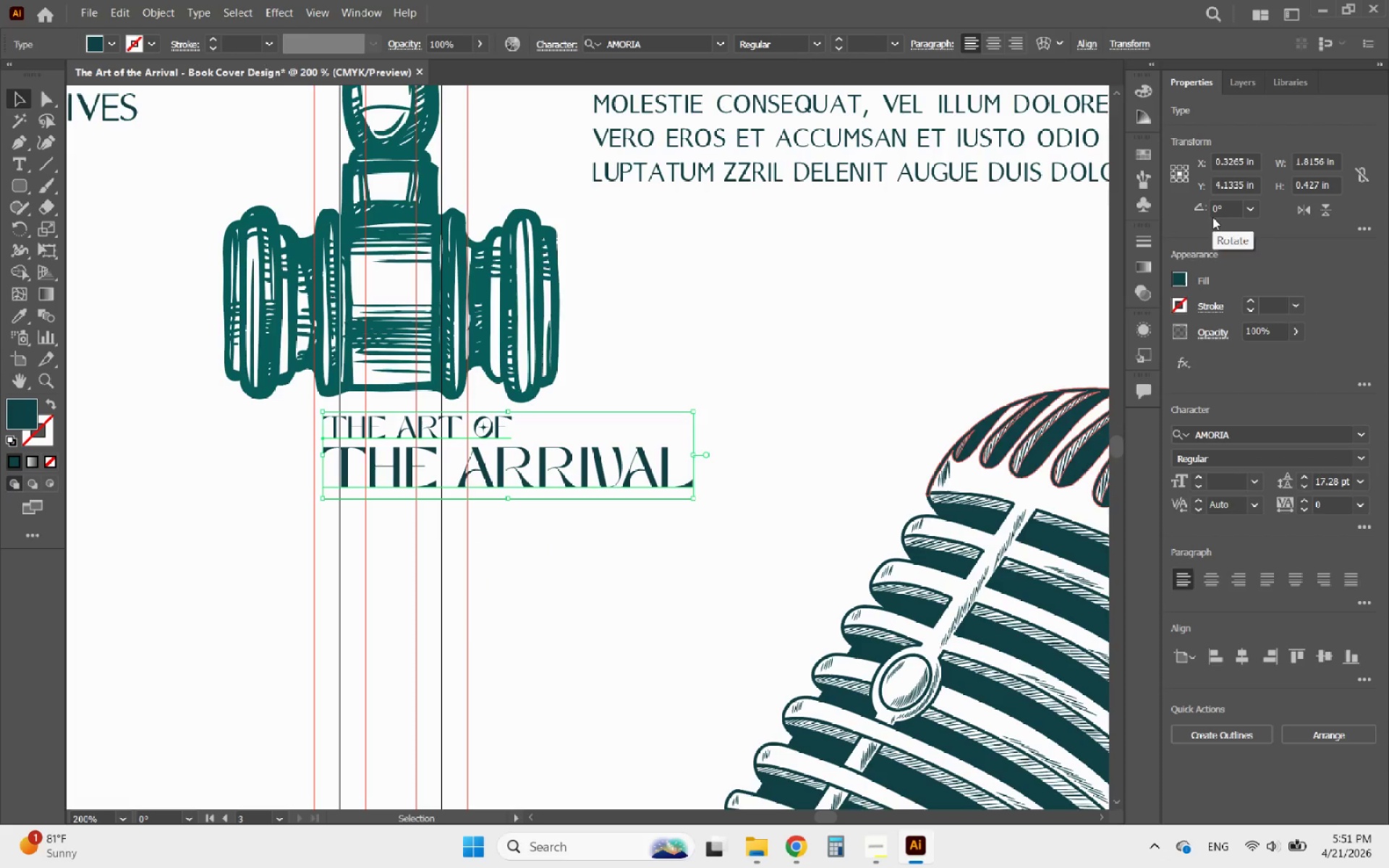 
left_click_drag(start_coordinate=[1225, 208], to_coordinate=[1184, 208])
 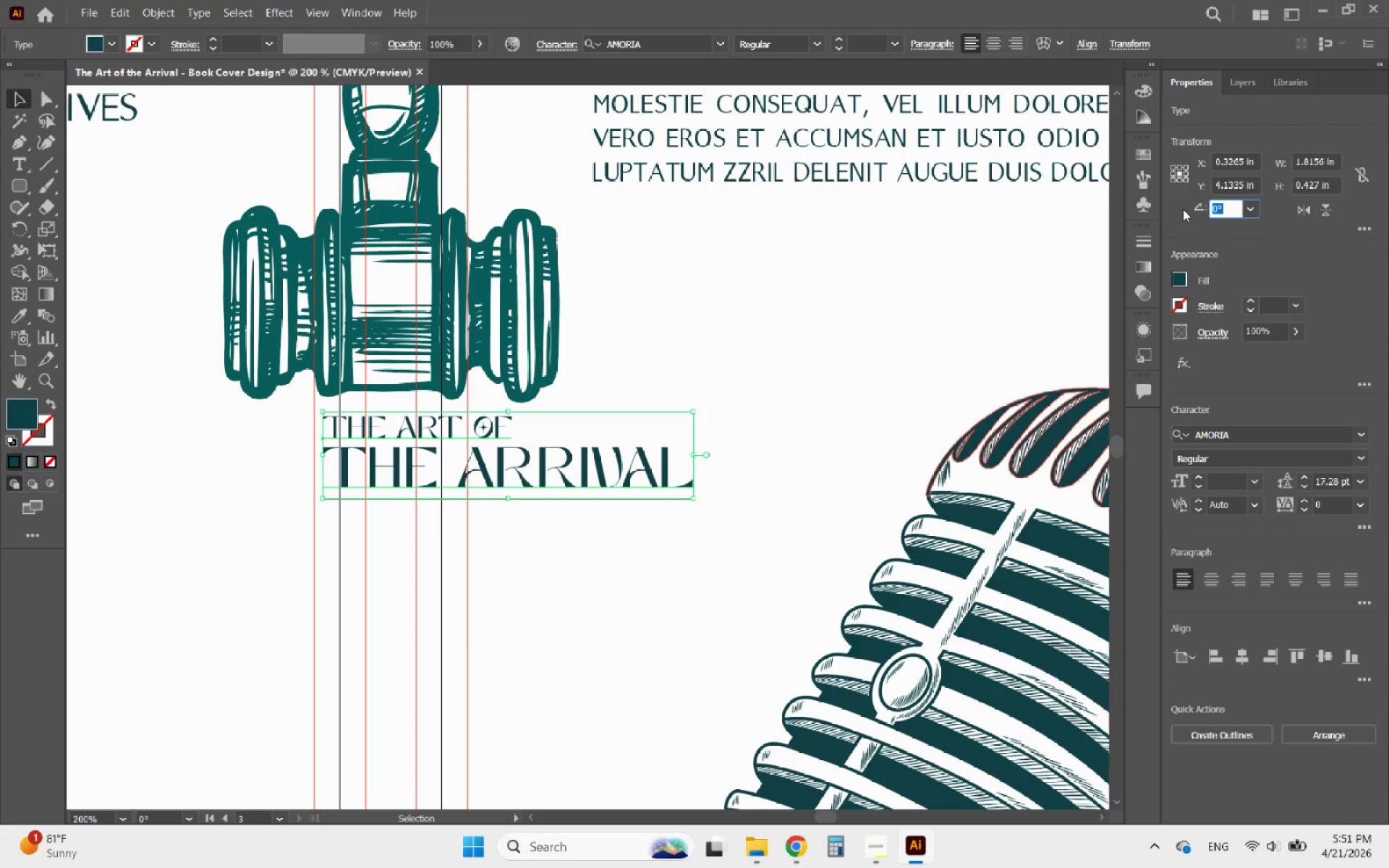 
type(270)
 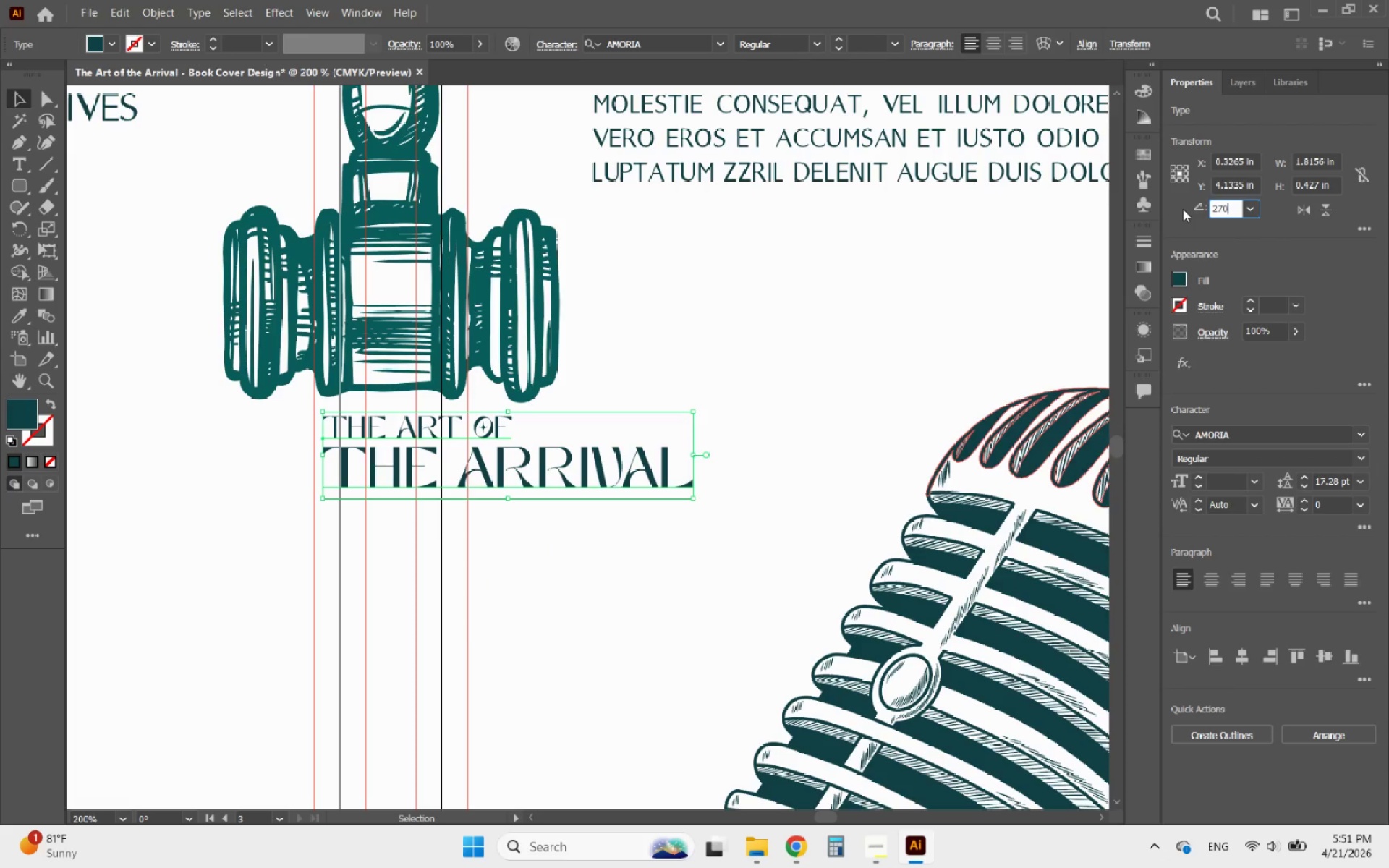 
key(Enter)
 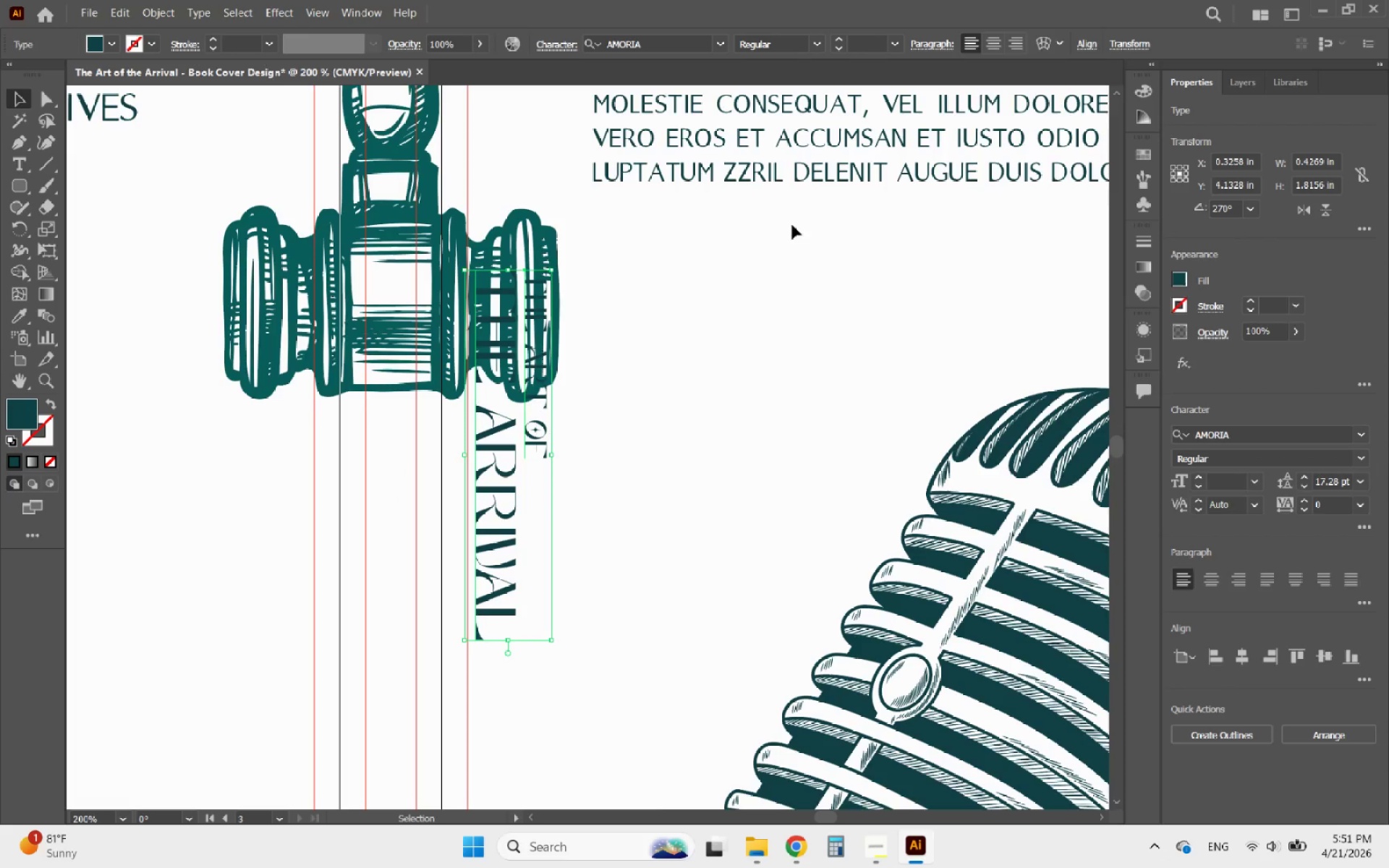 
hold_key(key=AltLeft, duration=0.95)
scroll: coordinate [760, 307], scroll_direction: down, amount: 2.0
 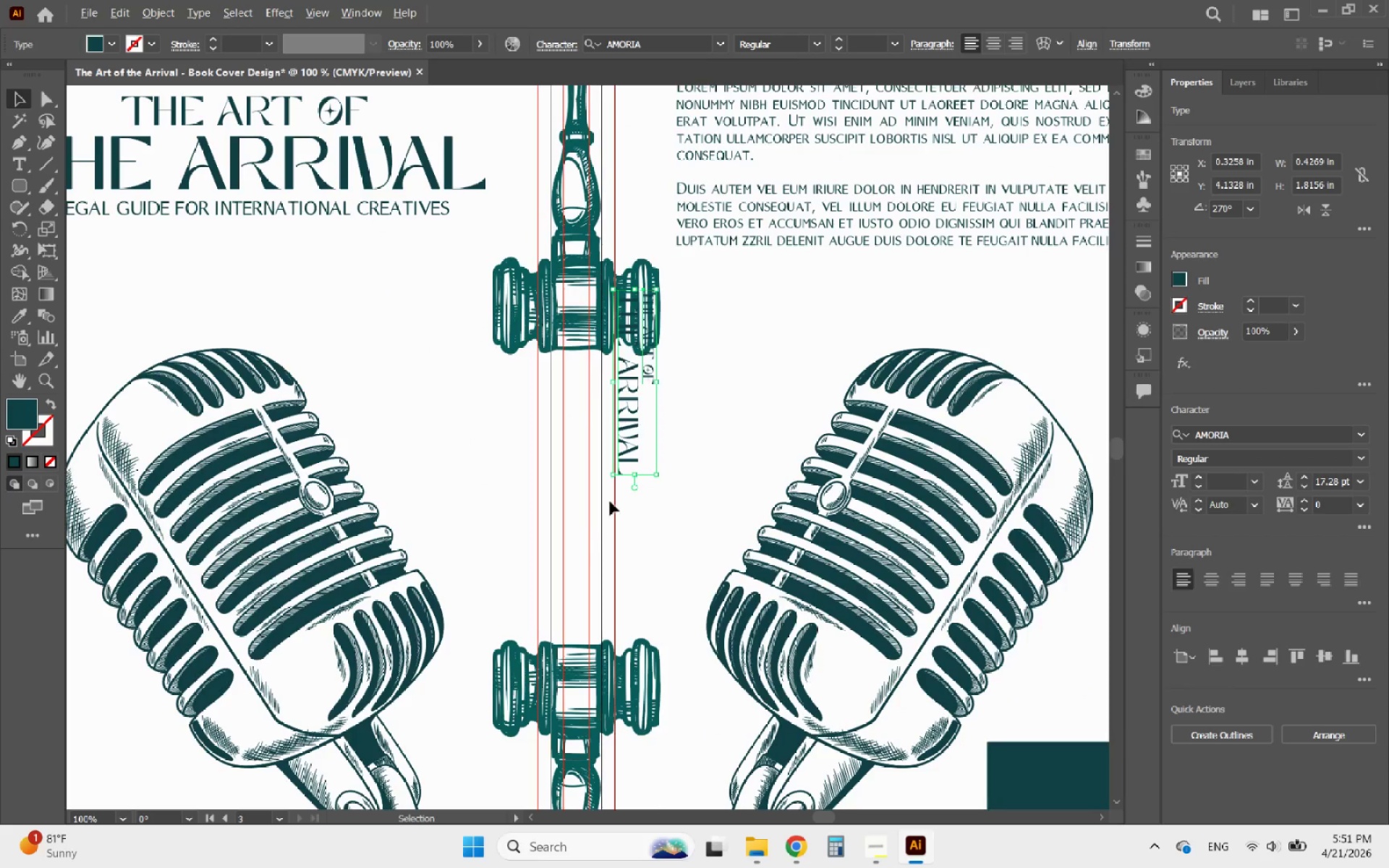 
scroll: coordinate [585, 537], scroll_direction: up, amount: 1.0
 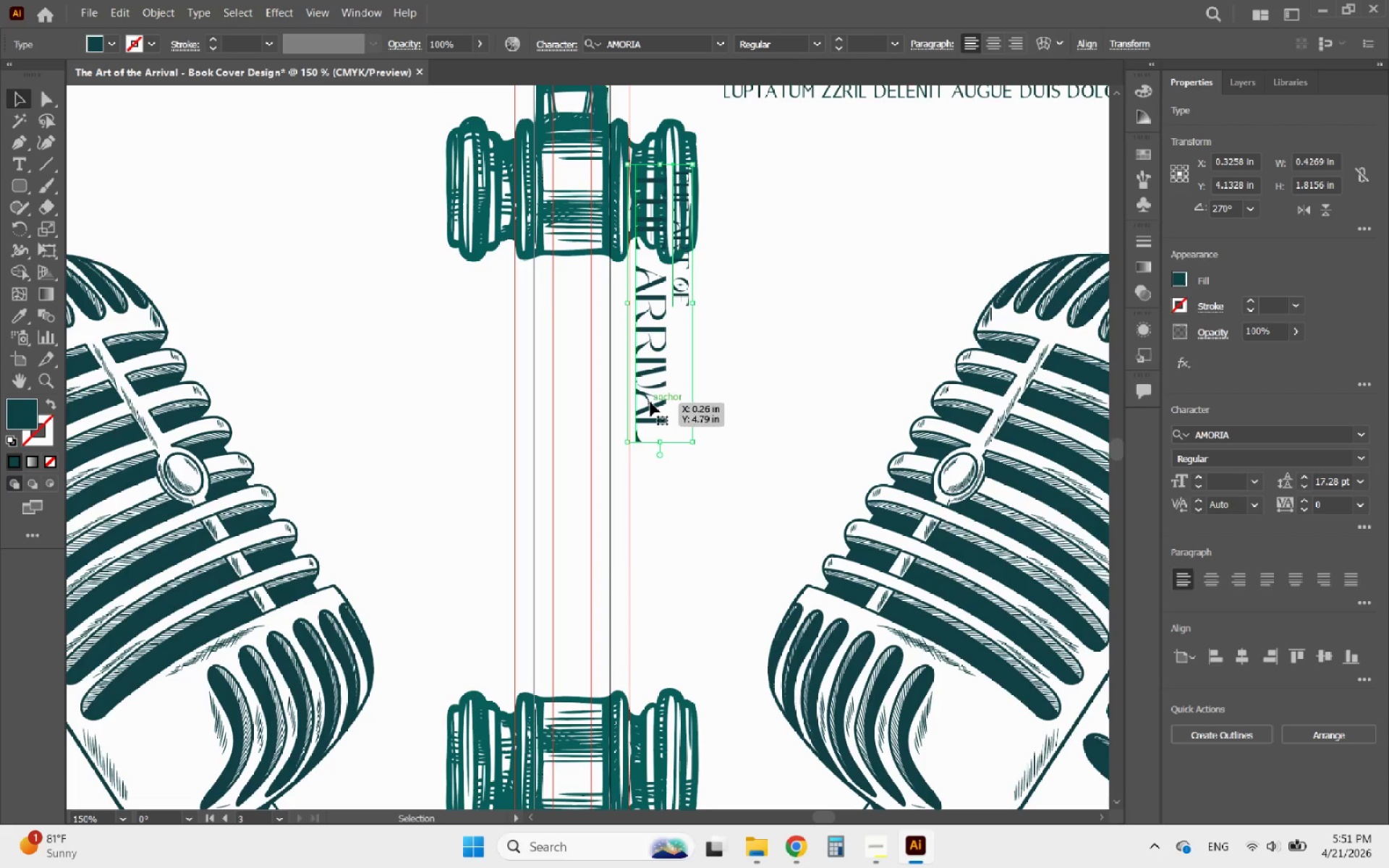 
left_click_drag(start_coordinate=[650, 402], to_coordinate=[561, 561])
 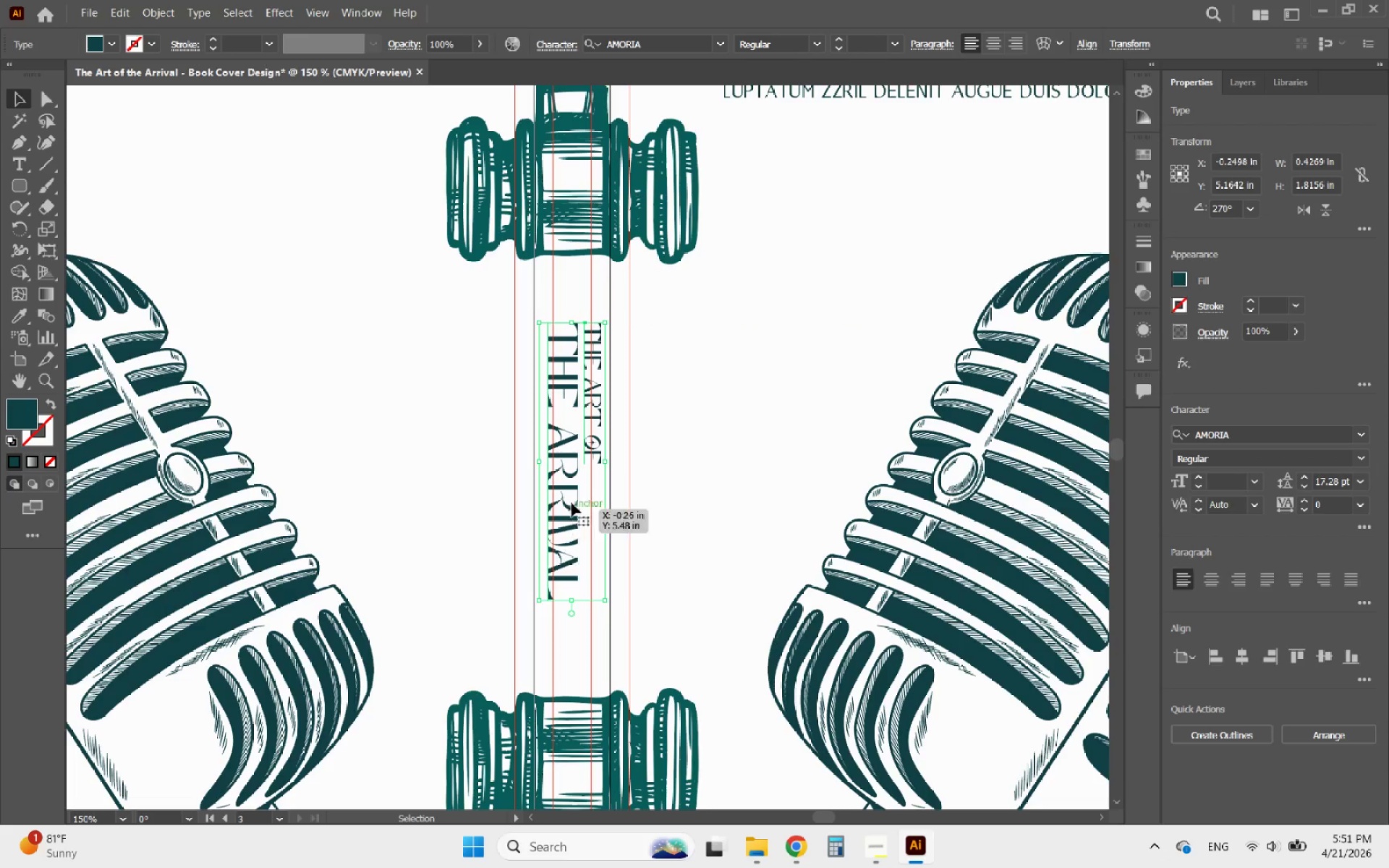 
hold_key(key=AltLeft, duration=1.39)
scroll: coordinate [579, 446], scroll_direction: up, amount: 2.0
 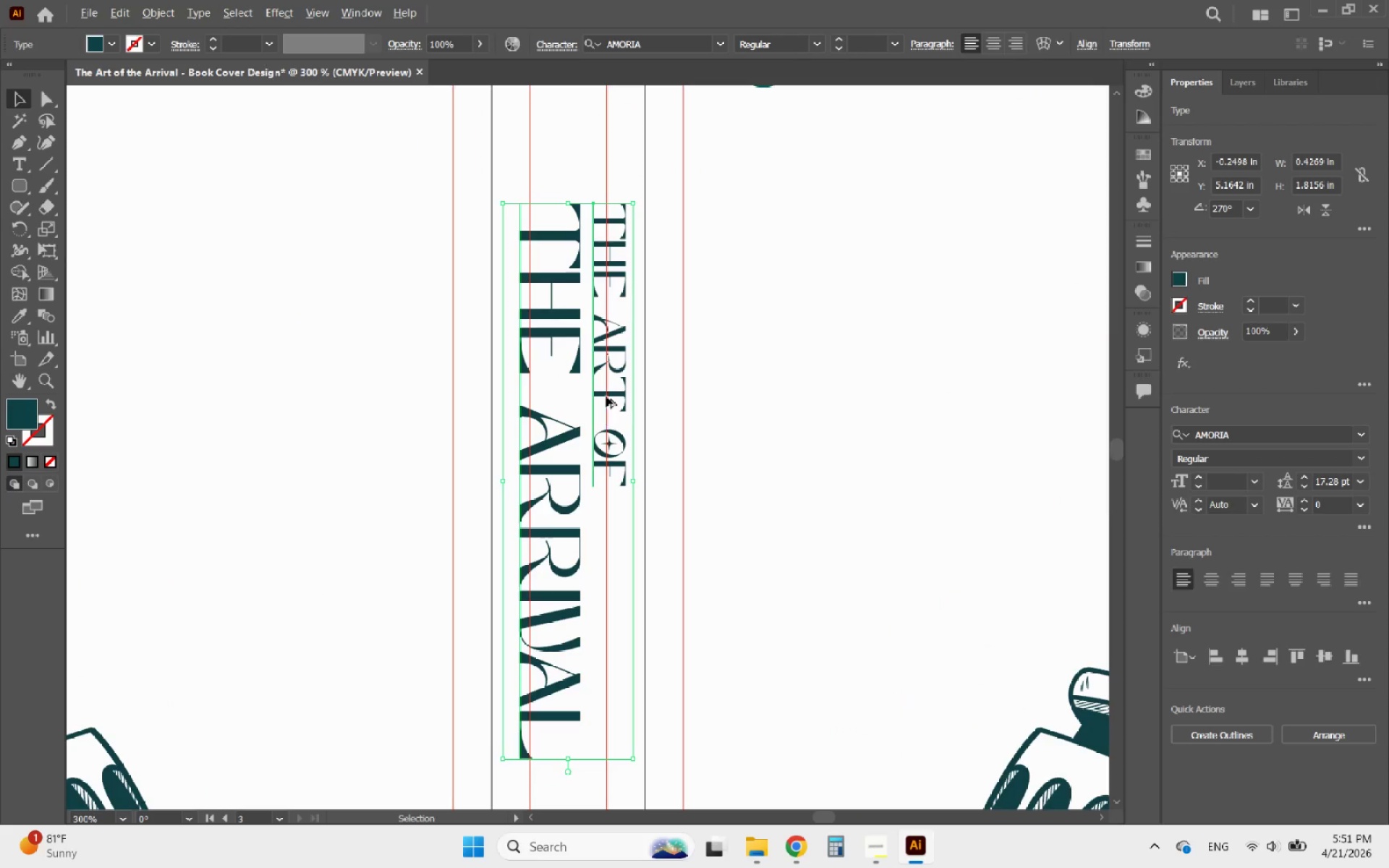 
scroll: coordinate [608, 367], scroll_direction: down, amount: 2.0
 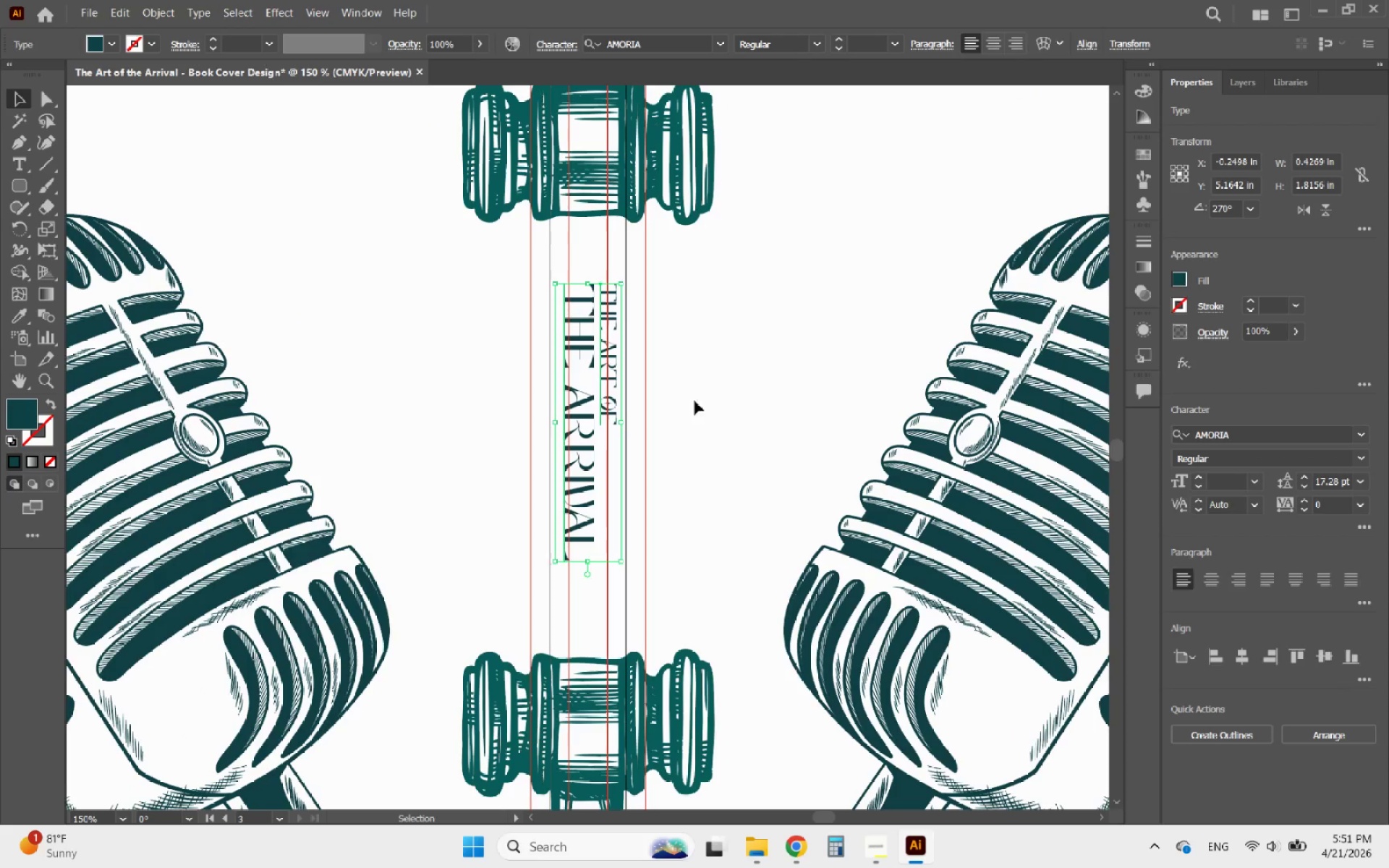 
left_click([739, 411])
 